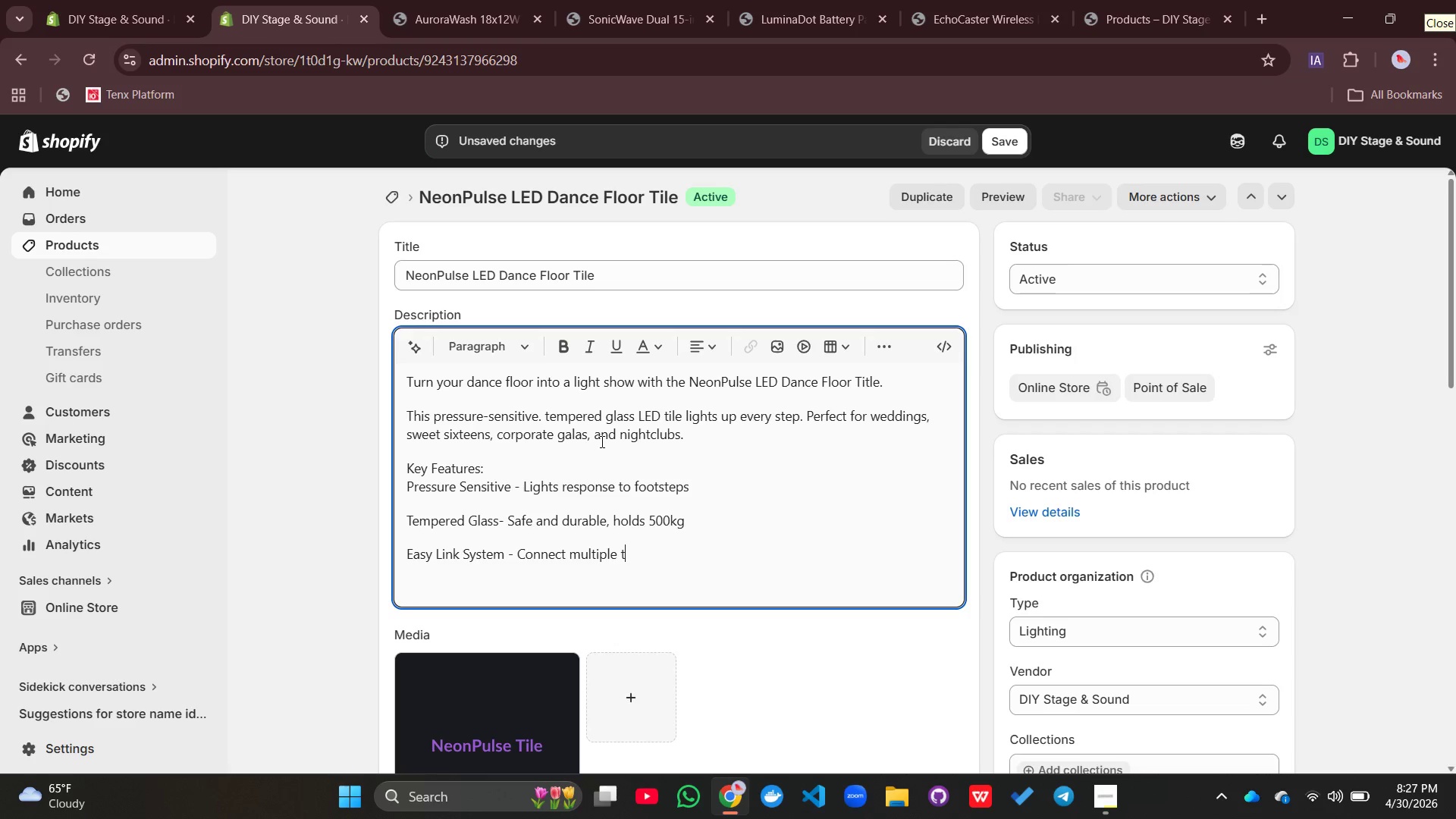 
key(Control+I)
 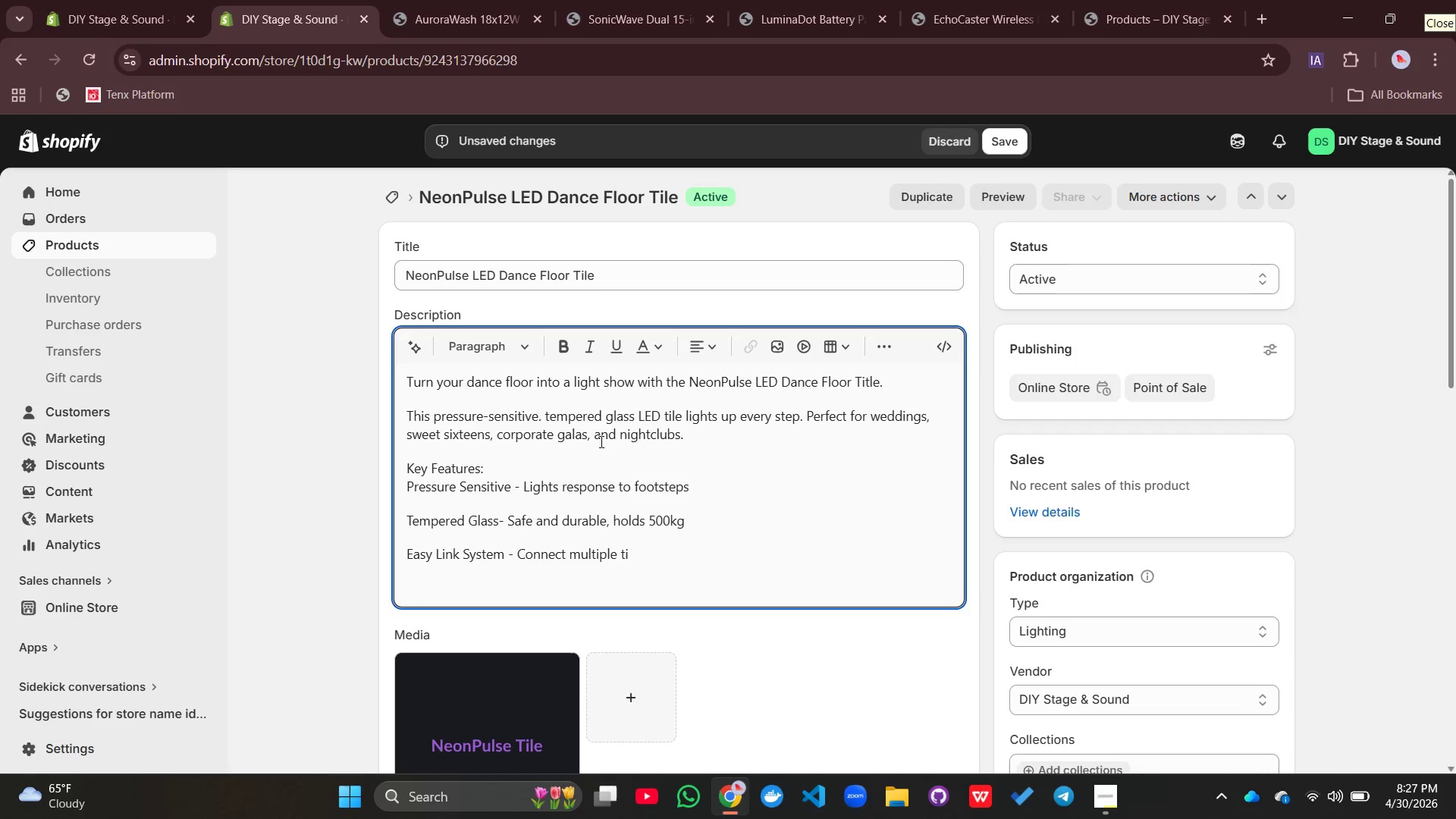 
key(Control+T)
 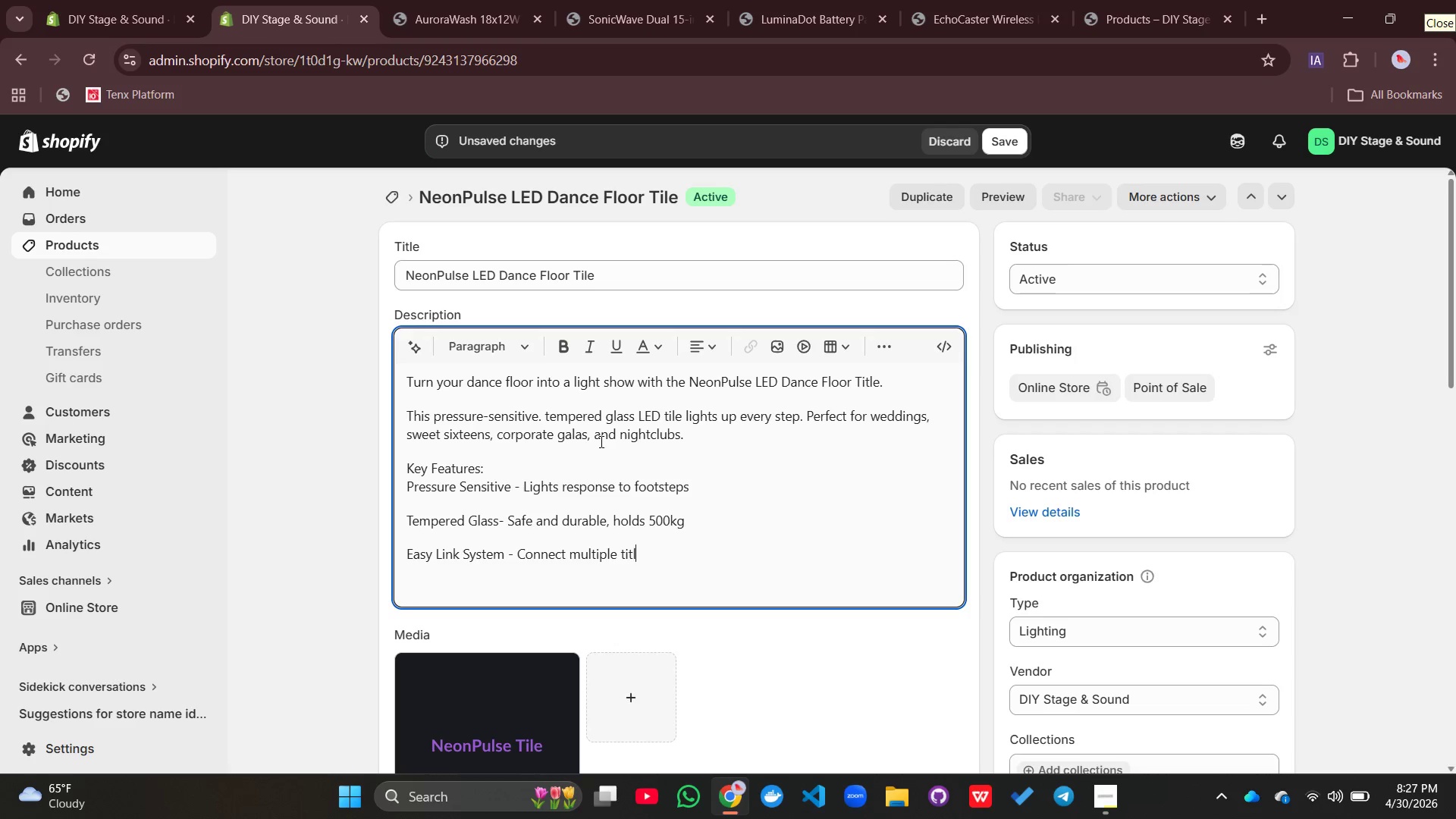 
key(Control+L)
 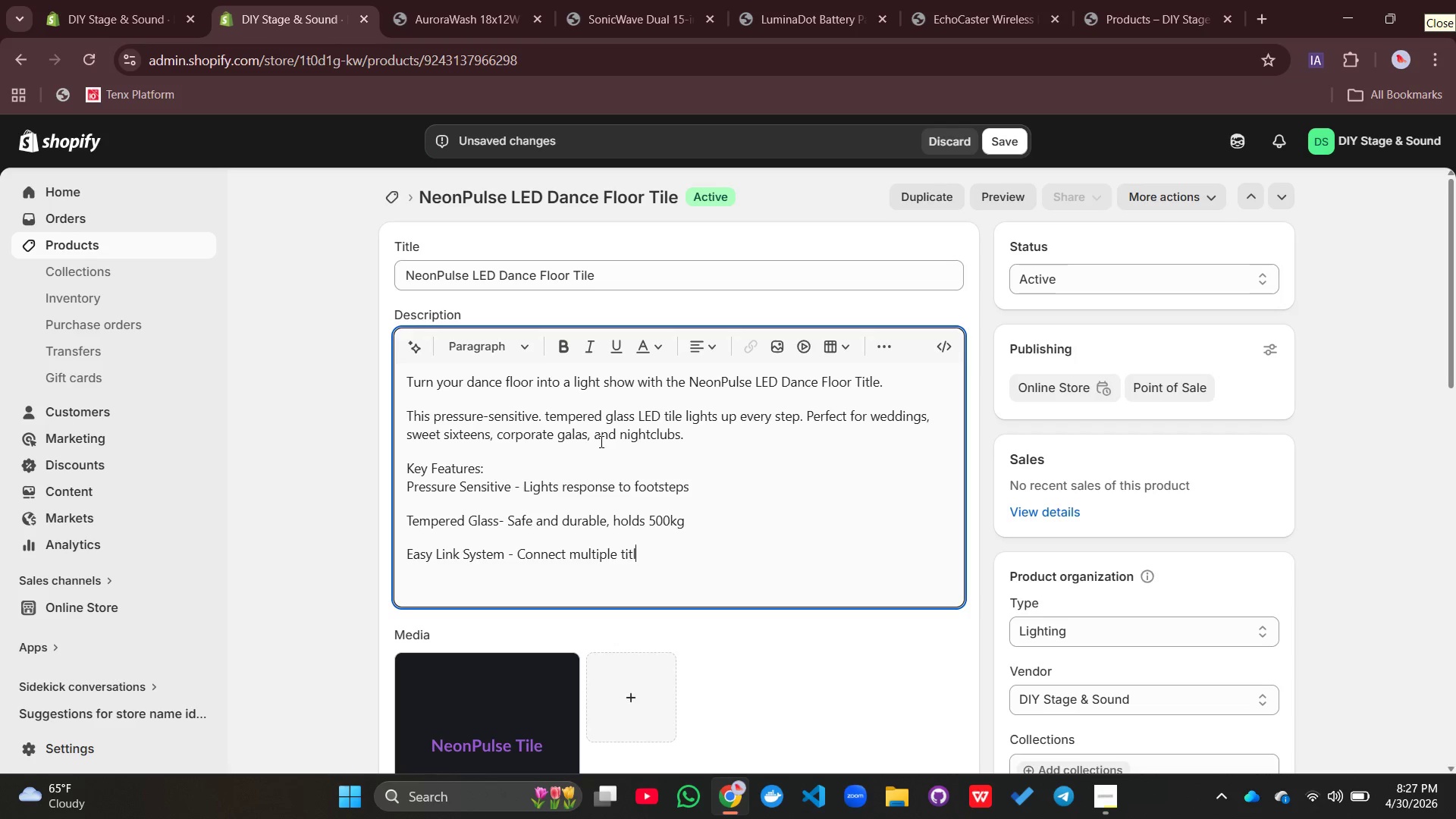 
key(Control+E)
 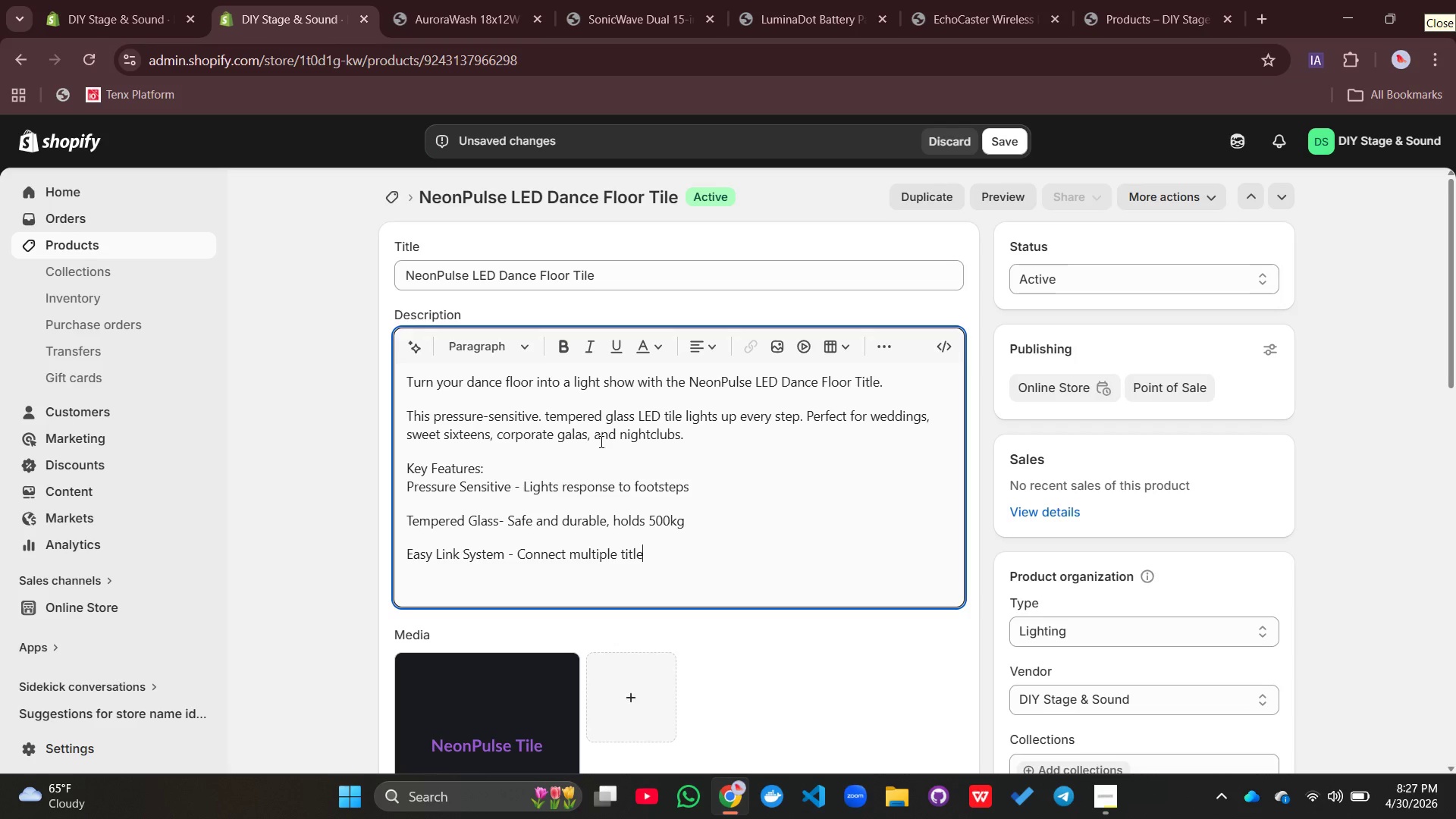 
key(Control+Backspace)
 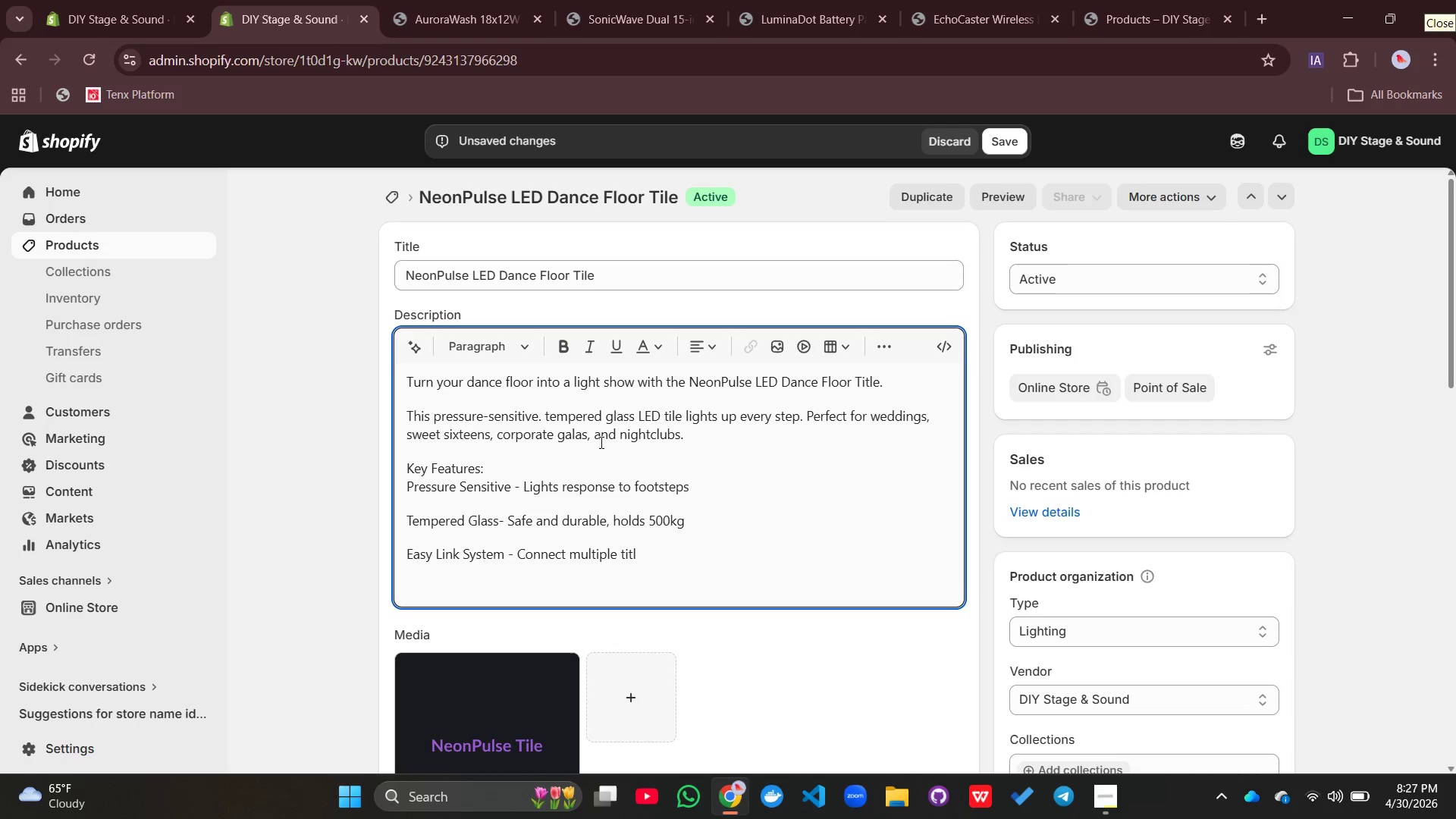 
key(Control+Backspace)
 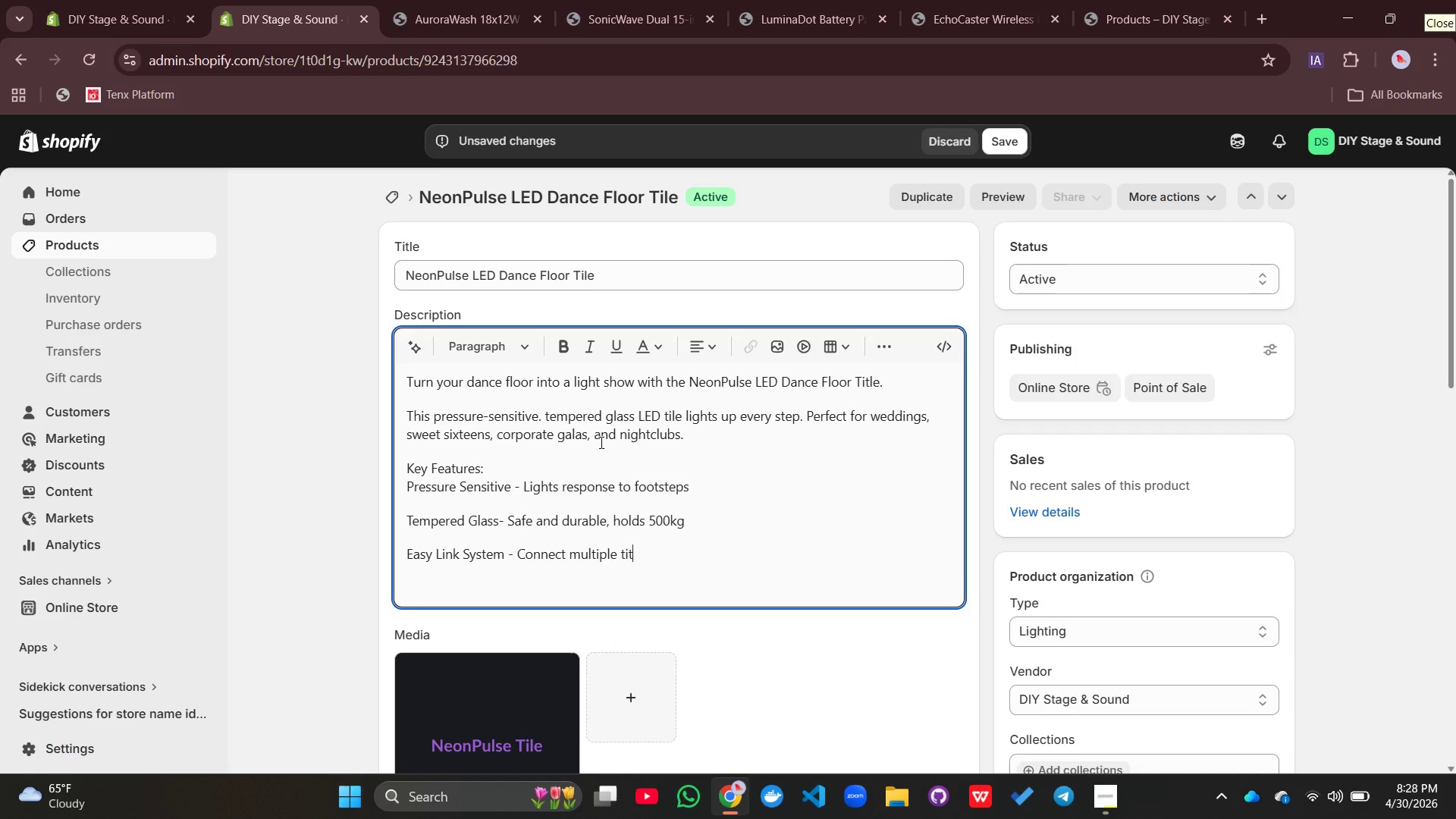 
key(Control+Backspace)
 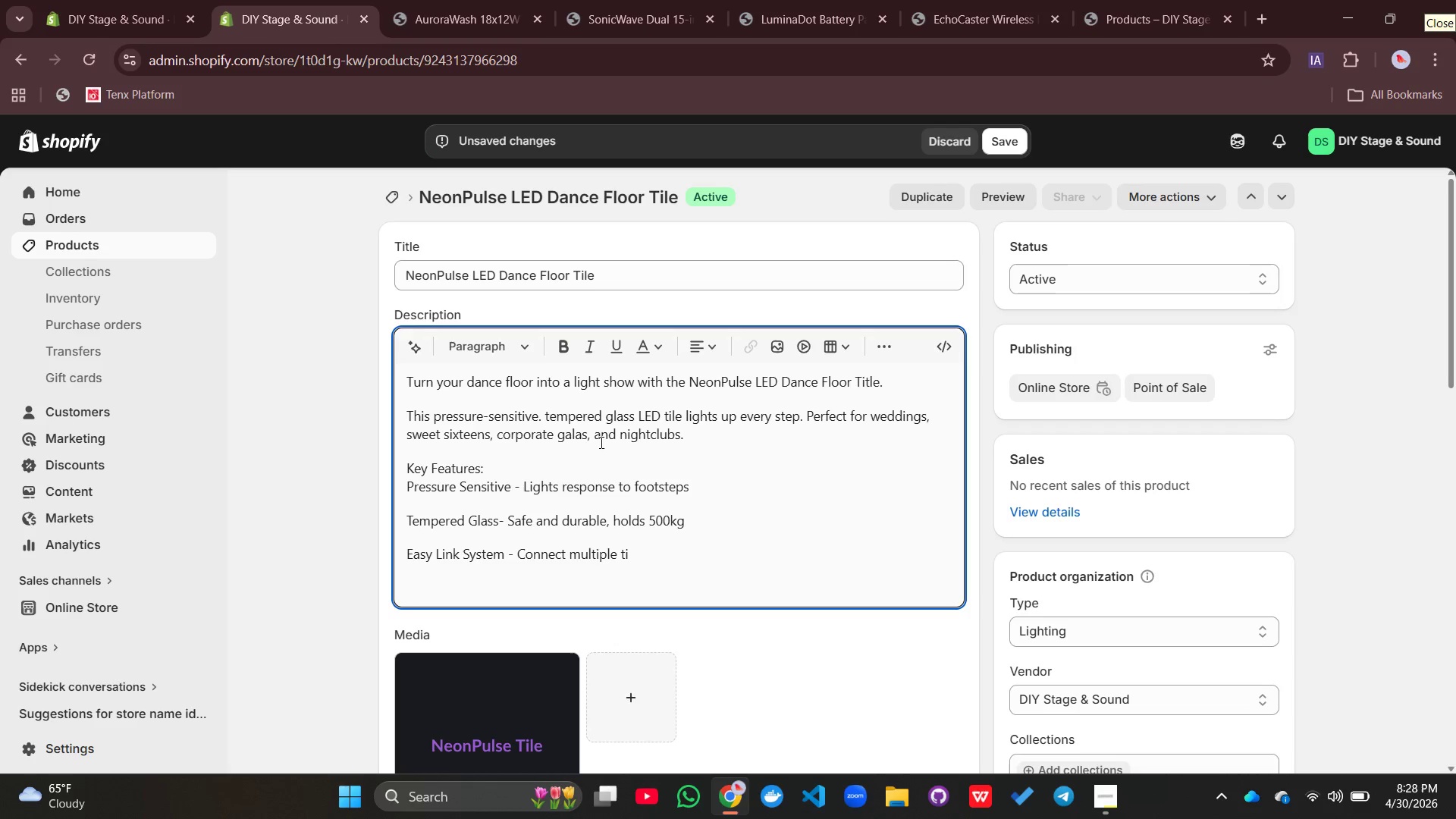 
type(les in minutes)
 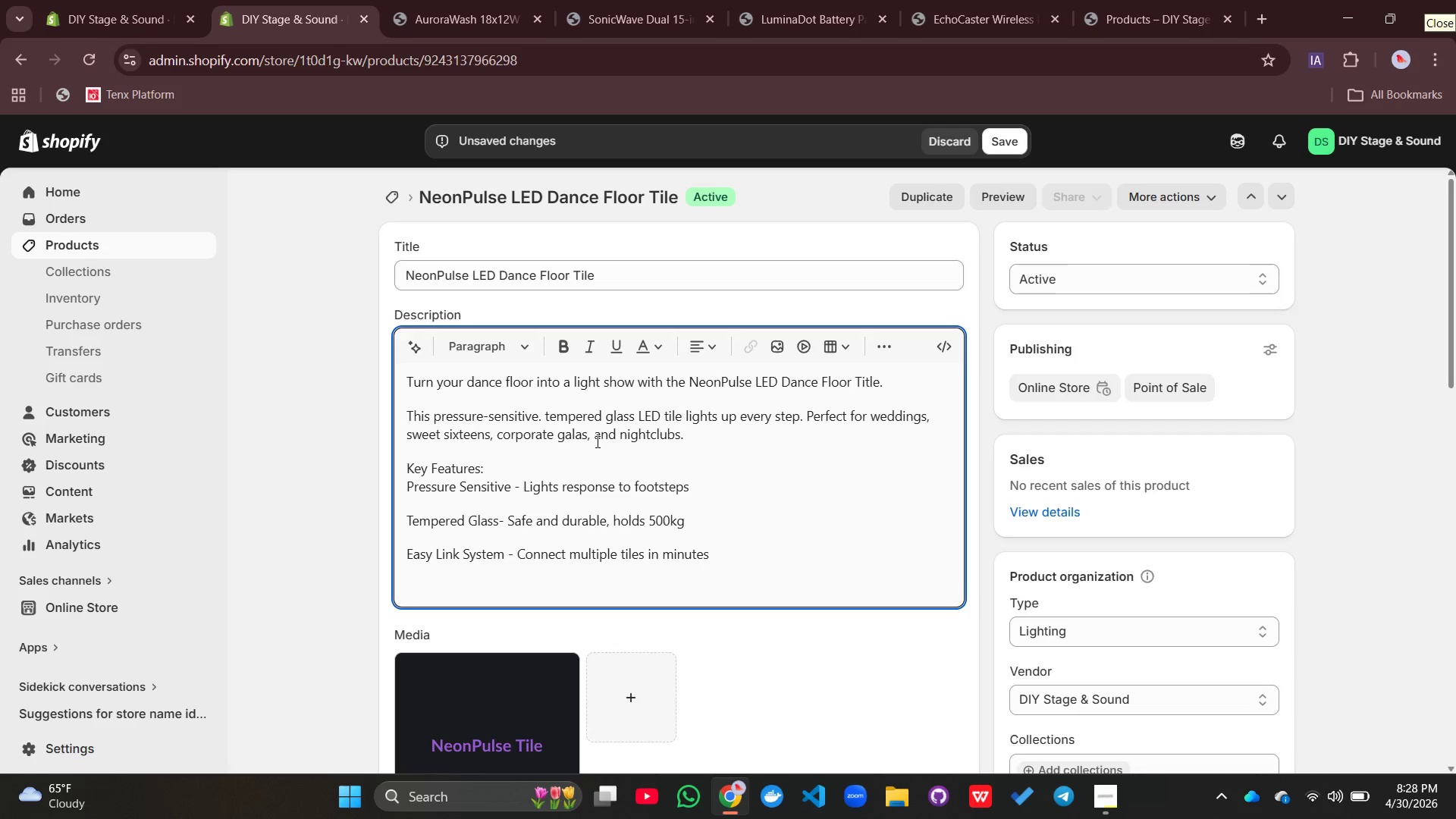 
key(Enter)
 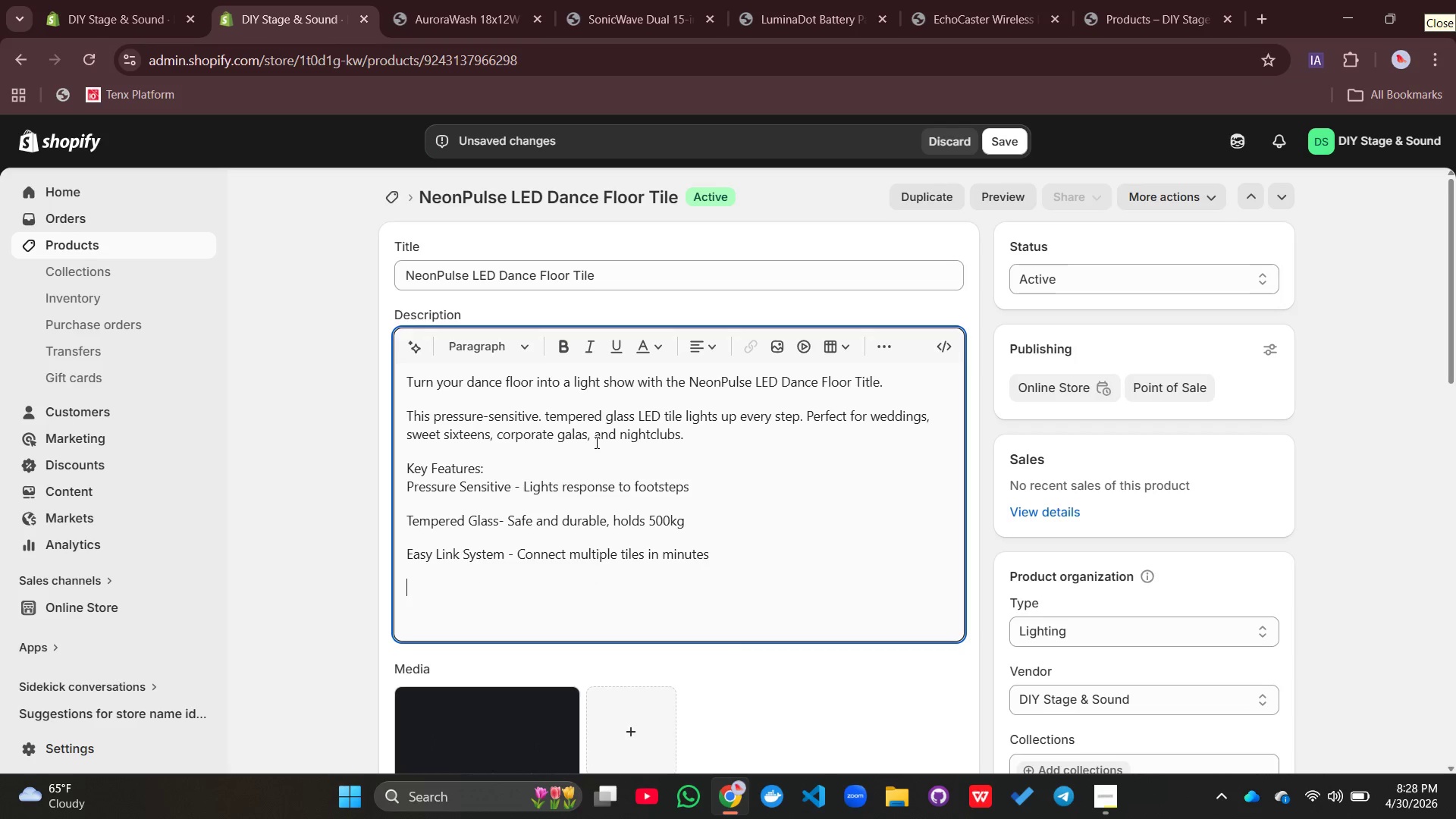 
type(RGB COLOR====)
key(Backspace)
key(Backspace)
key(Backspace)
key(Backspace)
key(Backspace)
key(Backspace)
key(Backspace)
key(Backspace)
type(olor Mixing - Millions of color options)
 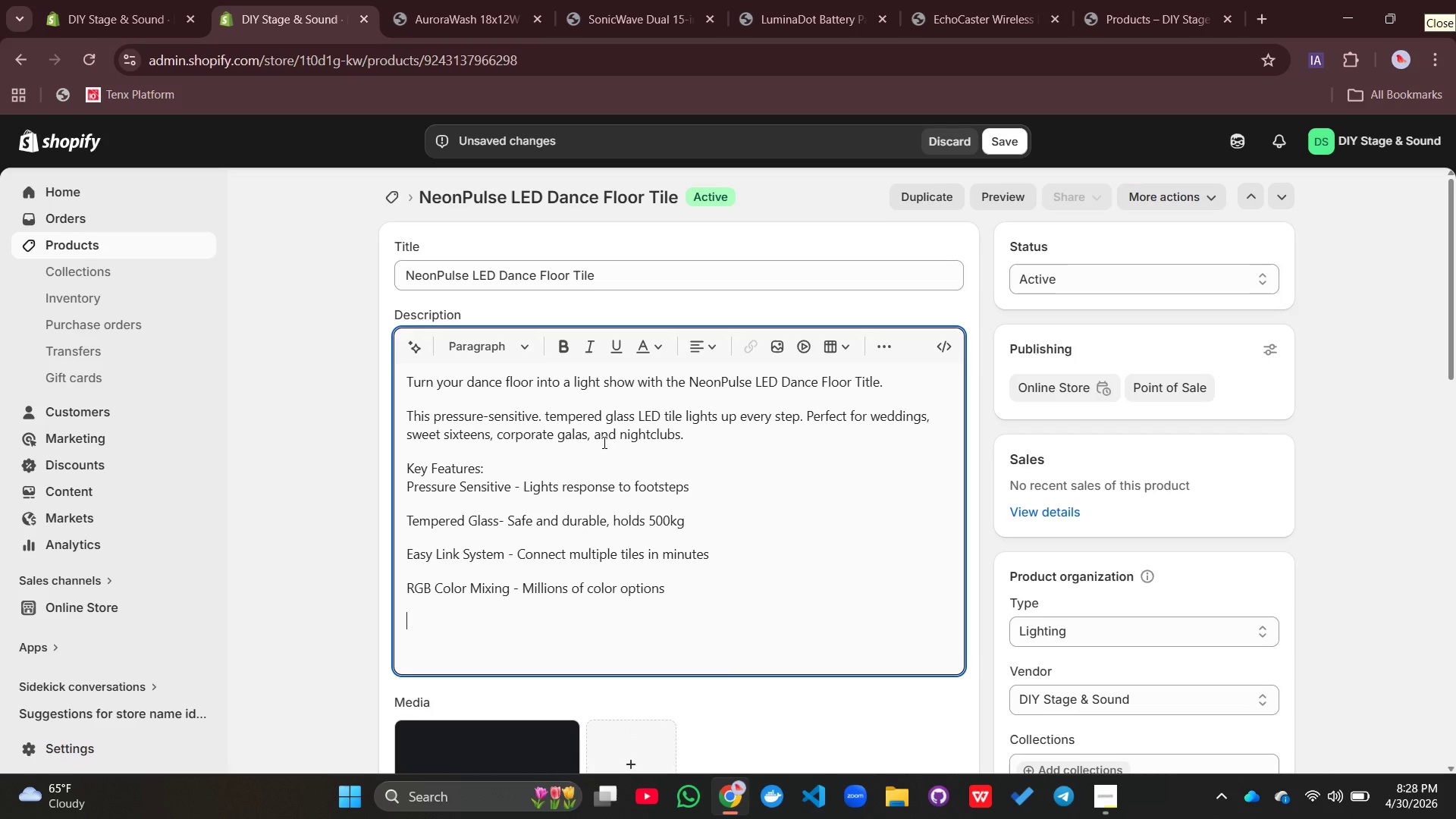 
 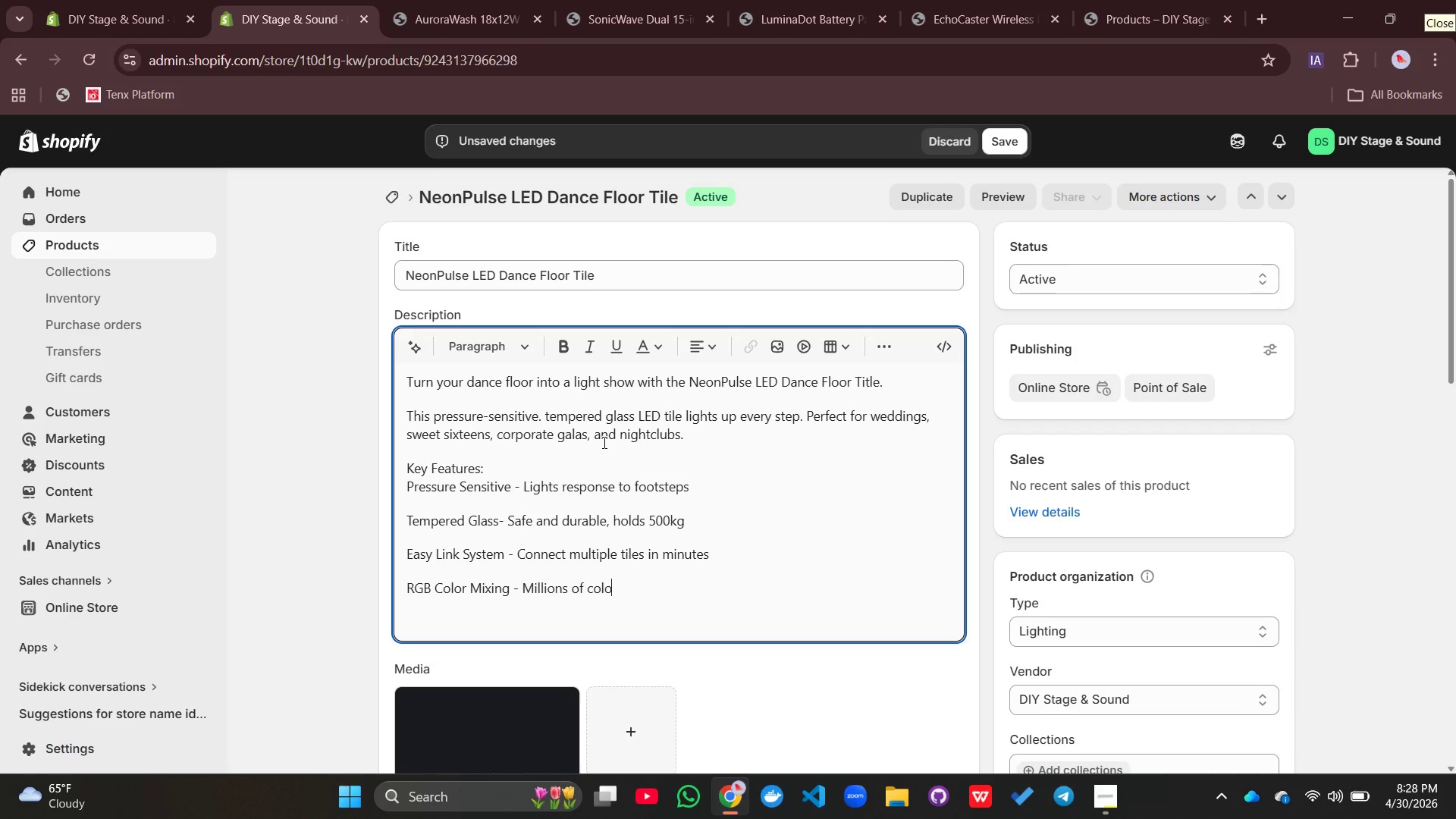 
key(Enter)
 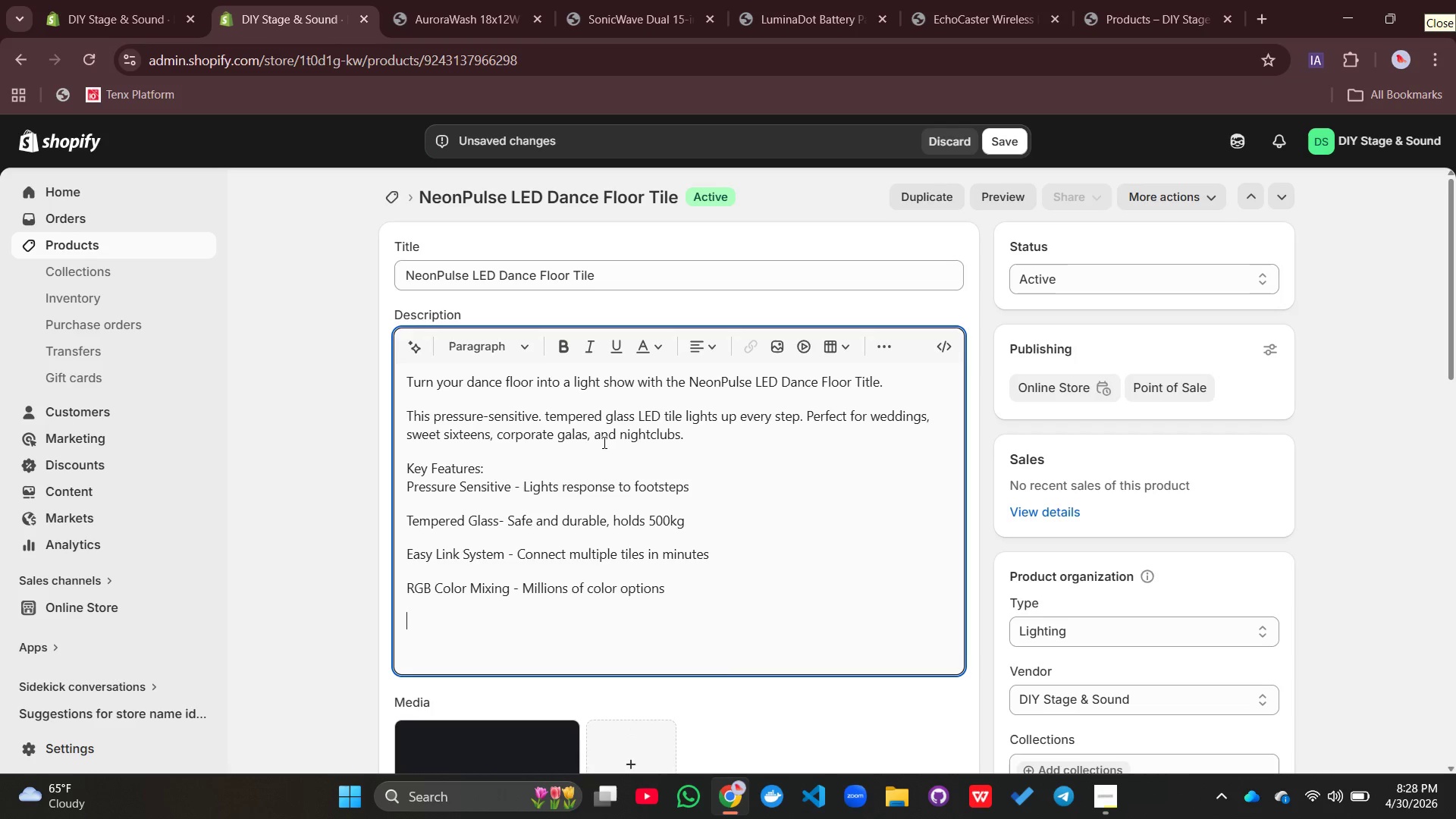 
type(DMX Control - Sync with muxic=)
key(Backspace)
key(Backspace)
key(Backspace)
key(Backspace)
type(so)
key(Backspace)
type(ic and lights)
 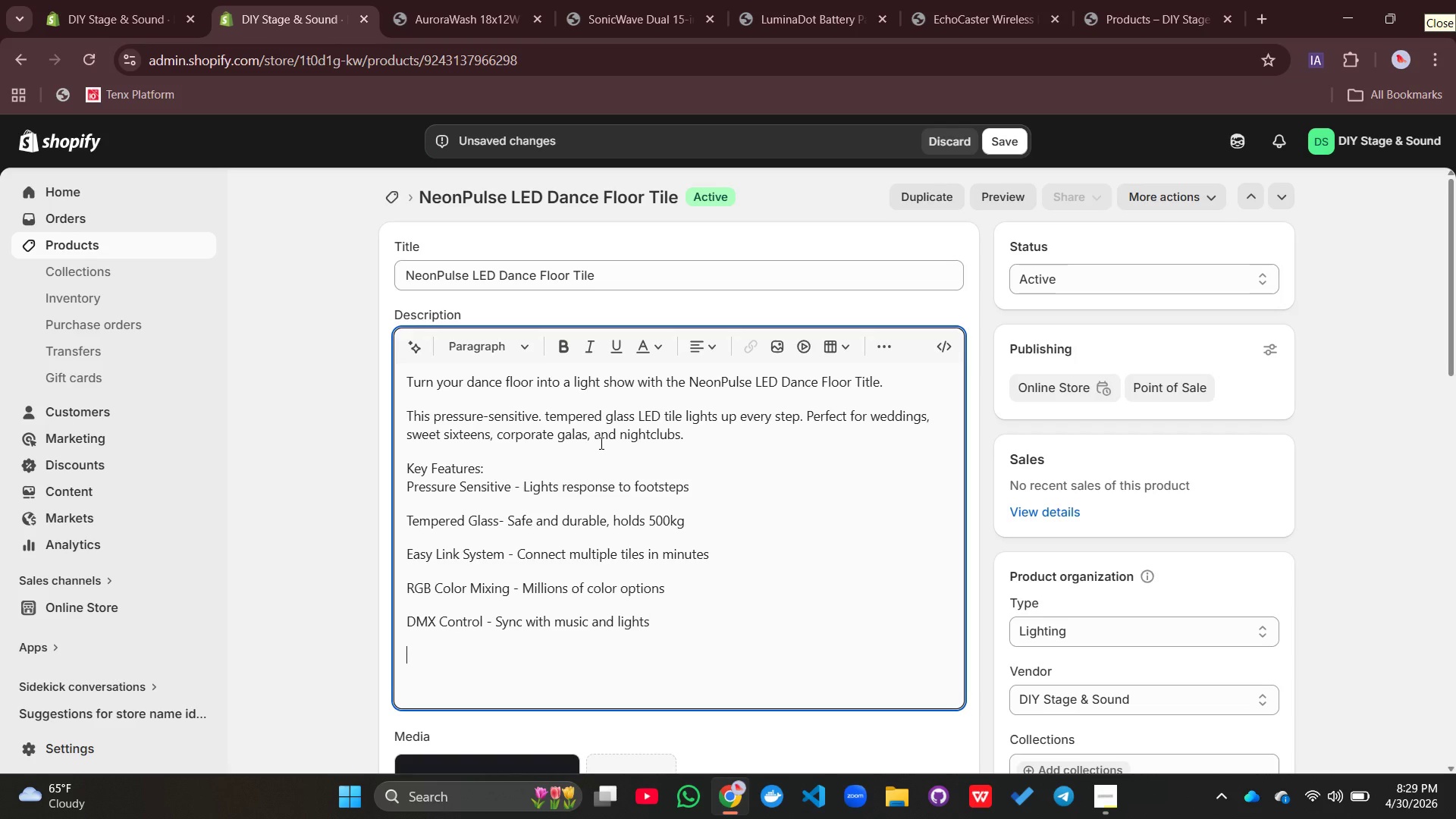 
 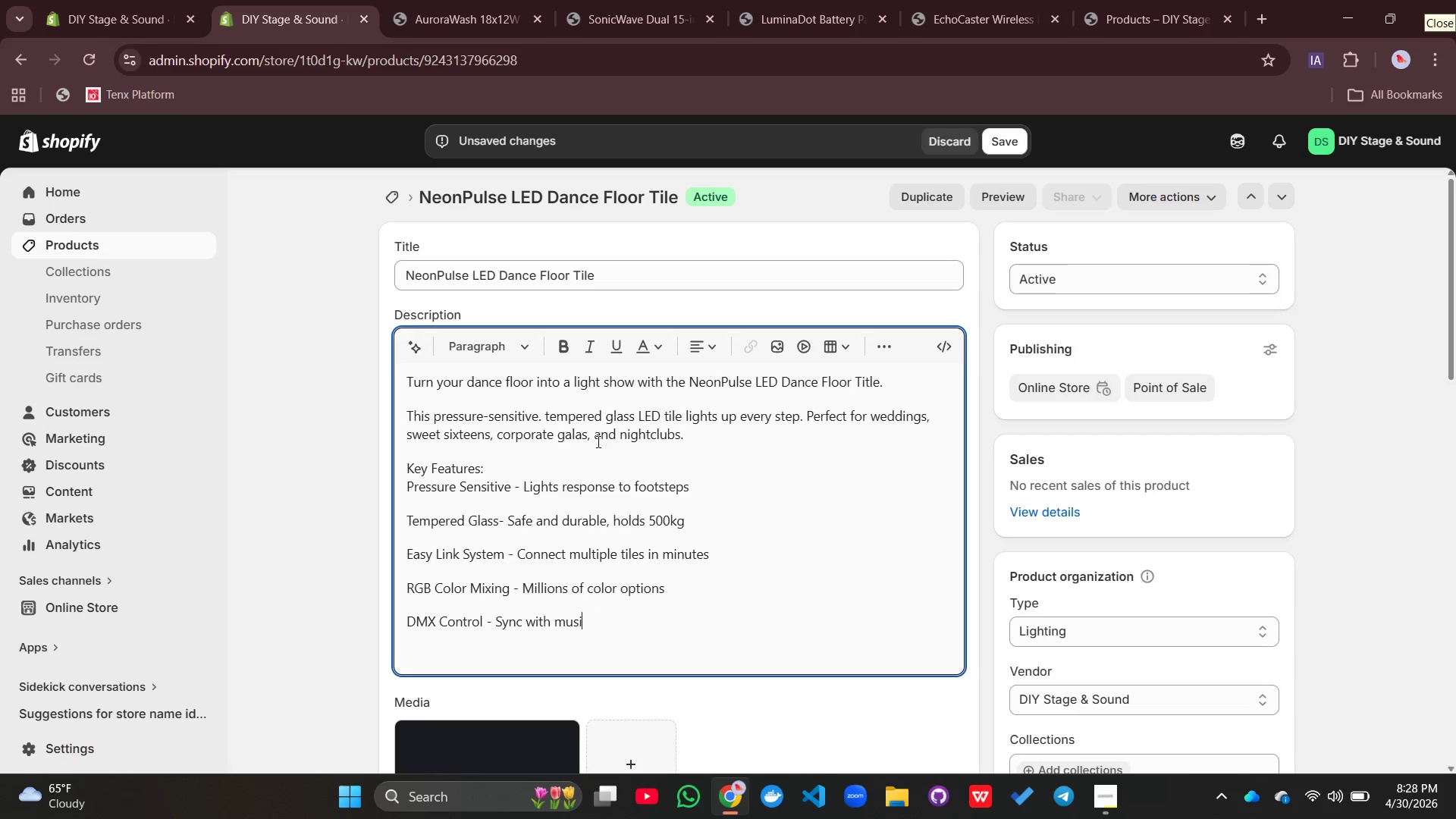 
key(Enter)
 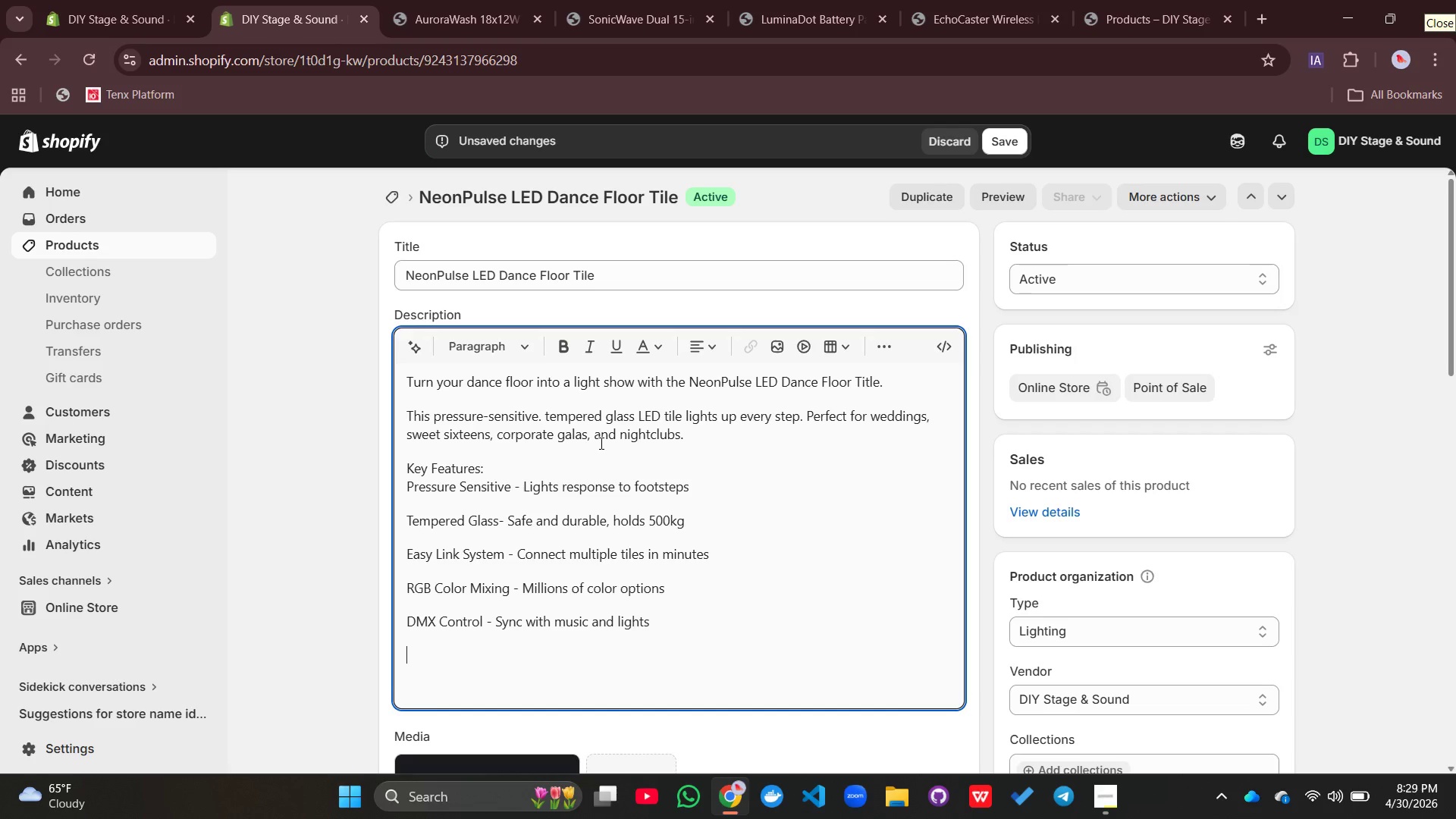 
type(Low Profile - )
 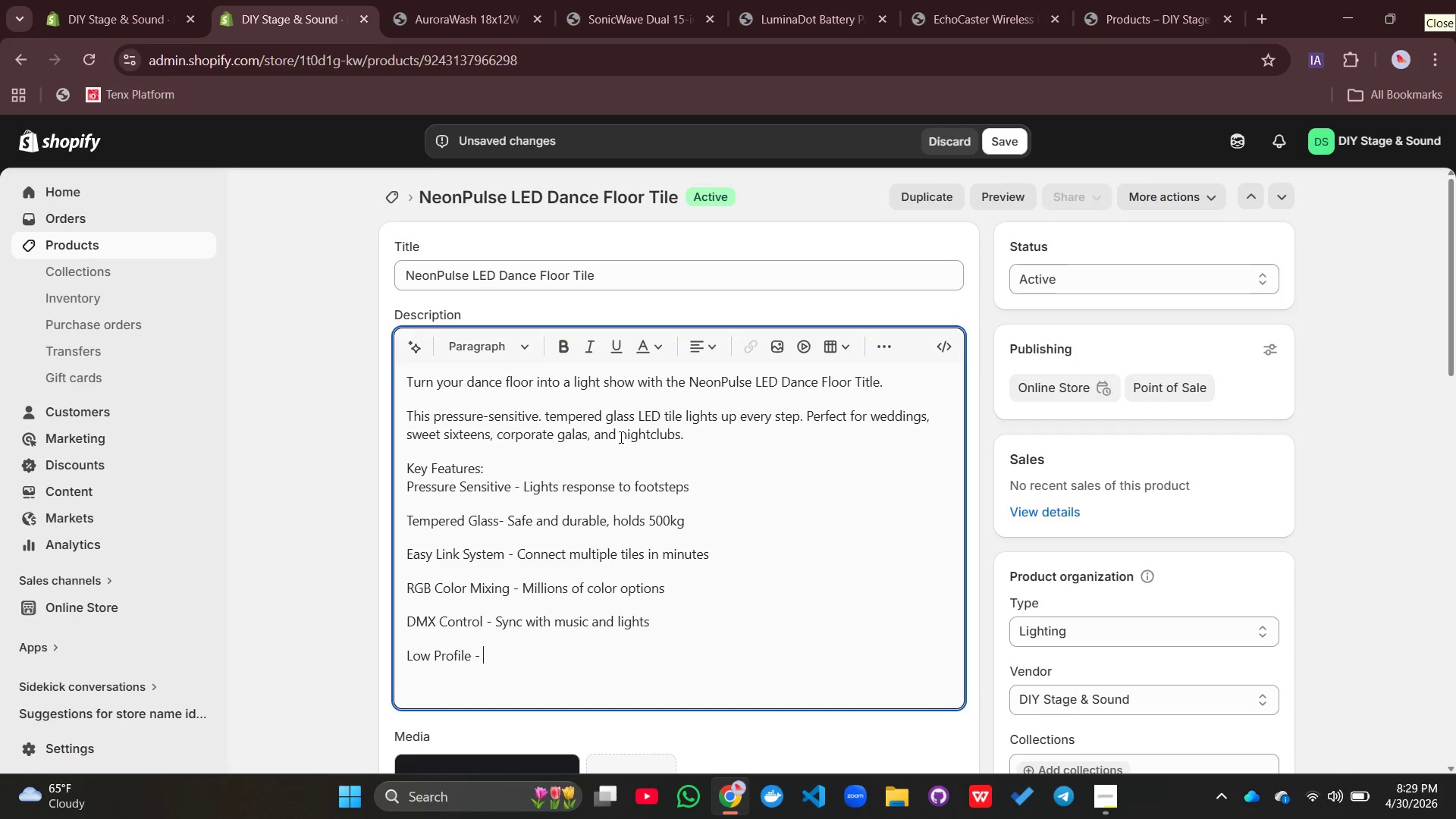 
wait(7.33)
 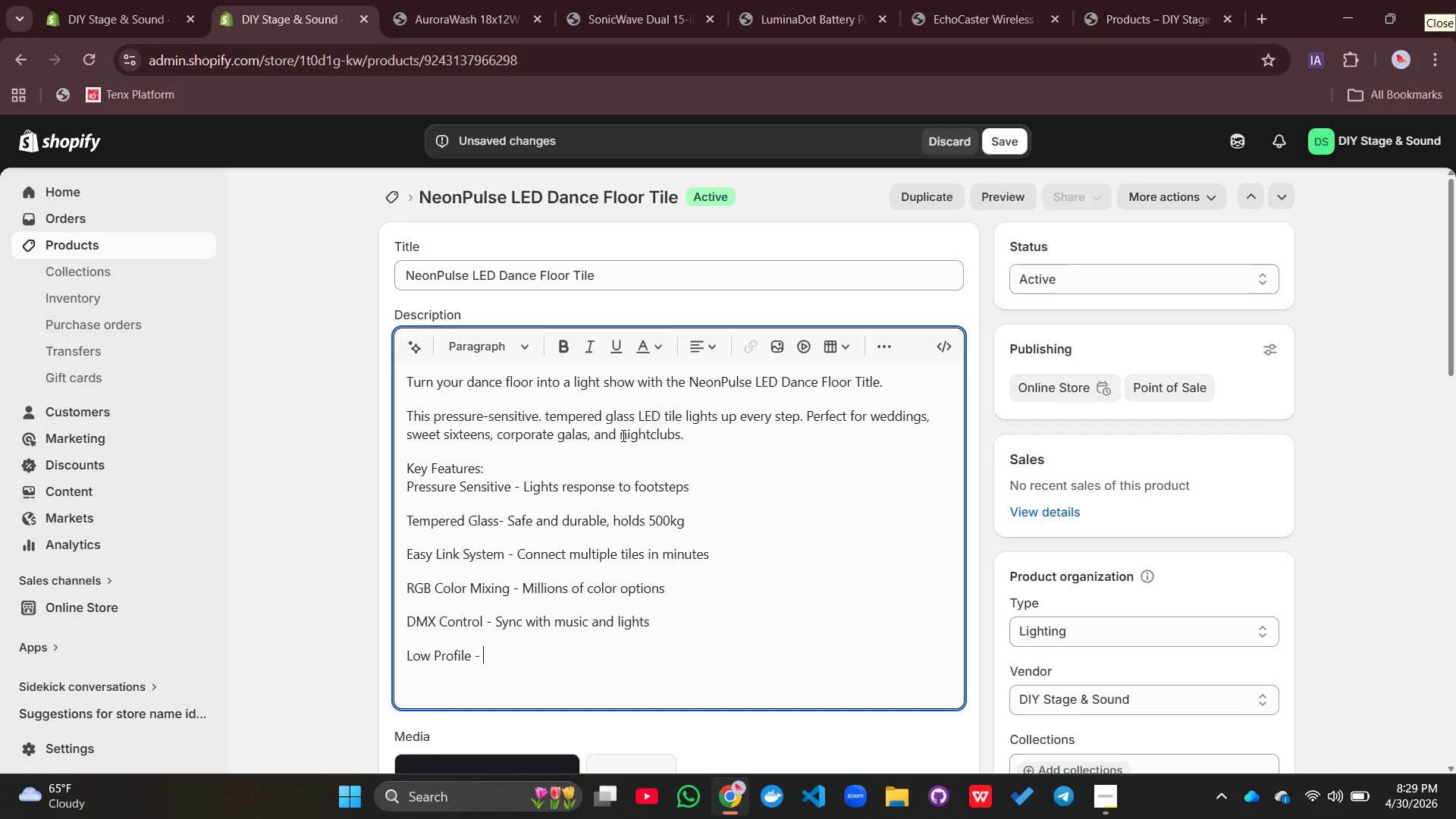 
type(Just 1 inch tall, no trippping hazard)
 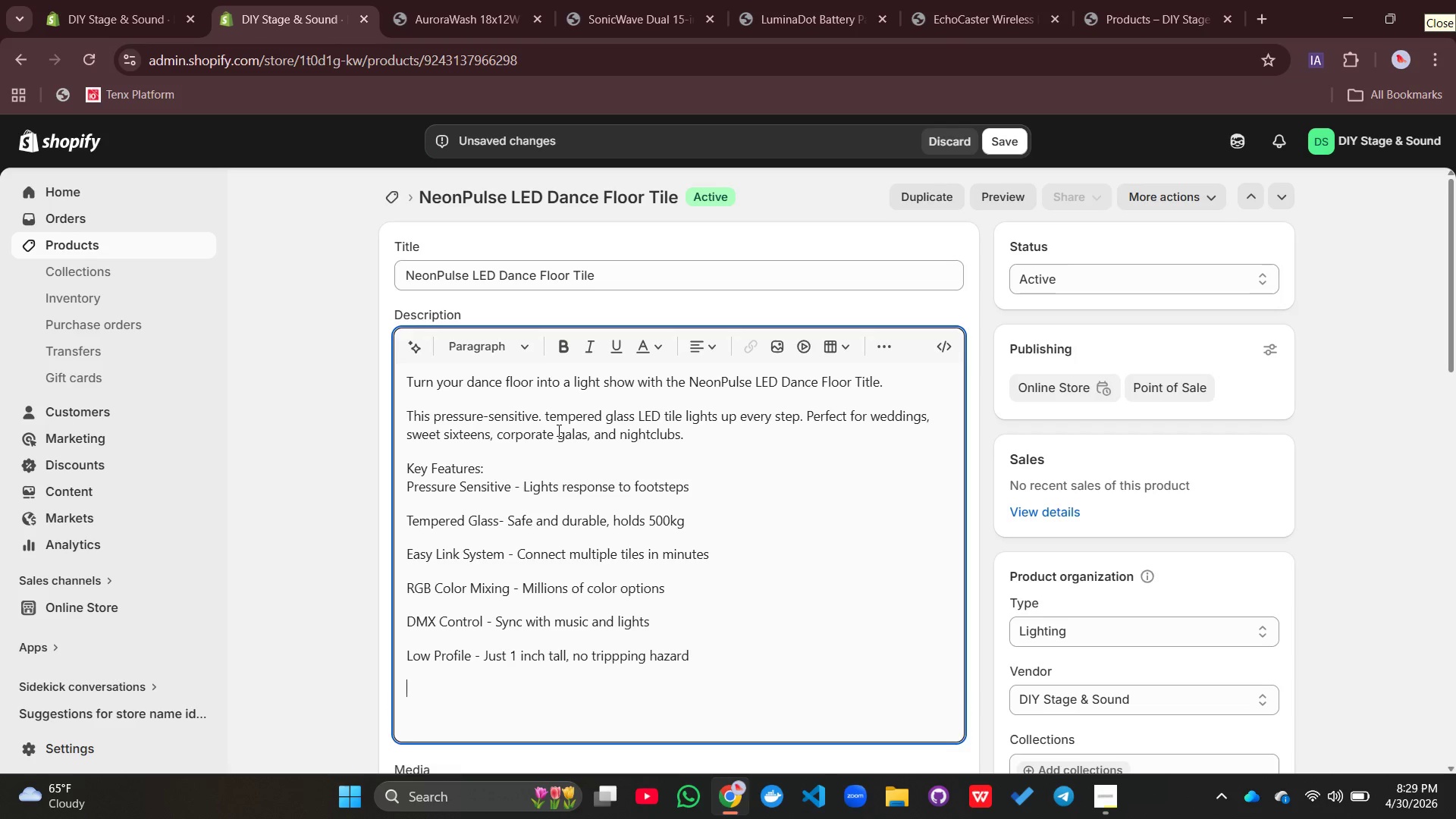 
key(Enter)
 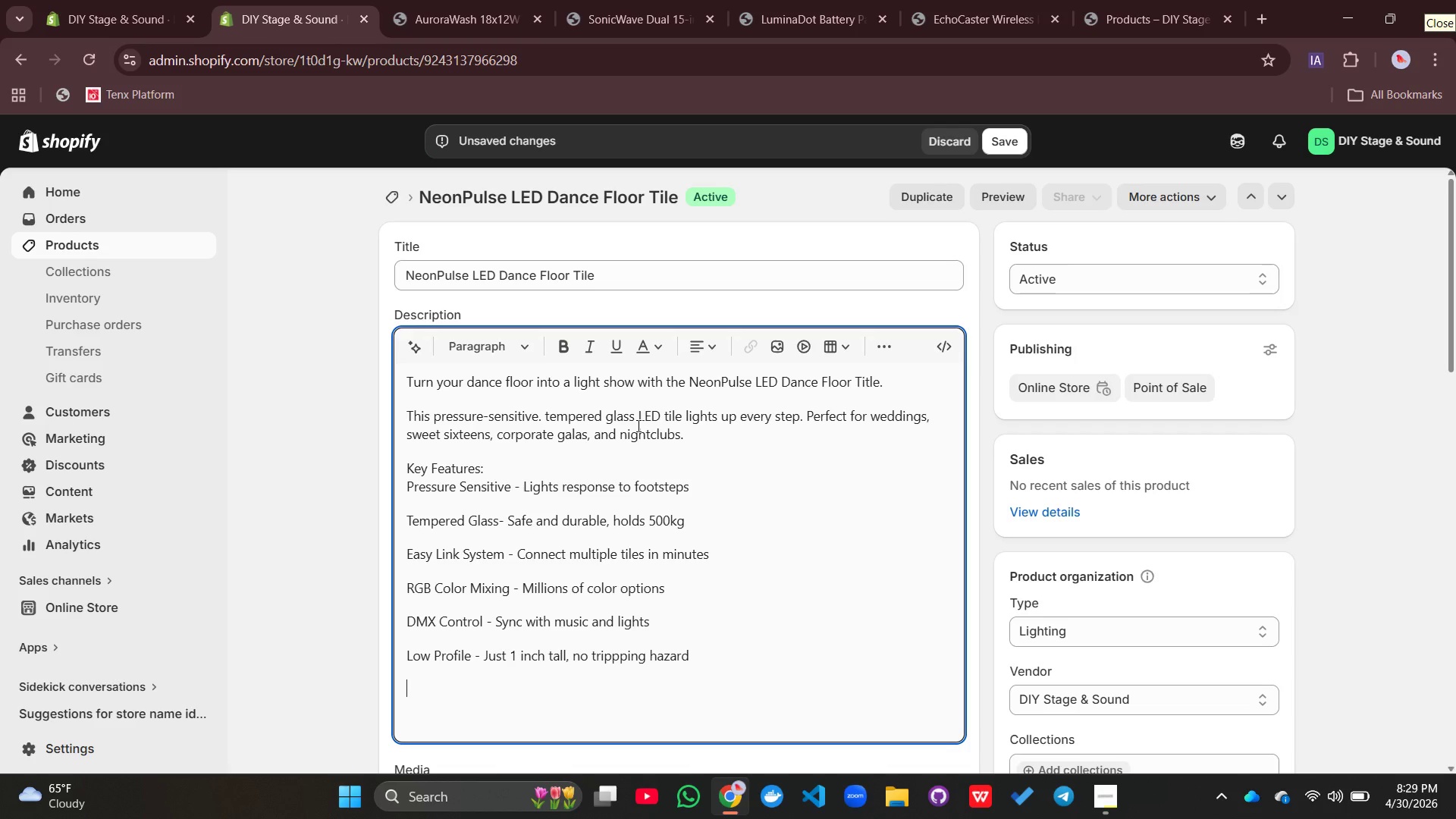 
wait(6.39)
 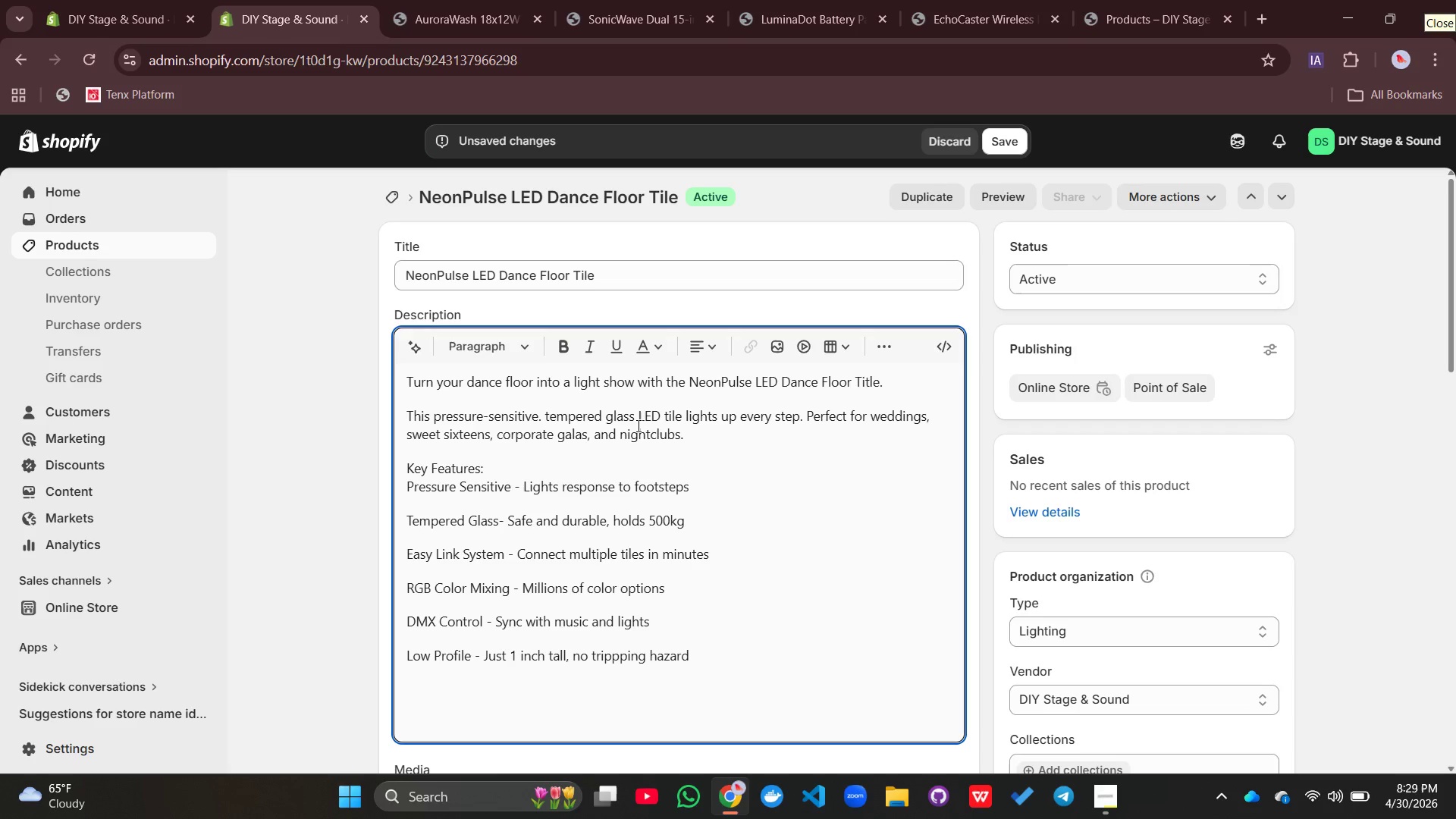 
type(Why c)
 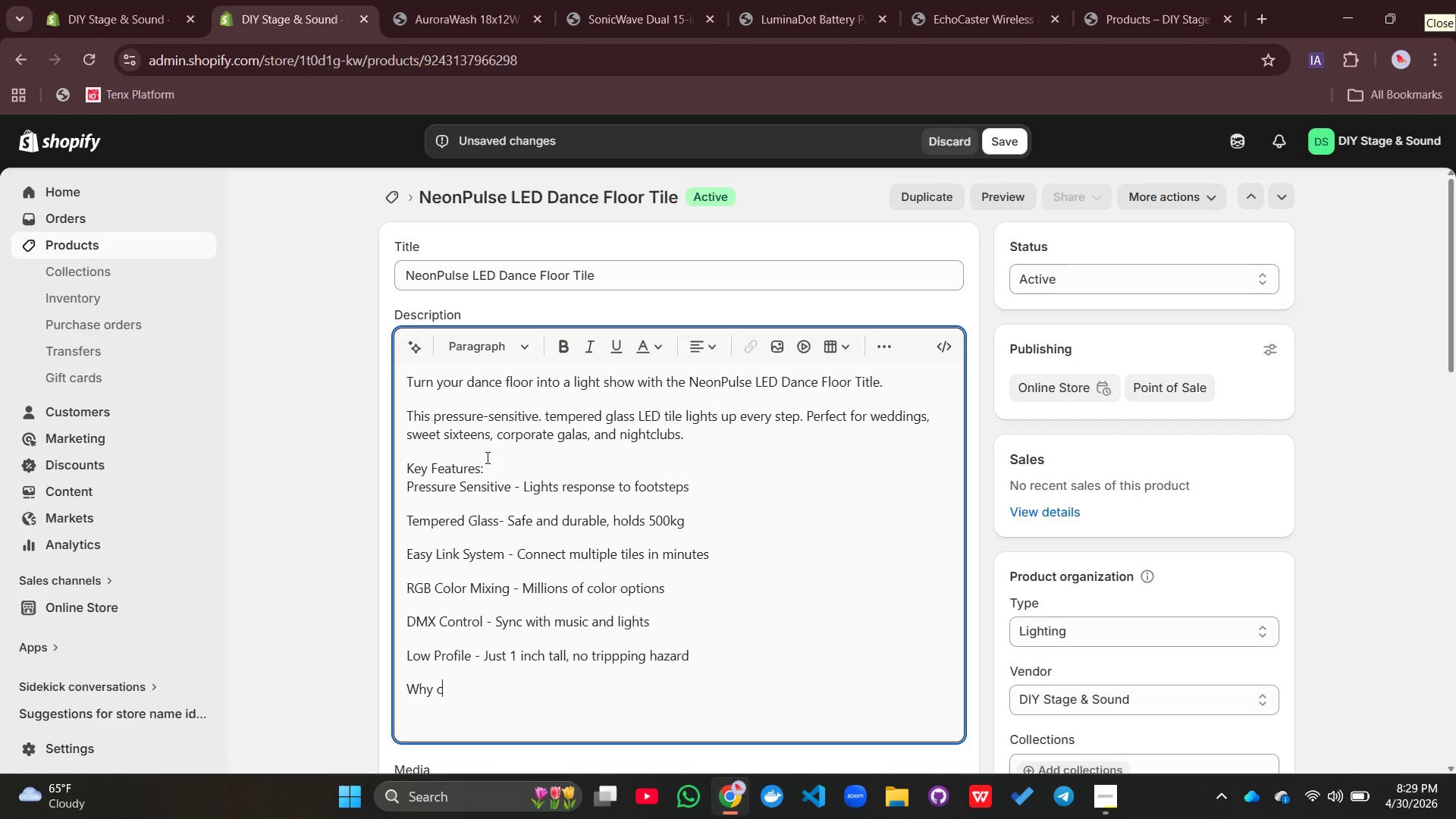 
type(hoose NEon)
key(Backspace)
key(Backspace)
key(Backspace)
type(eonPulse?)
 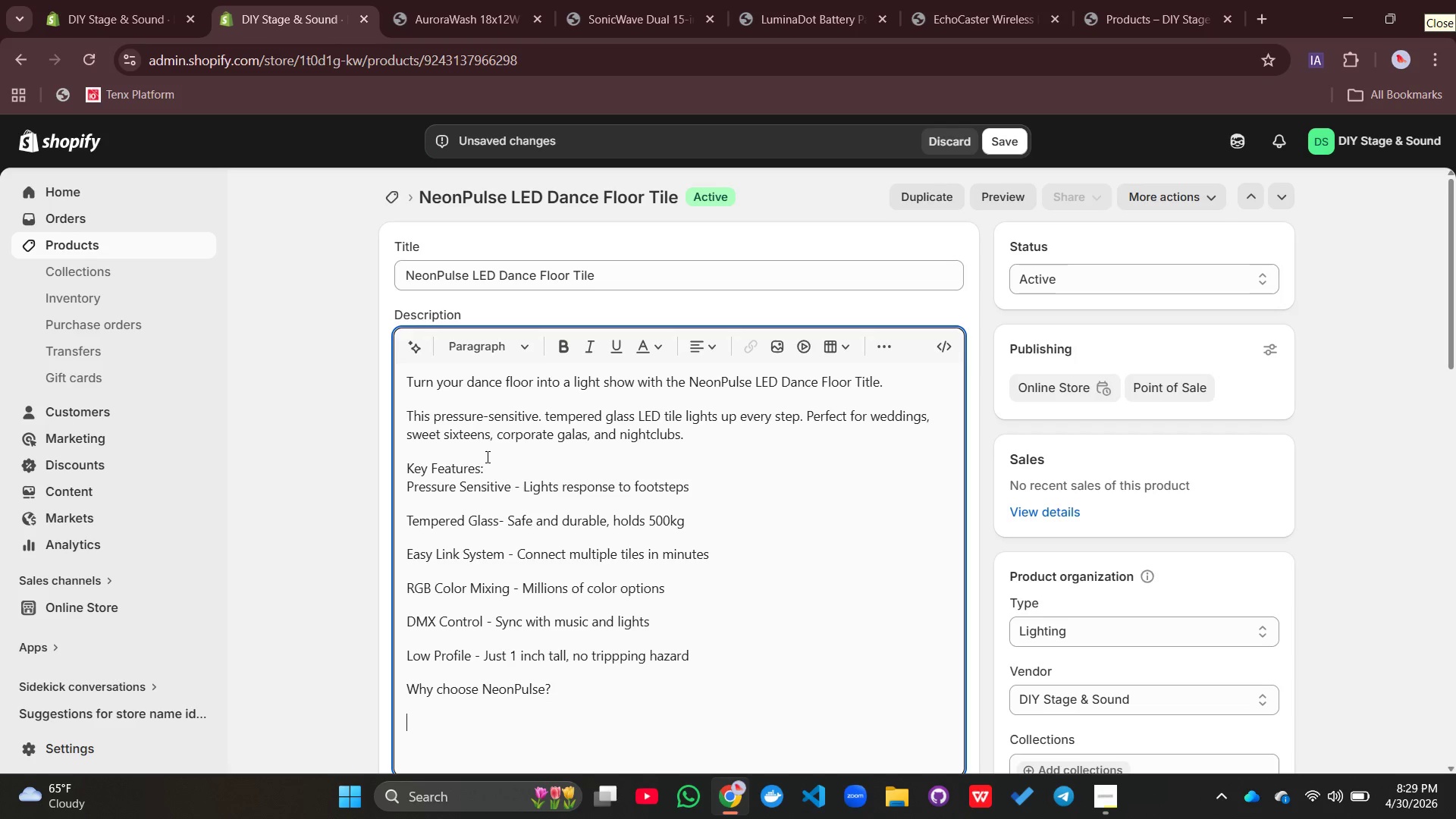 
 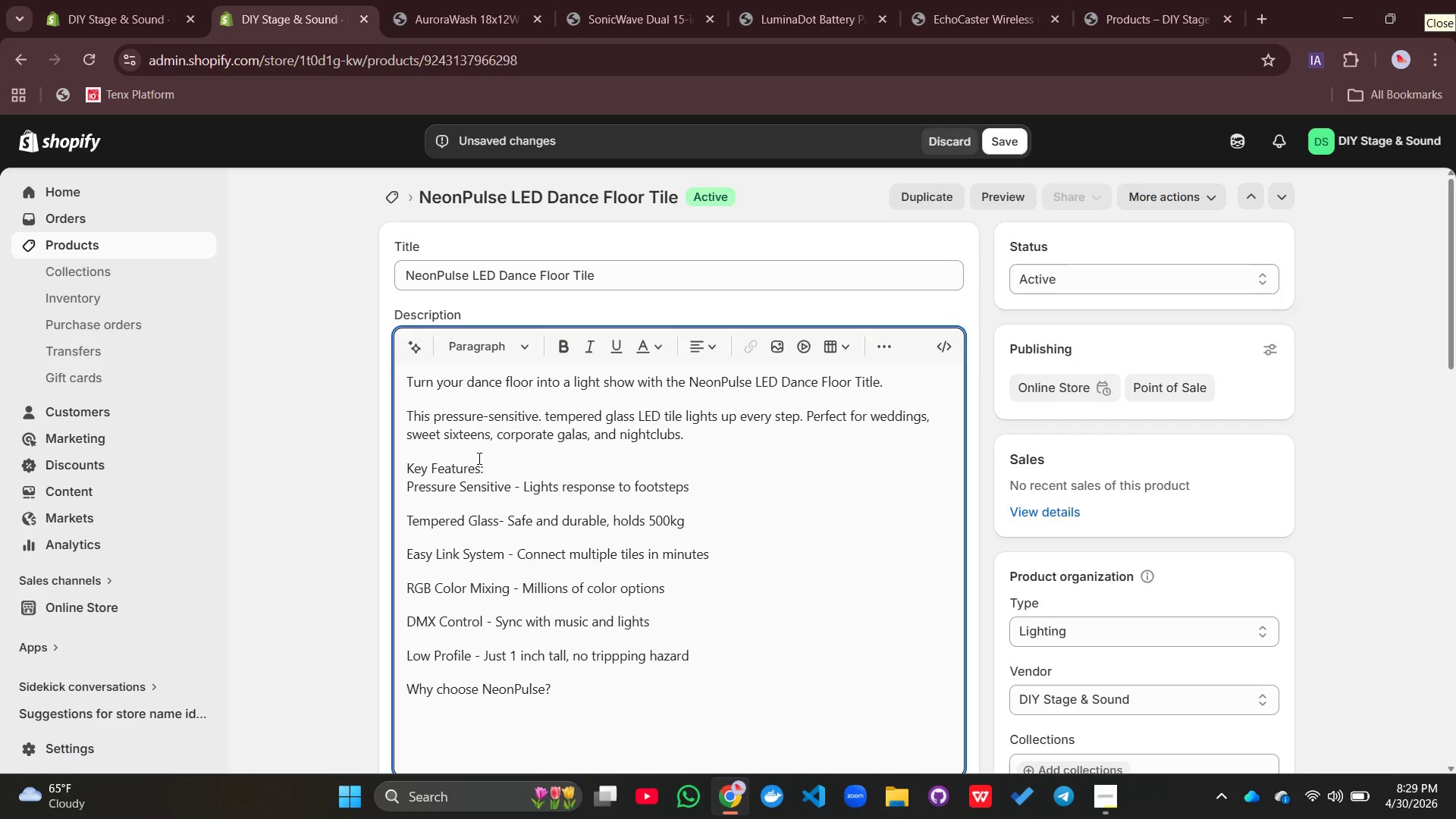 
key(Enter)
 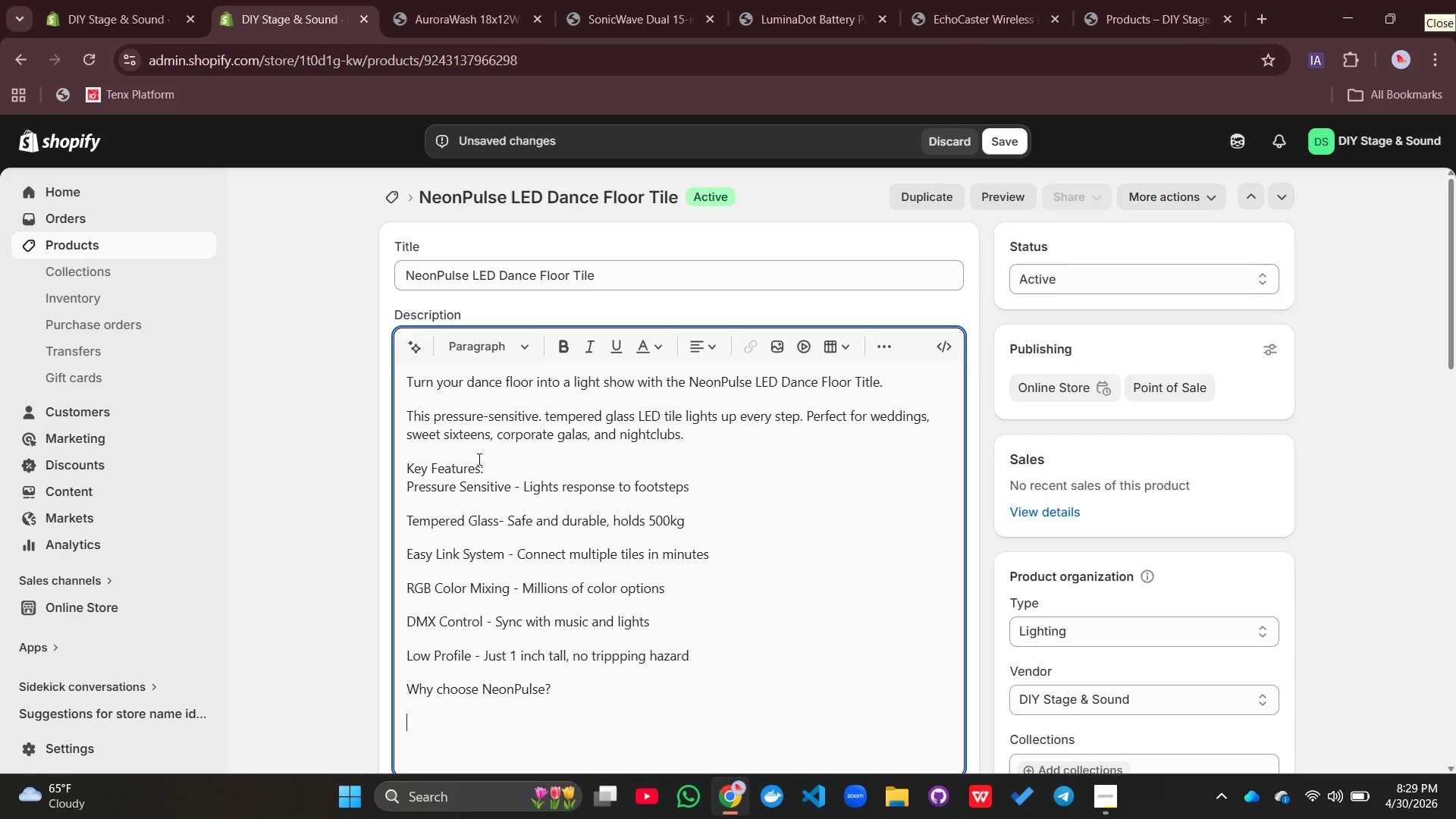 
type(Anligh)
key(Backspace)
key(Backspace)
key(Backspace)
key(Backspace)
key(Backspace)
type( lighted dance floor transforms an)
 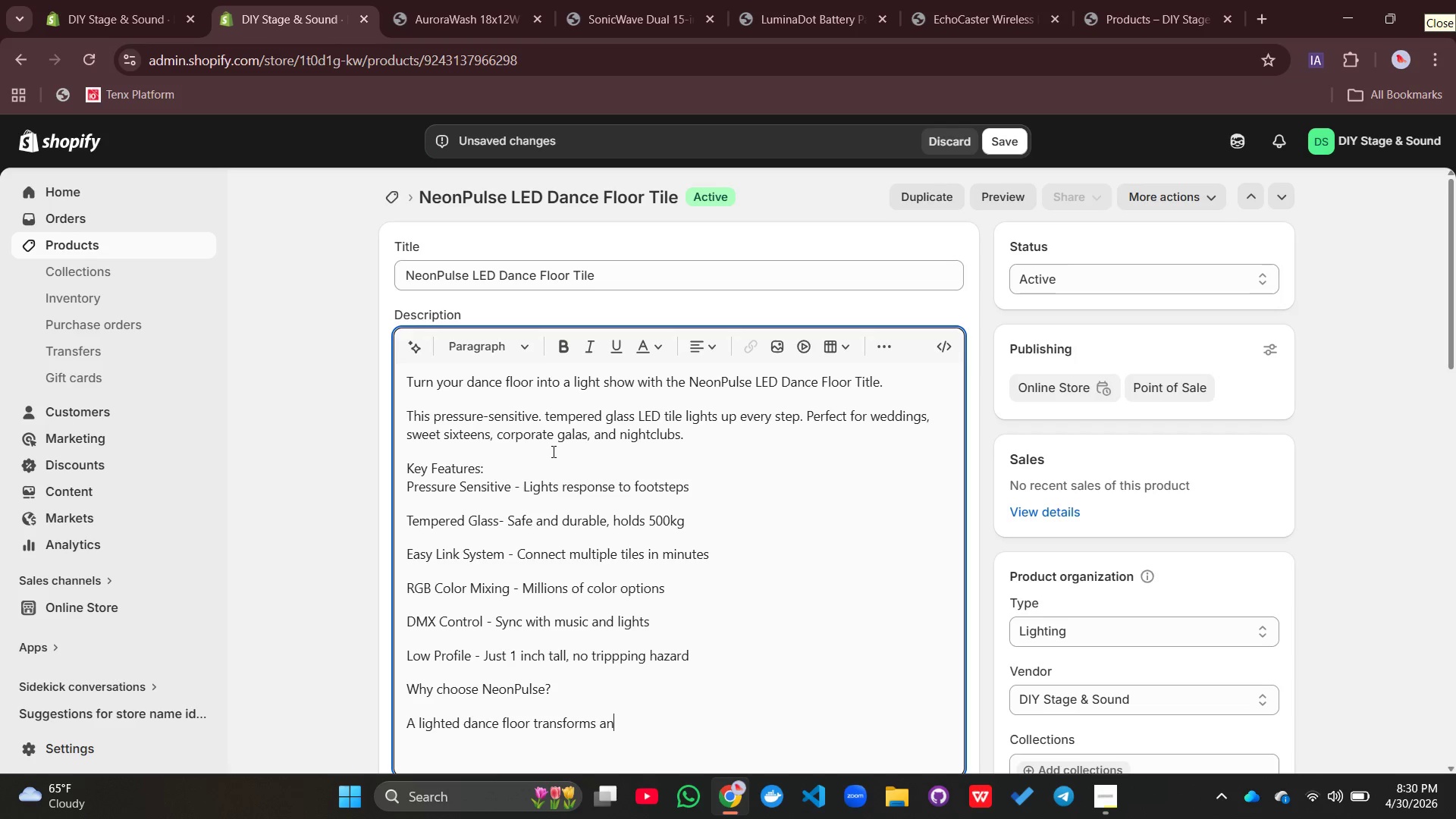 
type(y event from ordinar)
 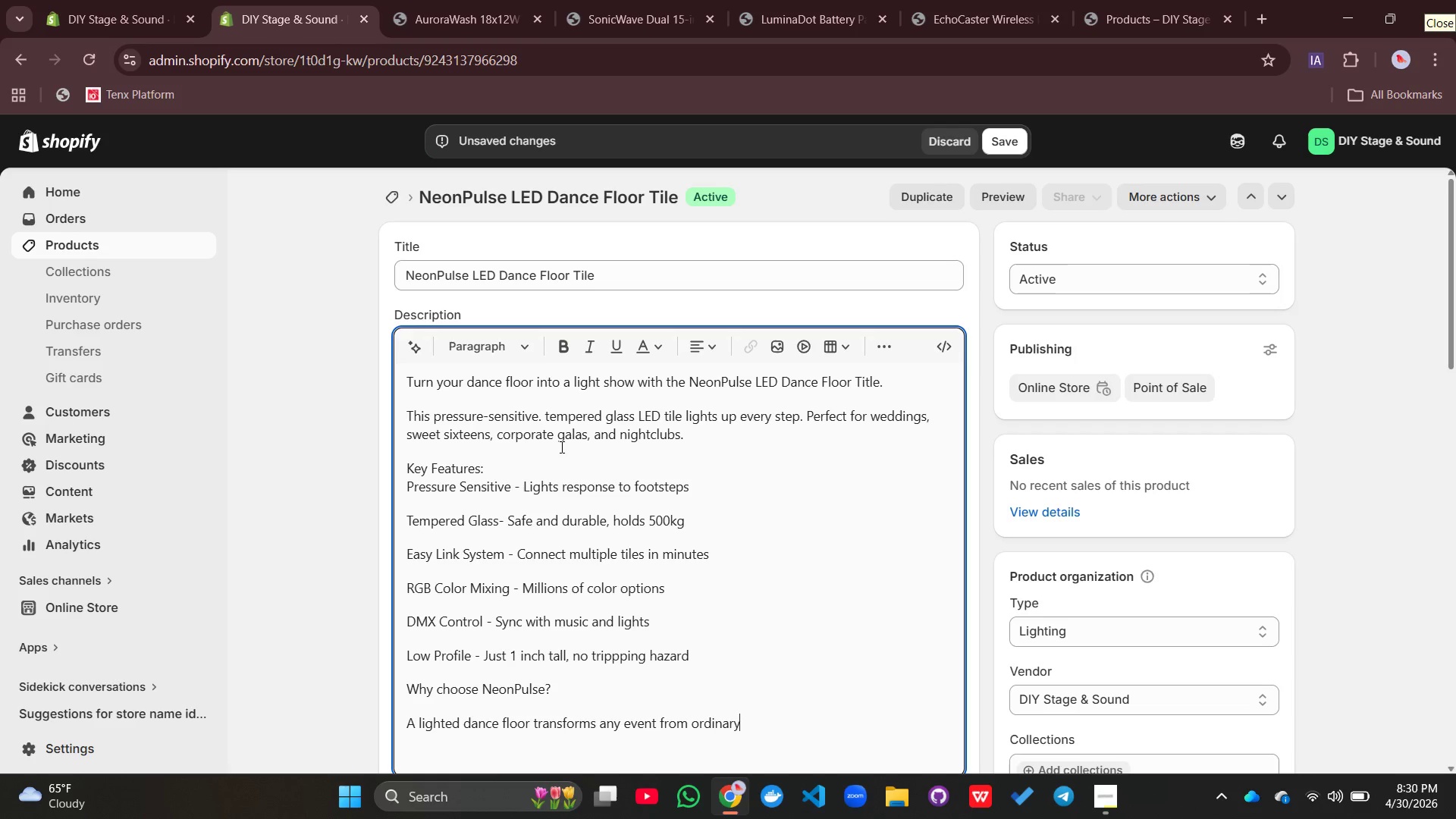 
key(Y)
 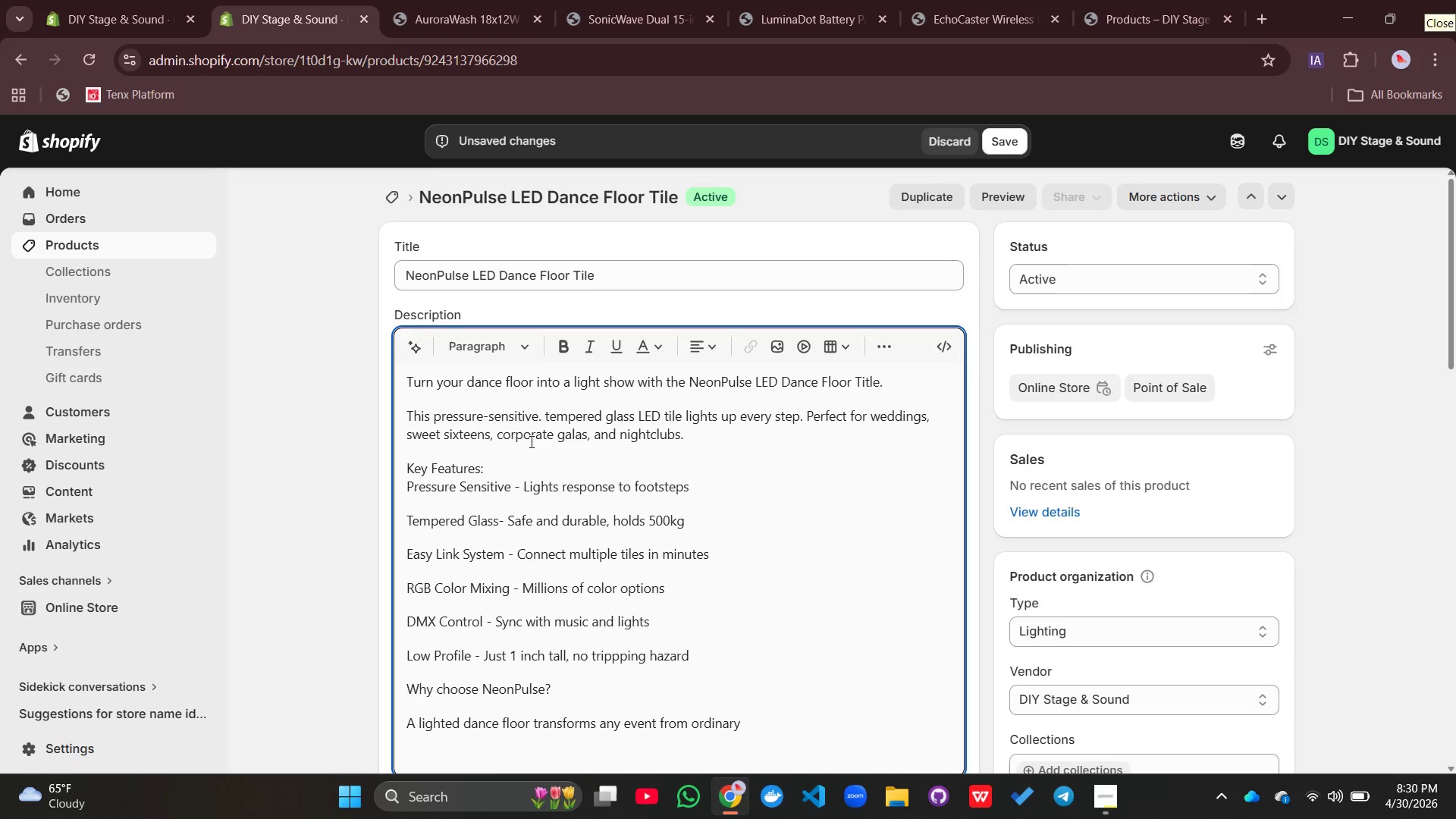 
type( to unforgettable,)
key(Backspace)
type(. NeonPulse responses to )
 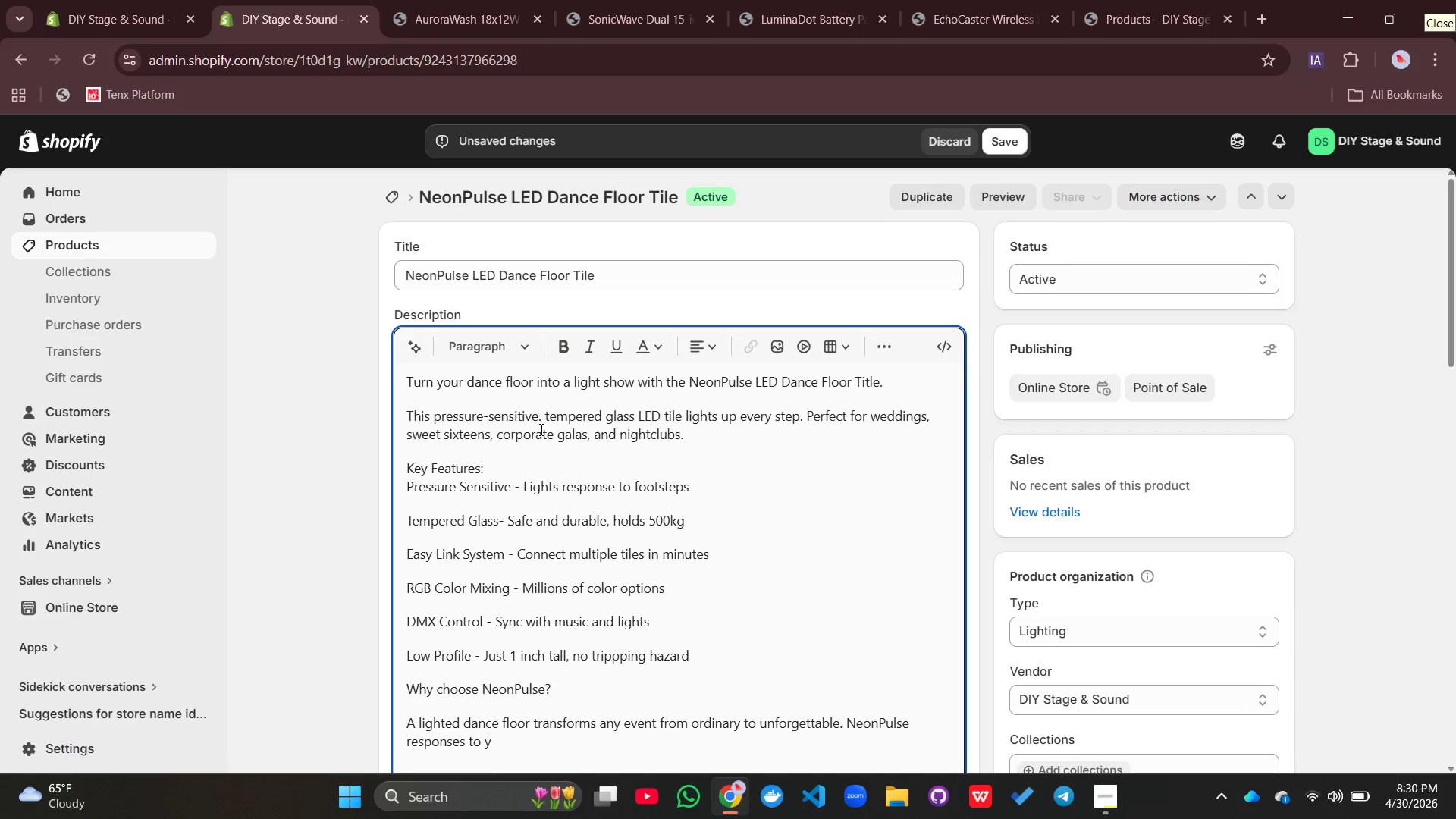 
 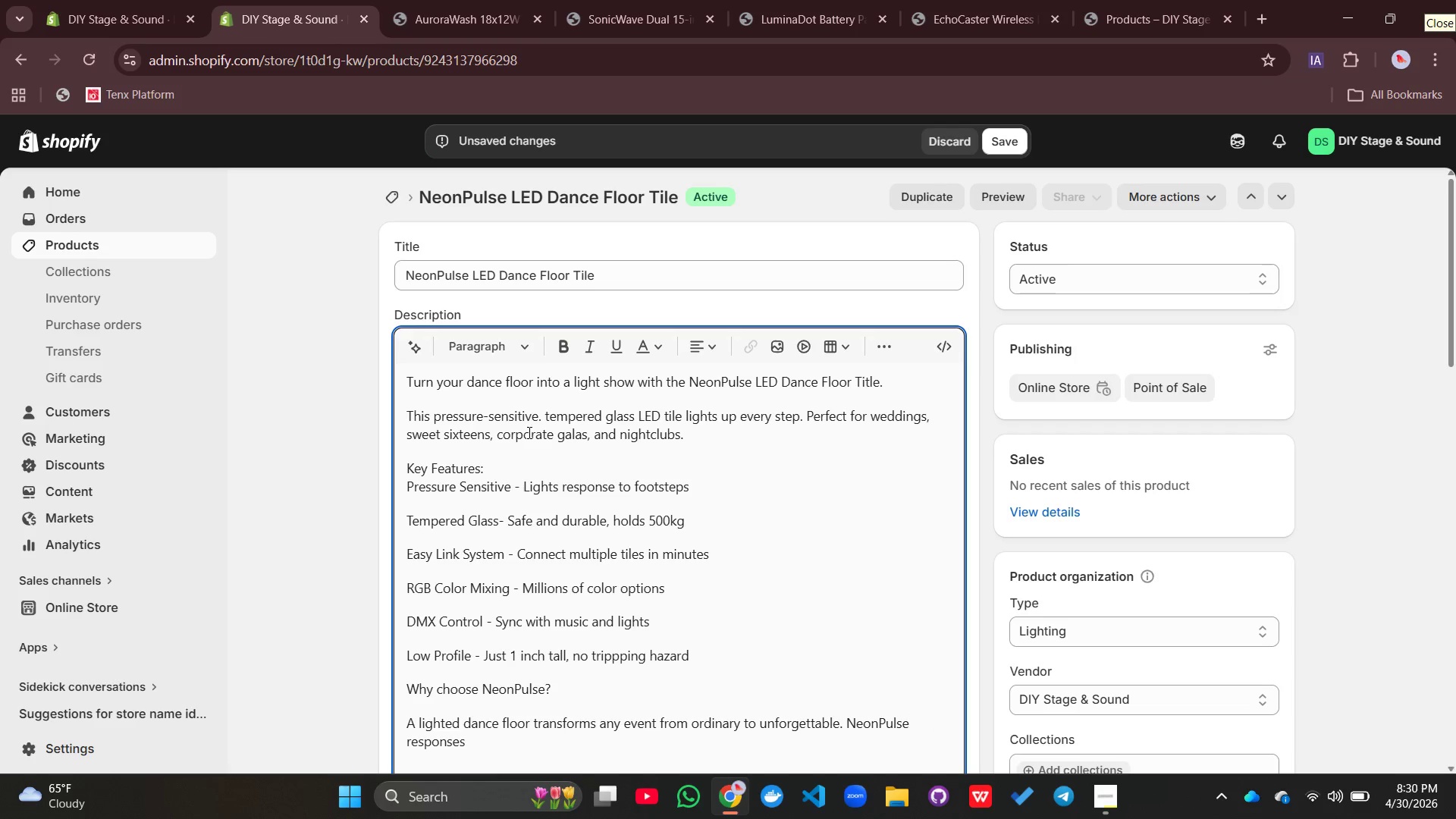 
type(your guests')
 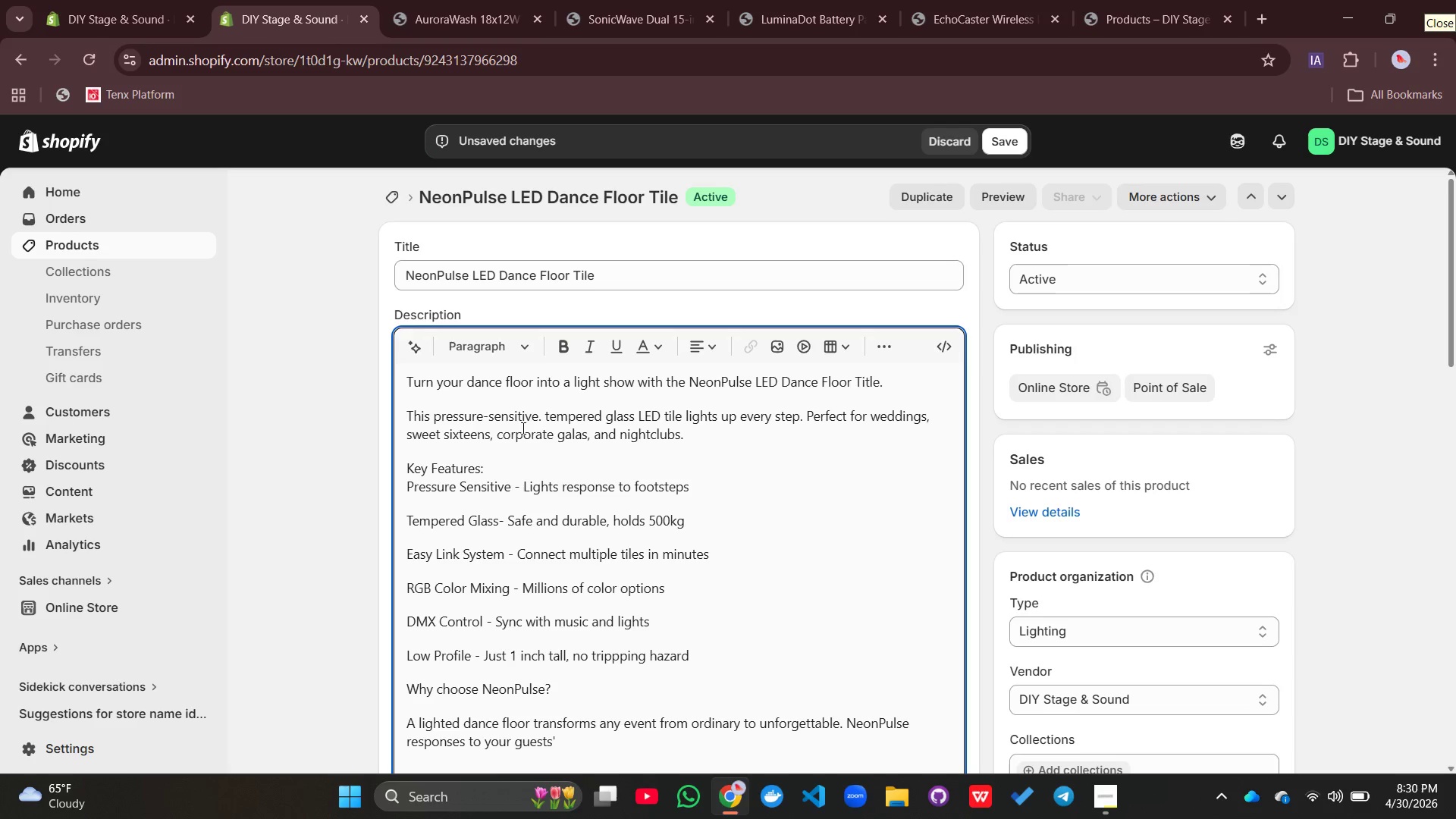 
type( movments)
key(Backspace)
key(Backspace)
key(Backspace)
key(Backspace)
key(Backspace)
key(Backspace)
type(vements, creating an )
 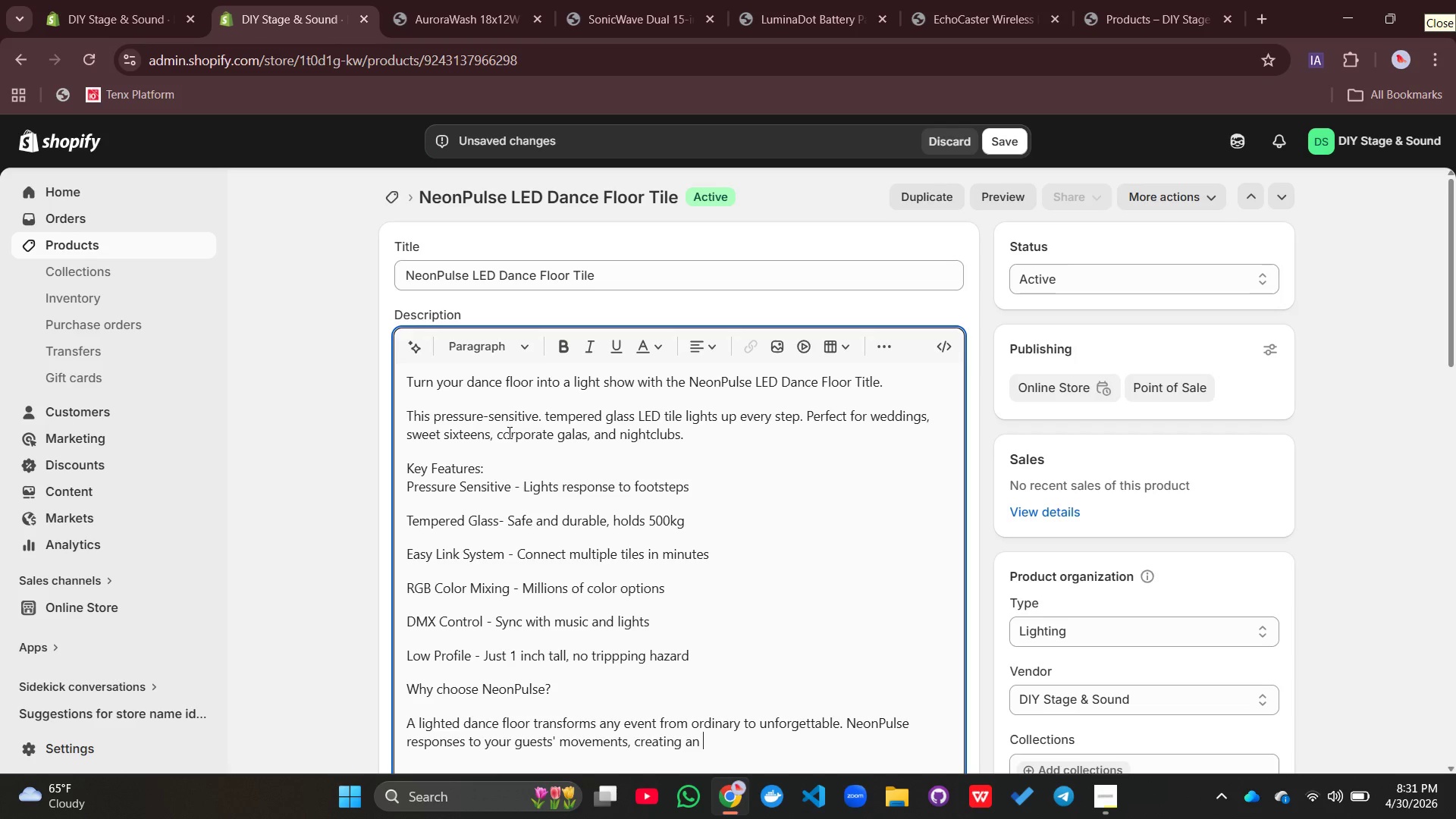 
type(interactive experi)
 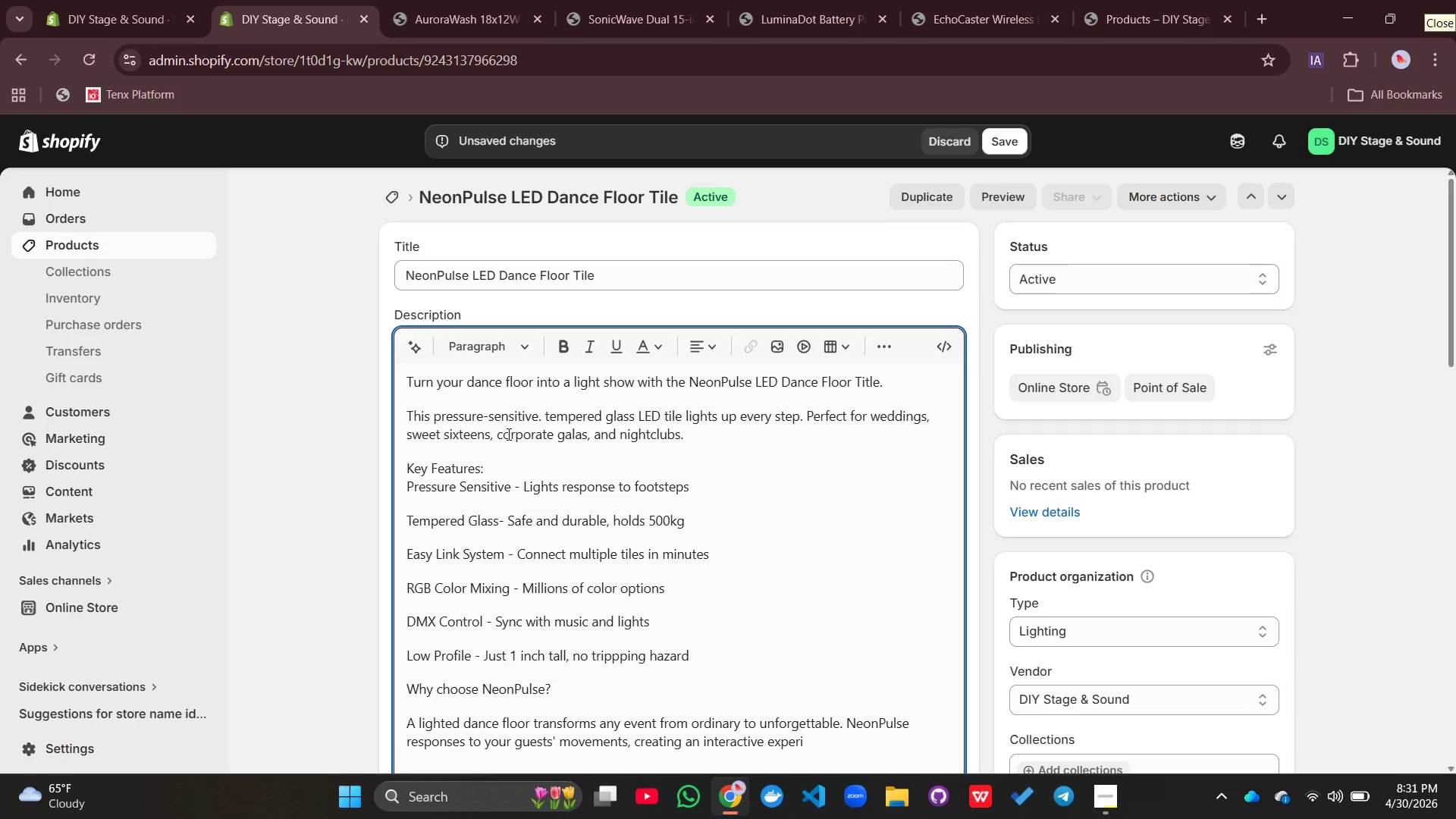 
type(ence that ever)
 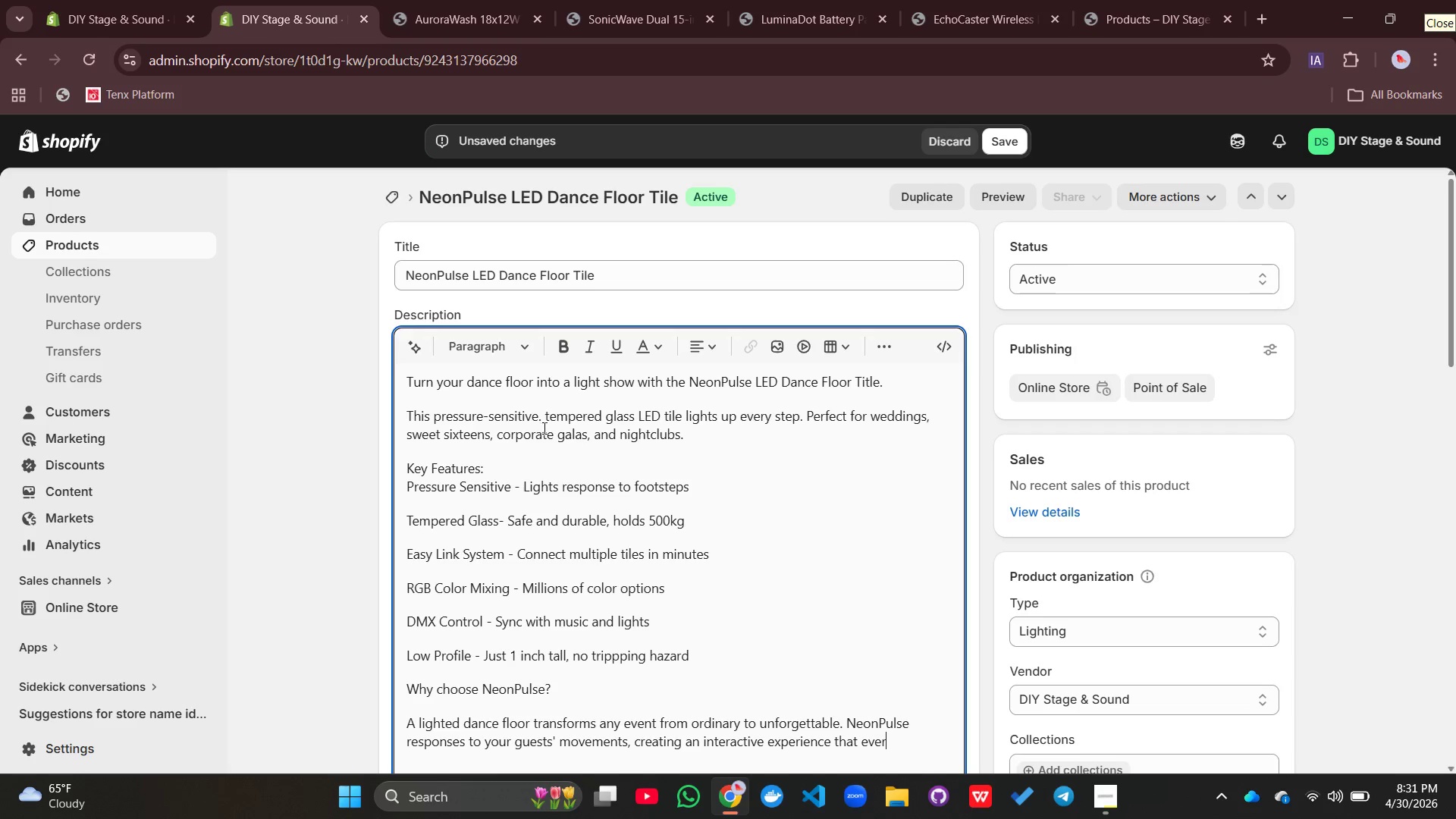 
key(Y)
 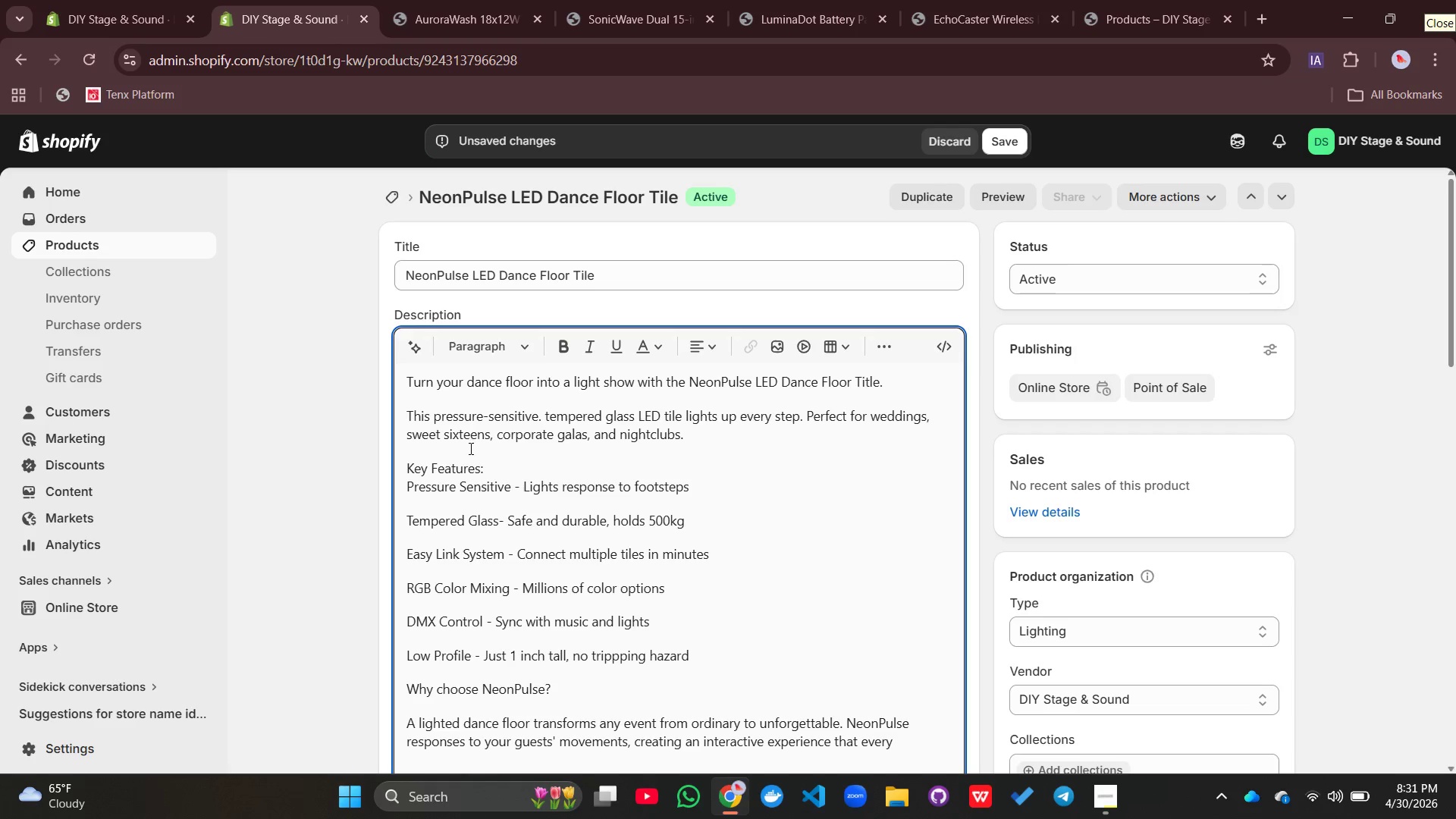 
key(Semicolon)
 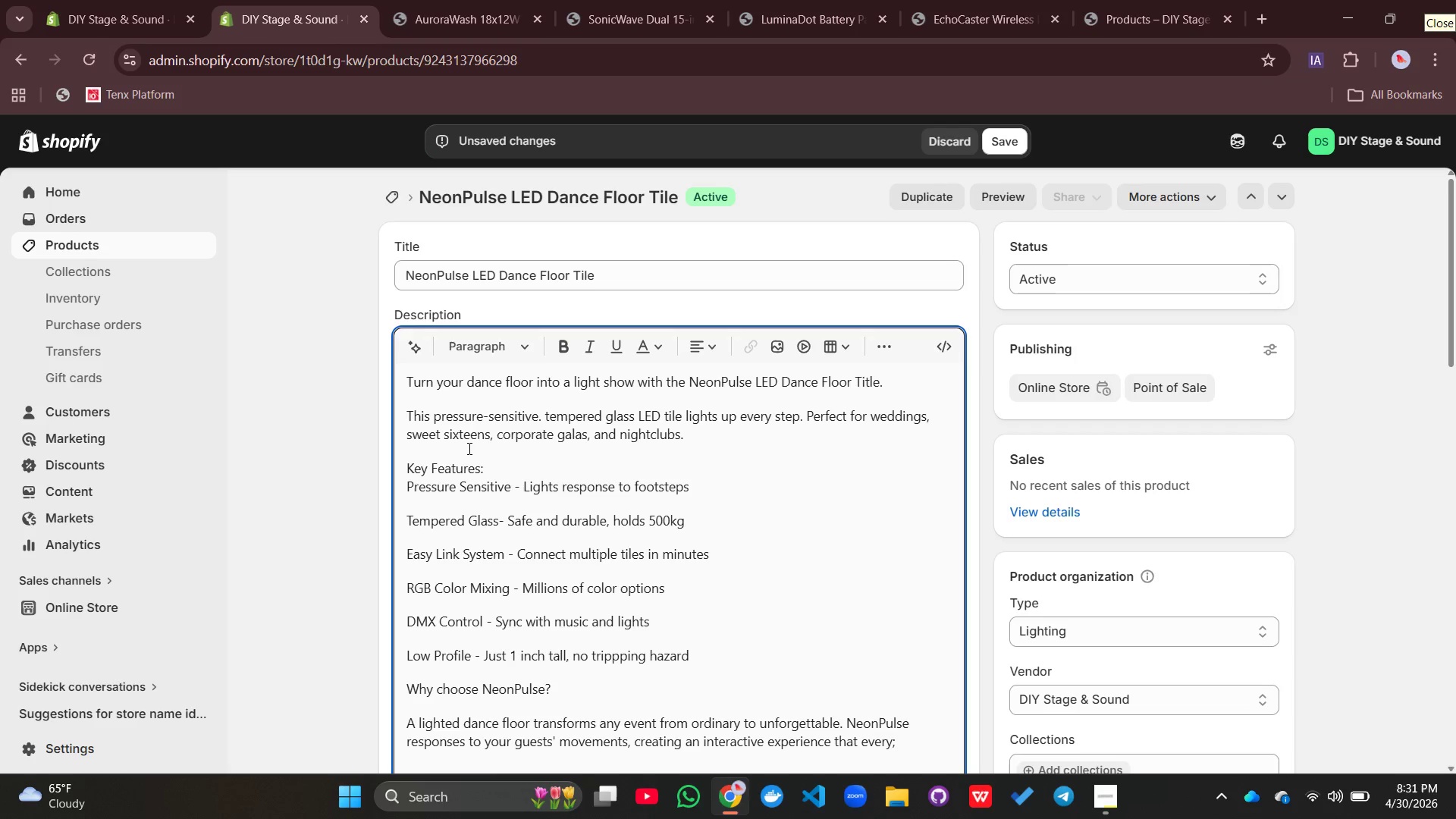 
key(Backspace)
 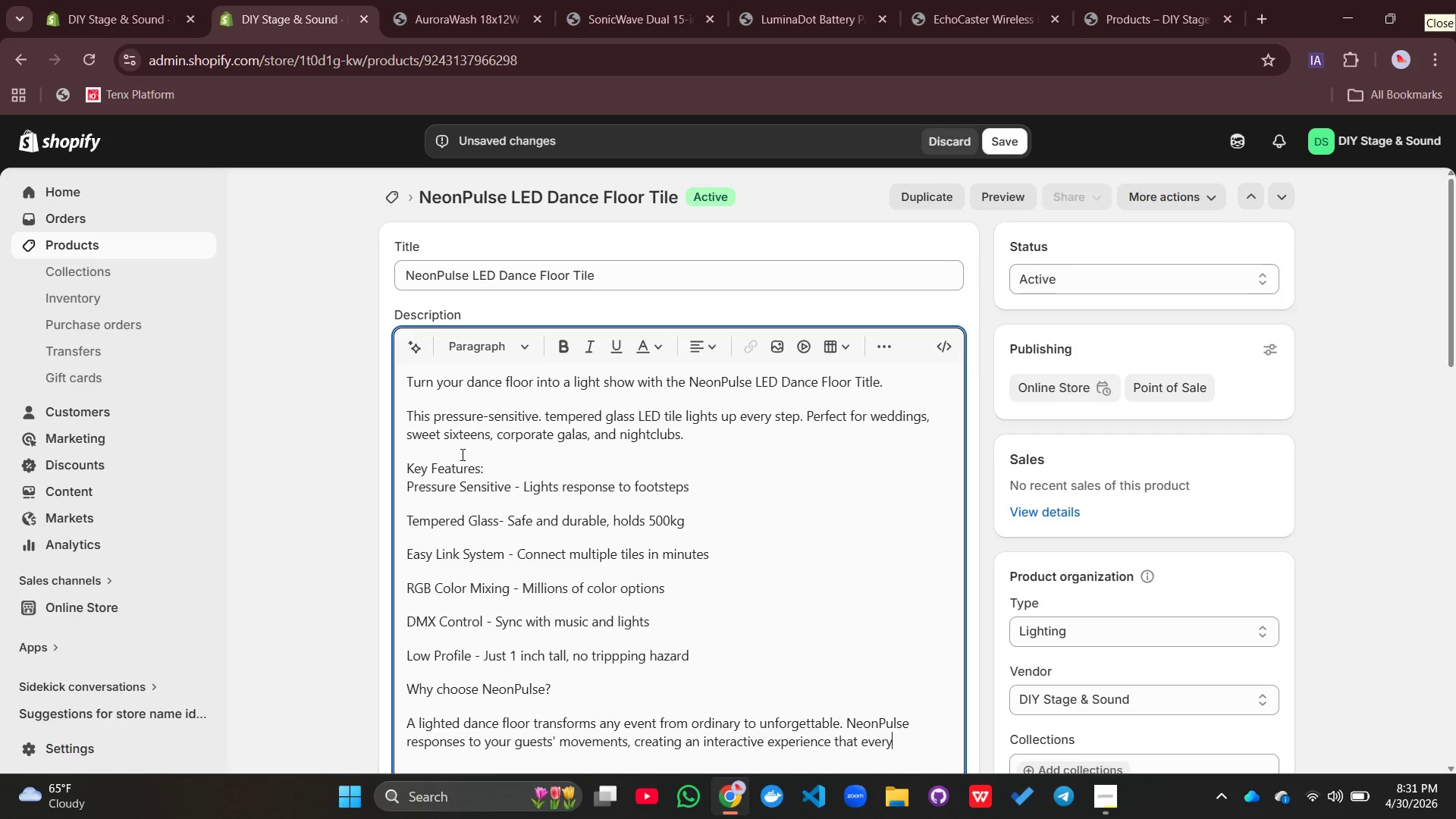 
type(one loves.)
 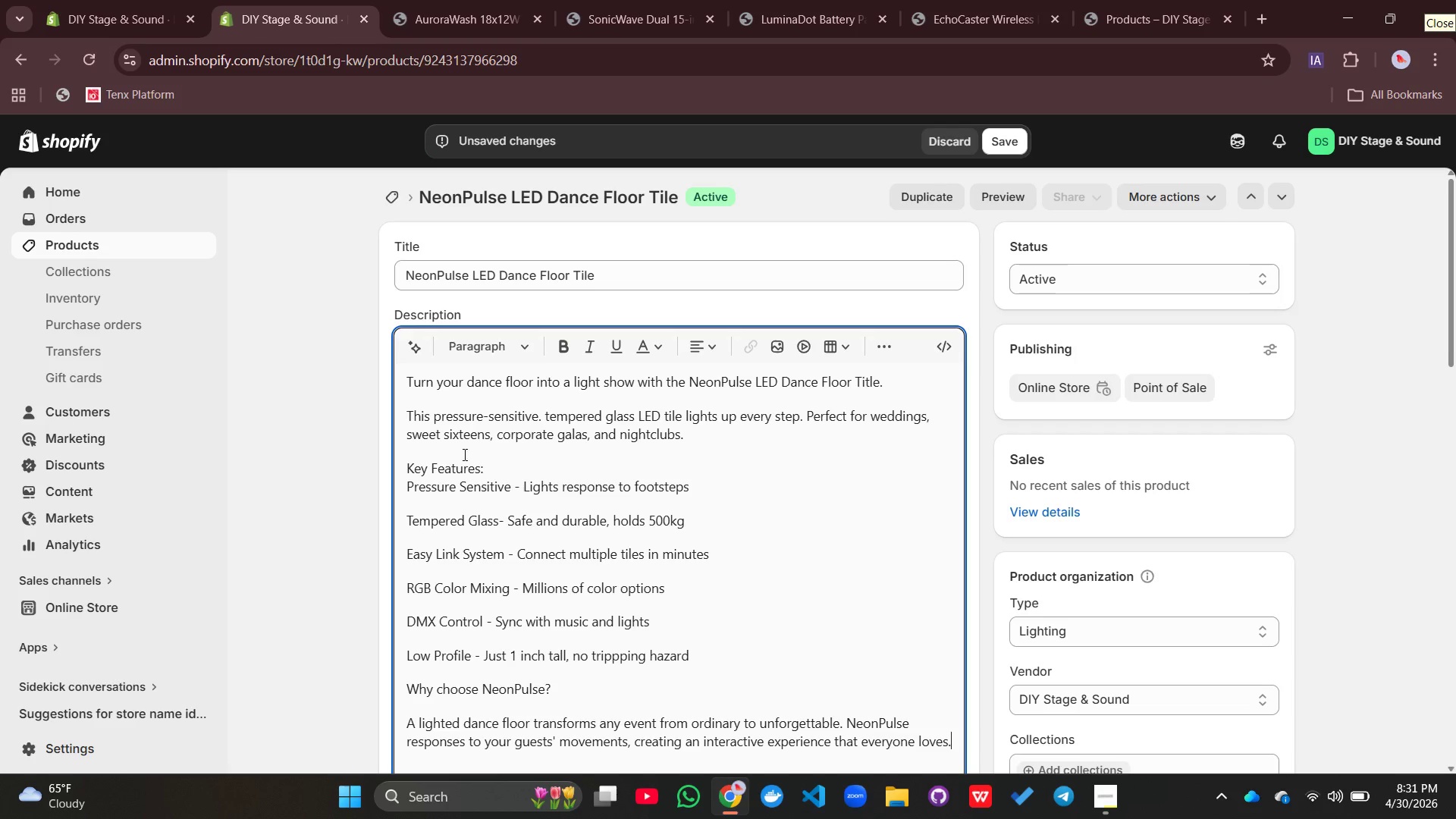 
key(Enter)
 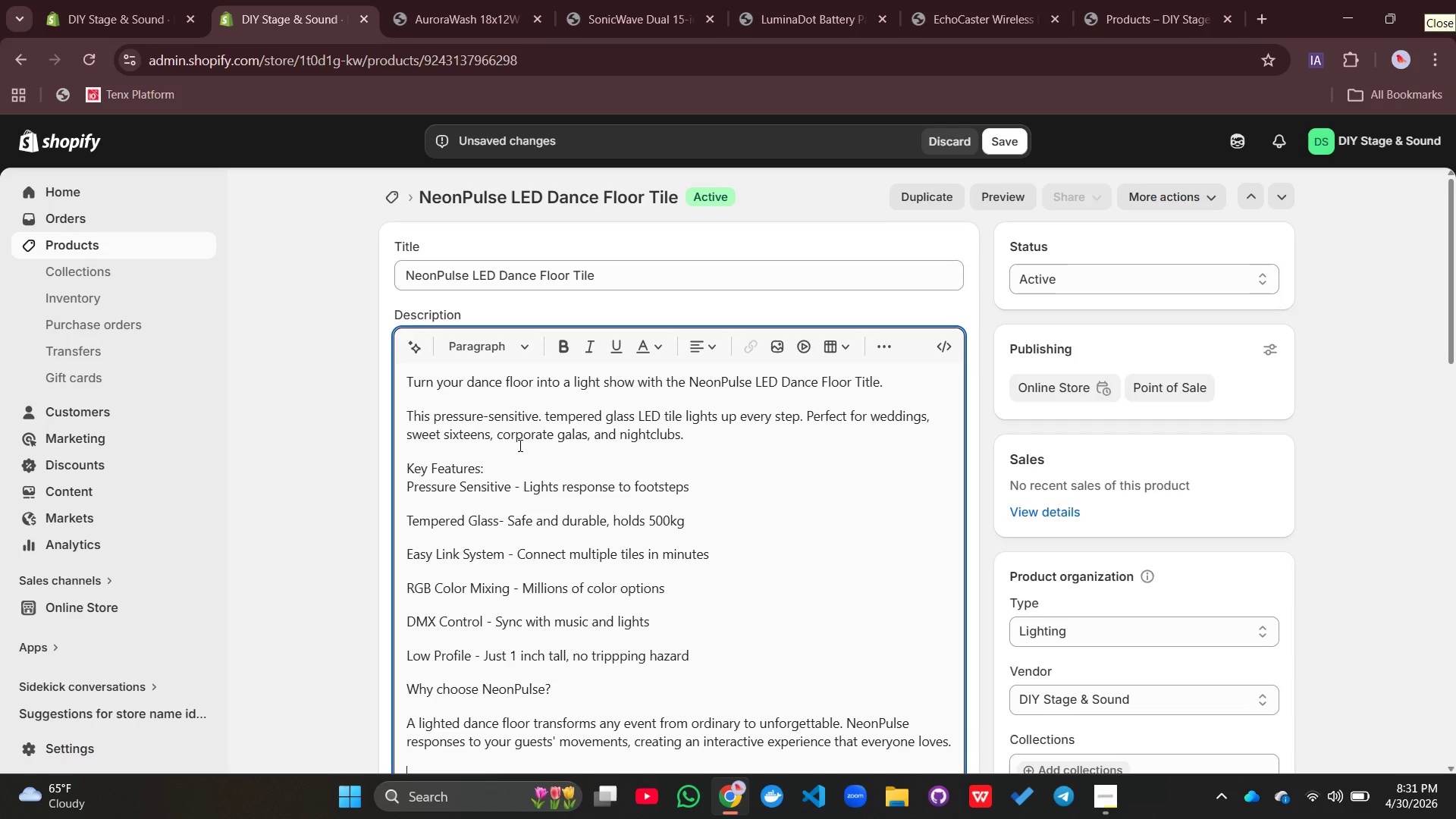 
type(PErfect for)
 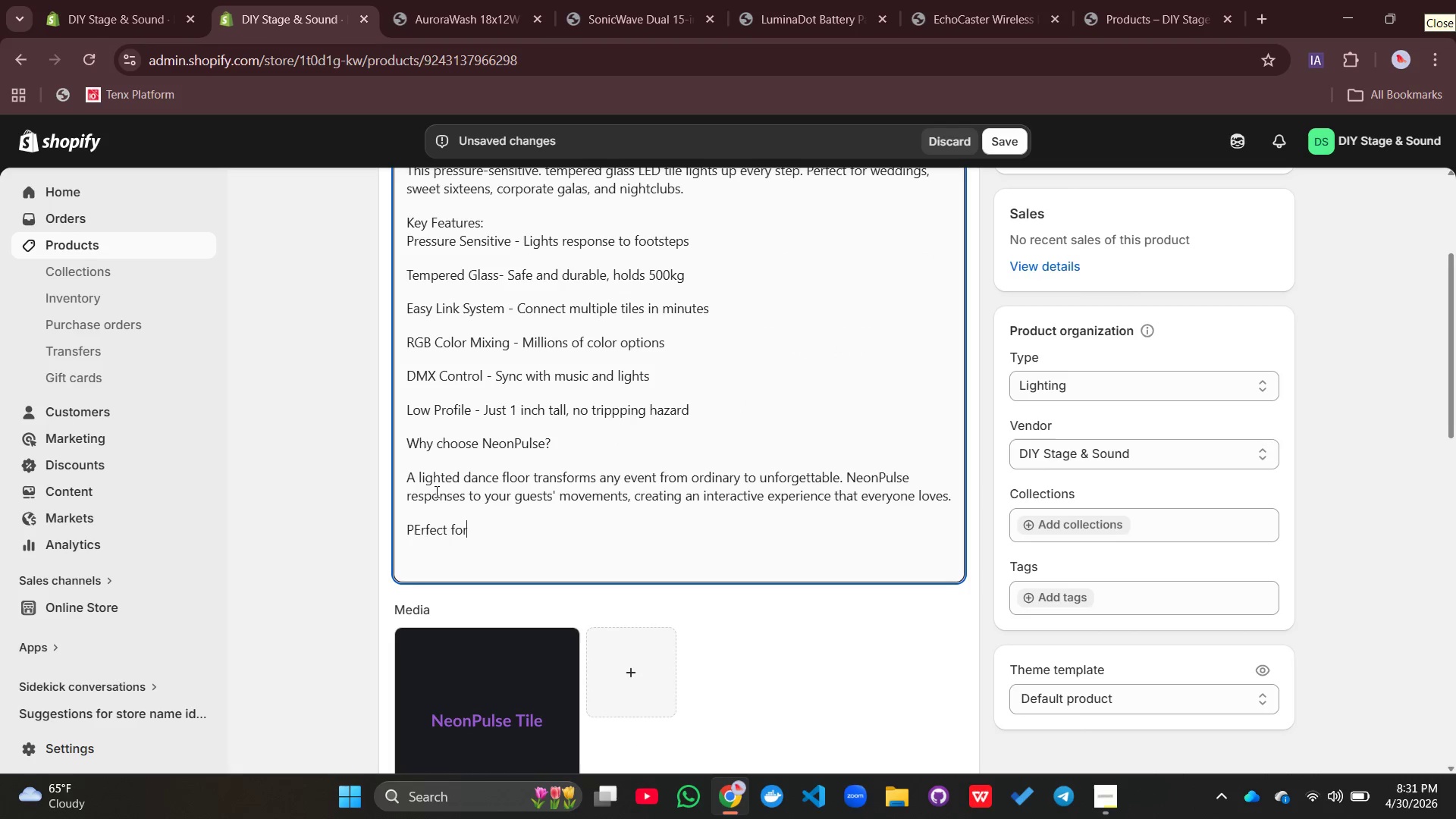 
left_click([425, 529])
 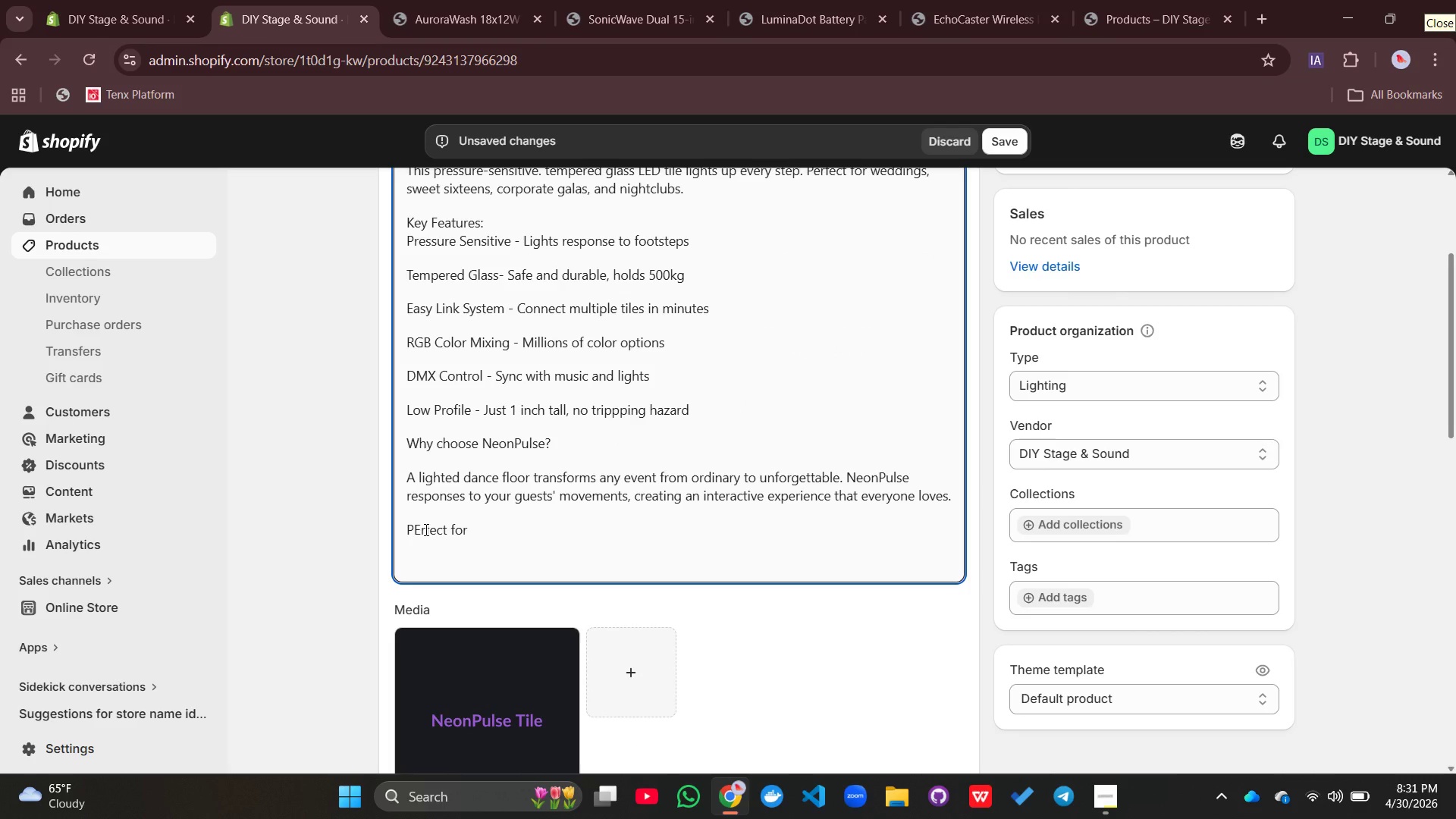 
key(ArrowLeft)
 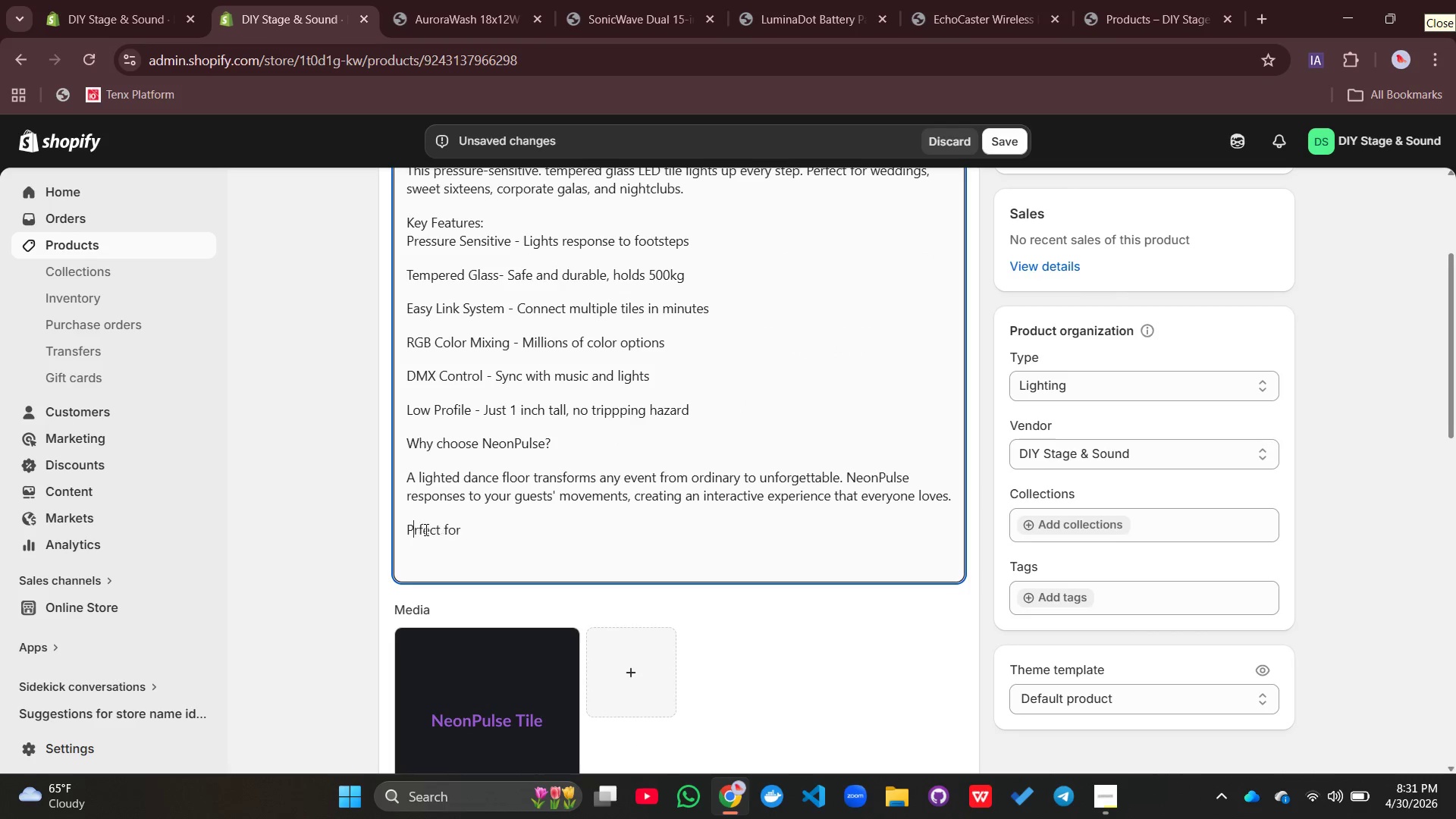 
key(Backspace)
 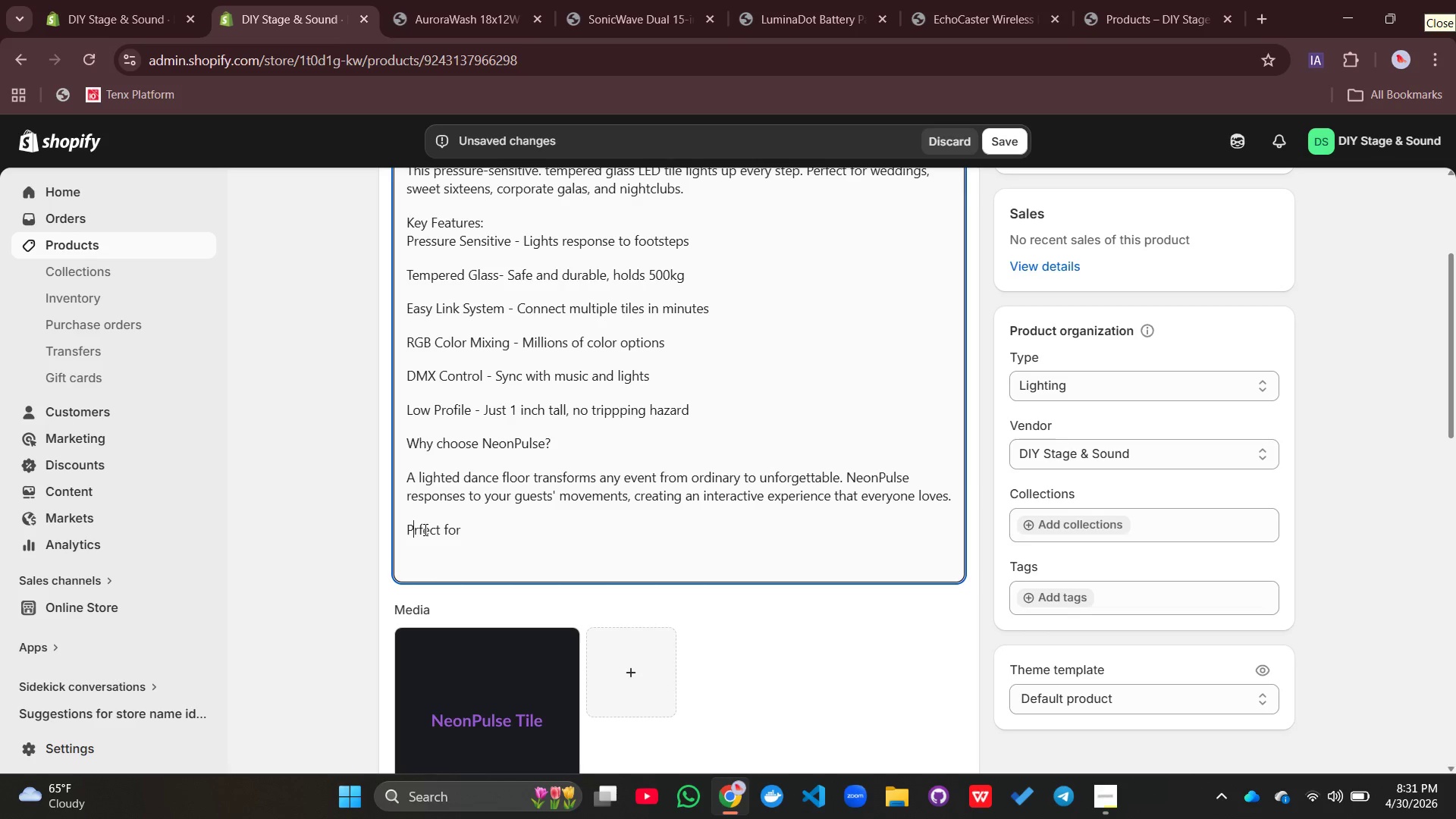 
key(E)
 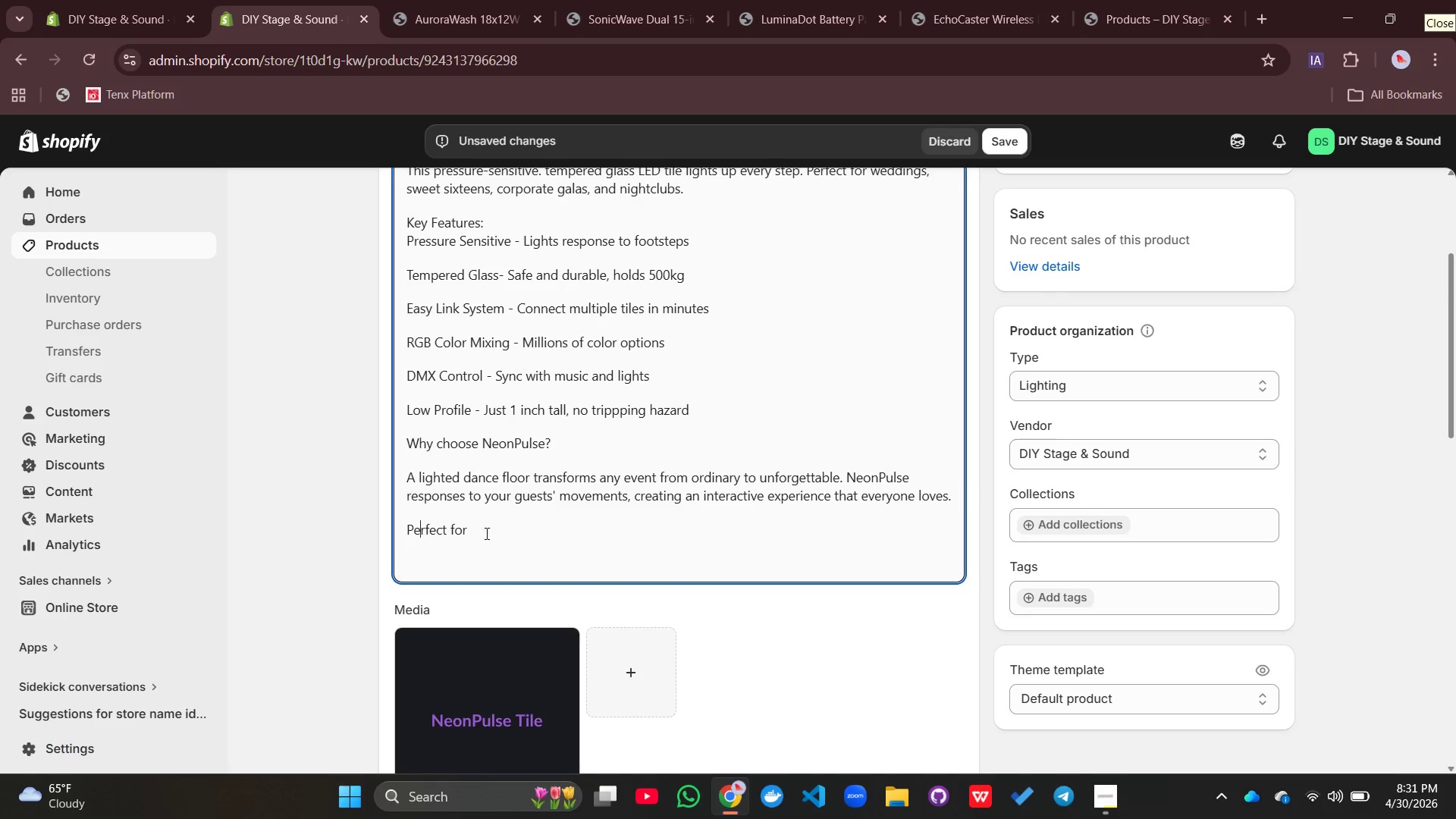 
left_click([497, 534])
 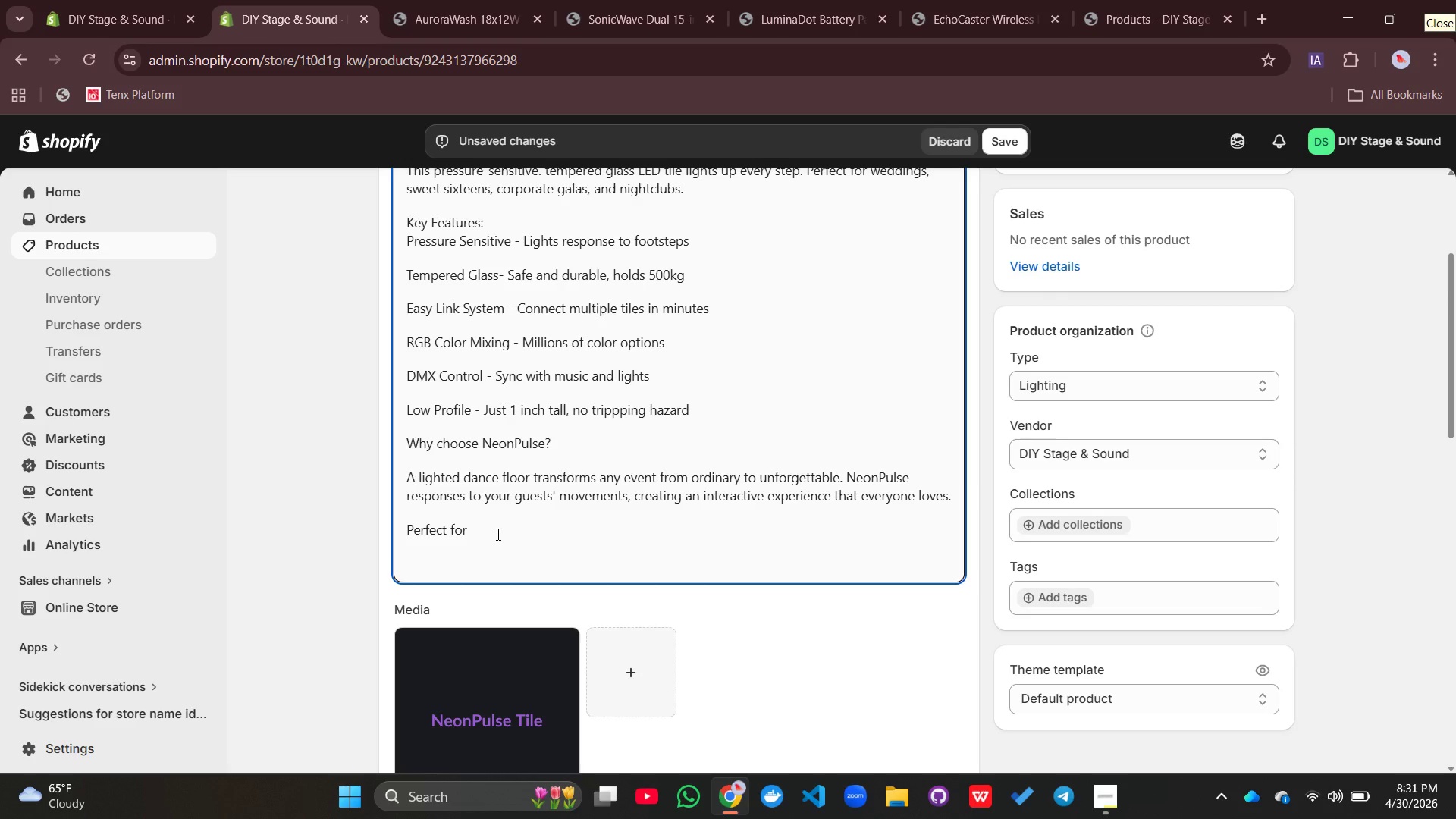 
type(: Wedding 12kg | tem)
key(Backspace)
key(Backspace)
key(Backspace)
type(TE)
 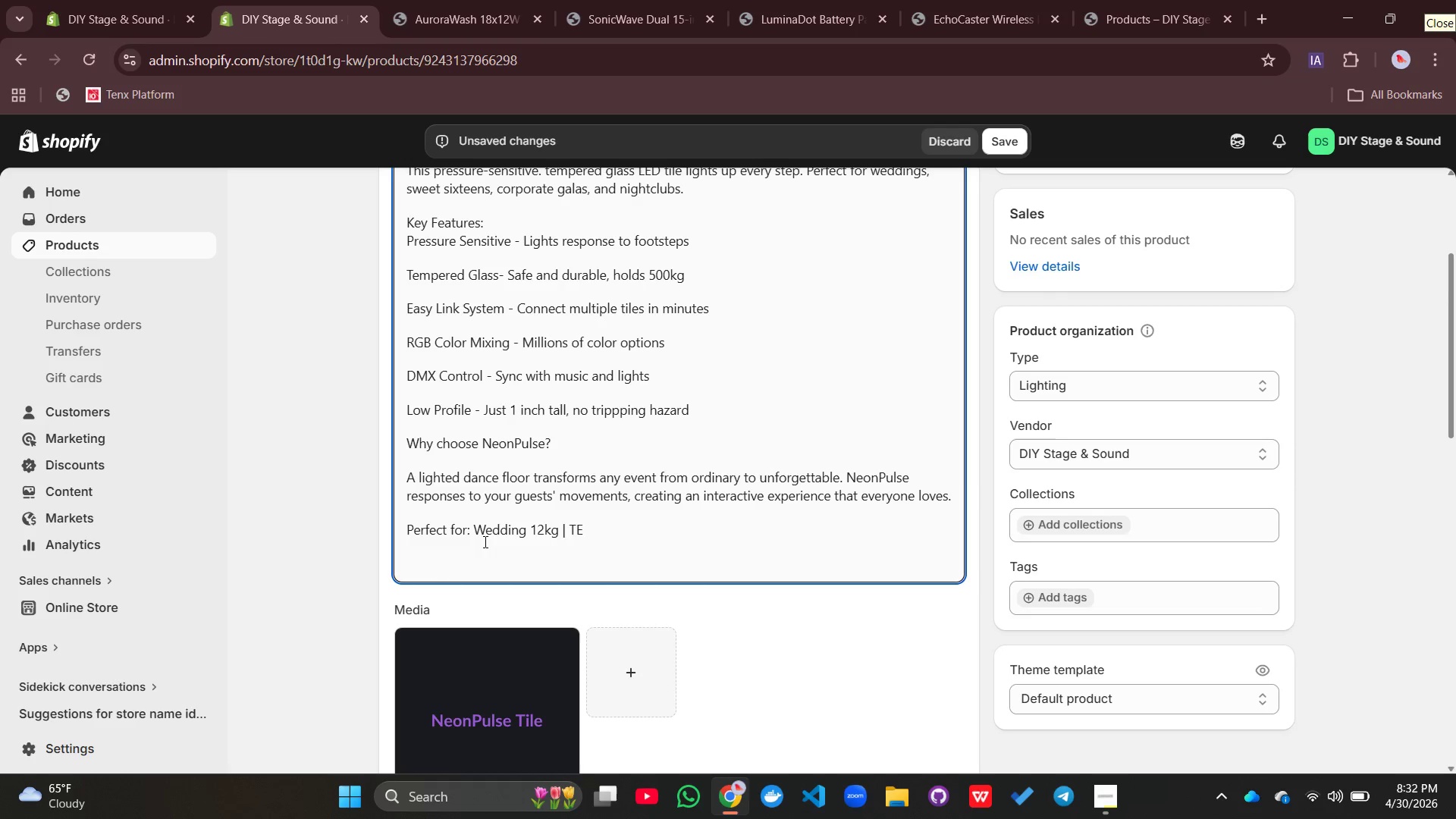 
key(Backspace)
type(empered glass | Pressure sensitive |)
 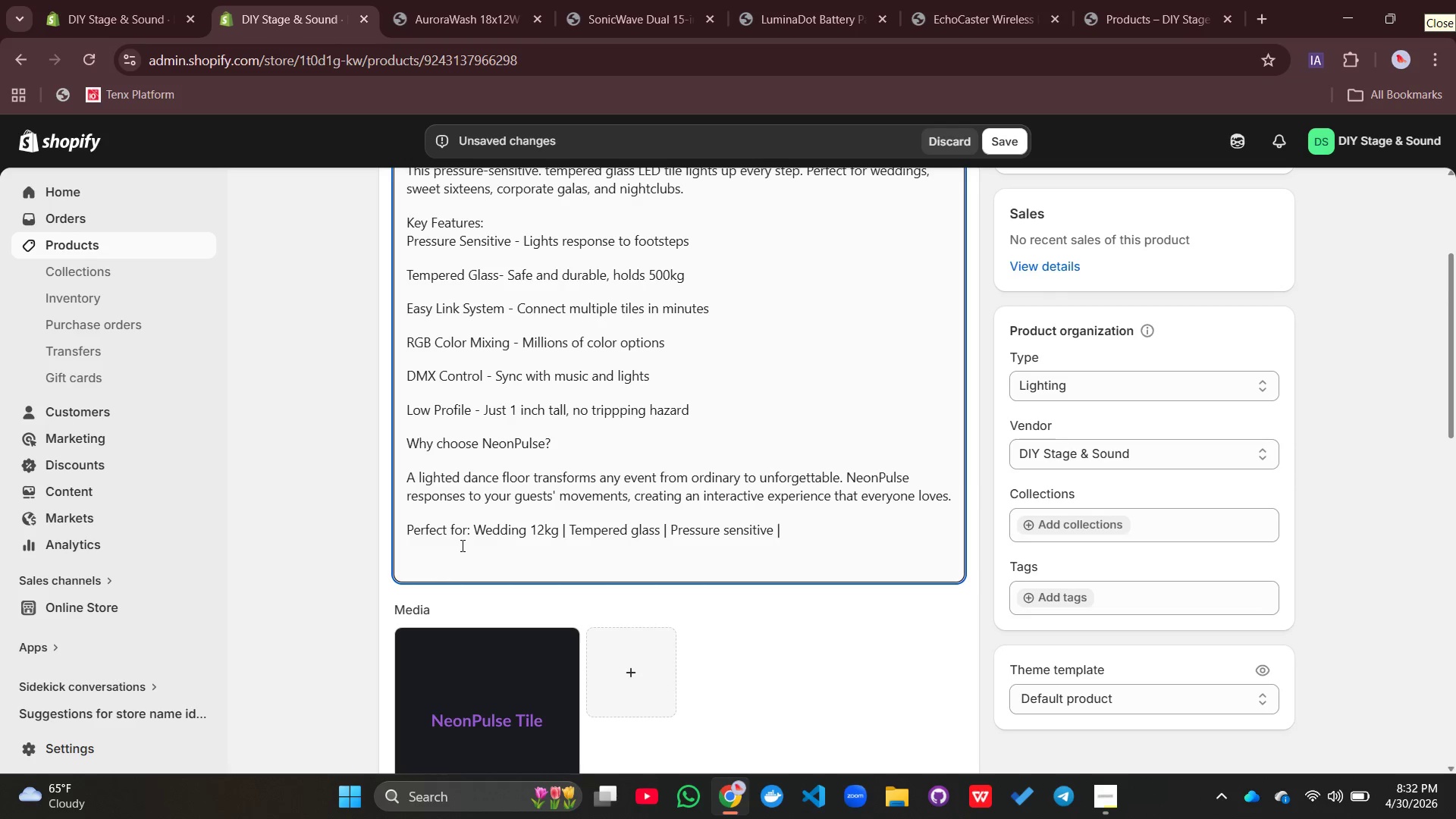 
type( DMX control | Eas)
 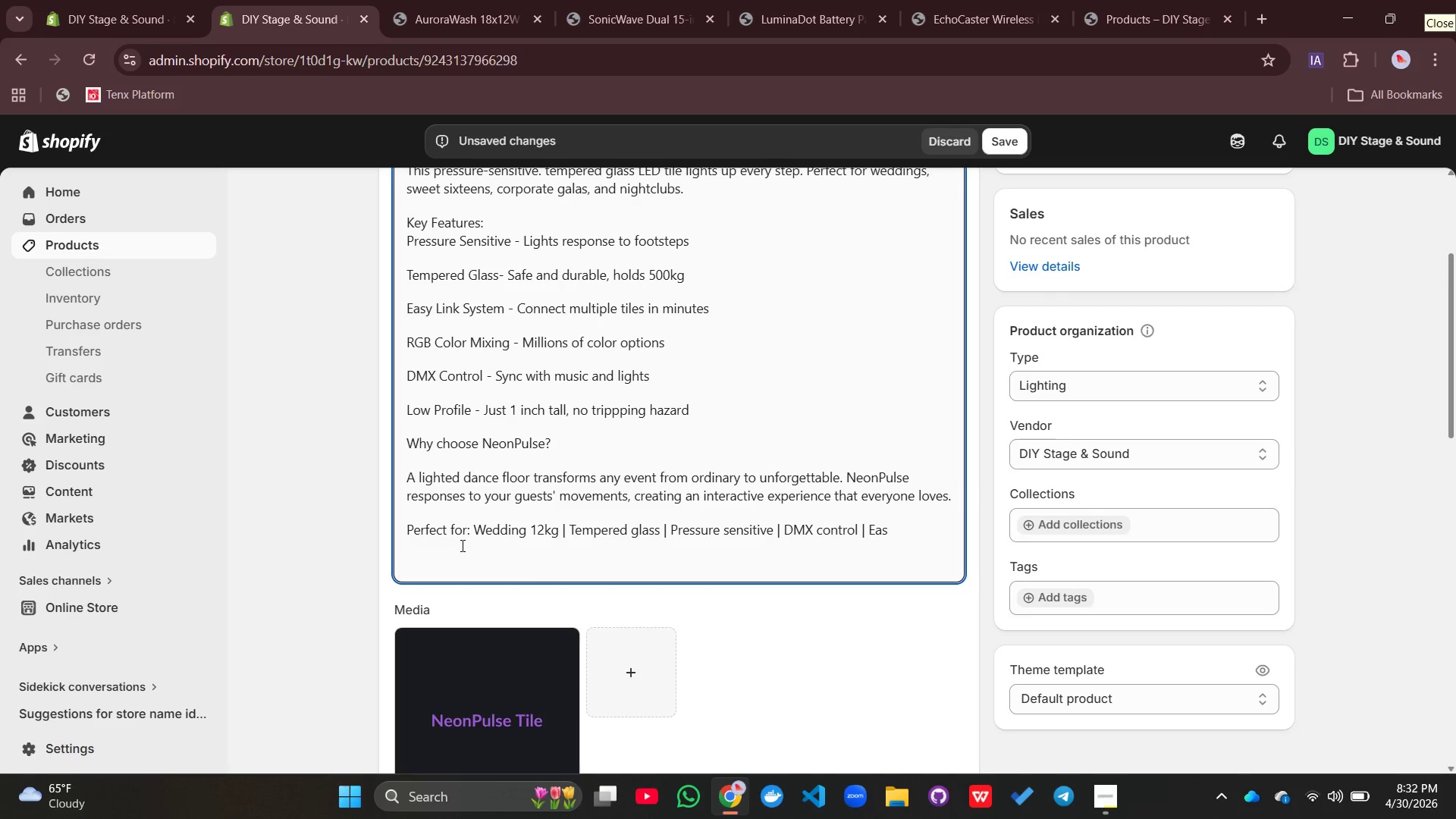 
type(y li)
 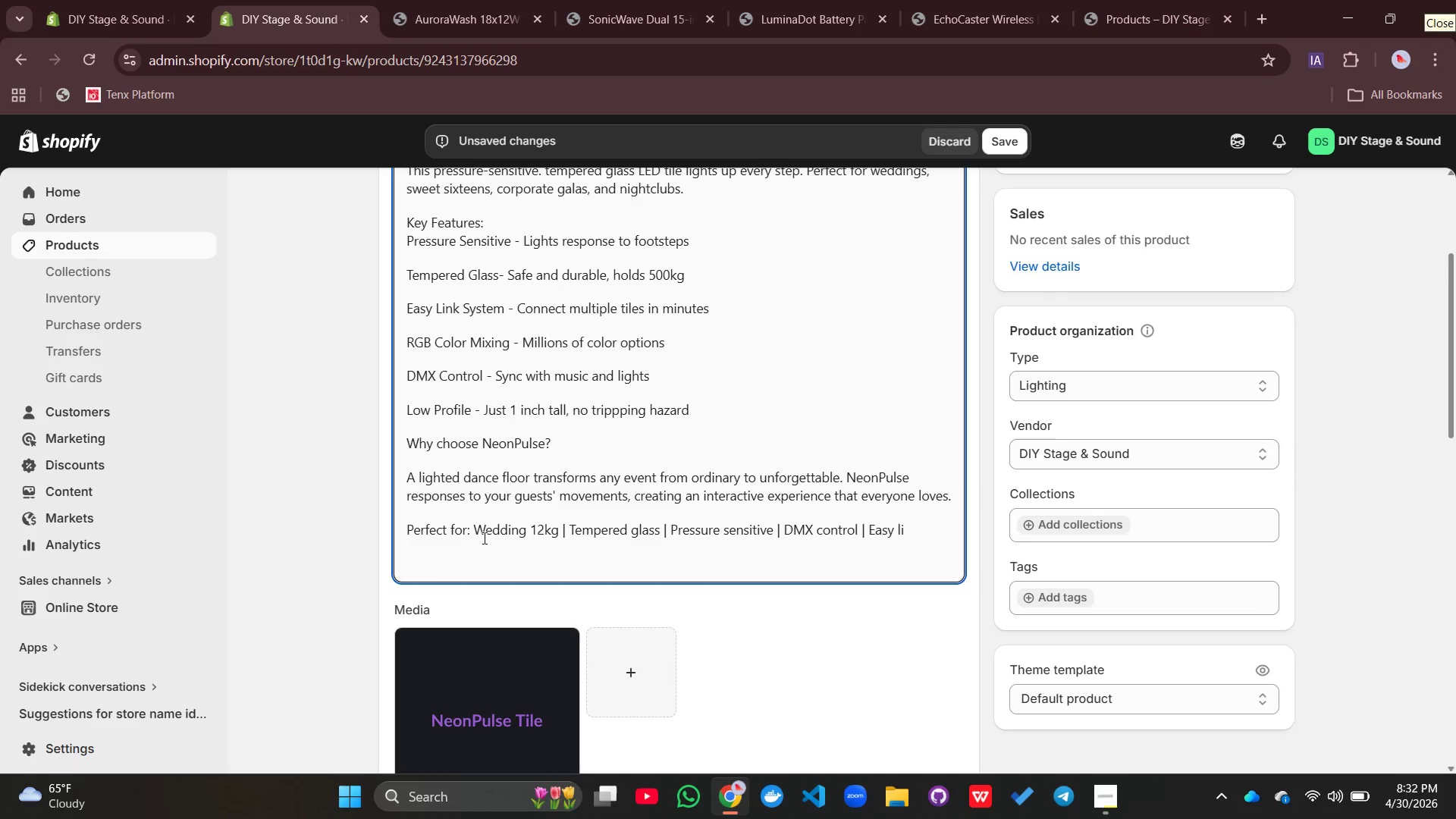 
type(nk)
 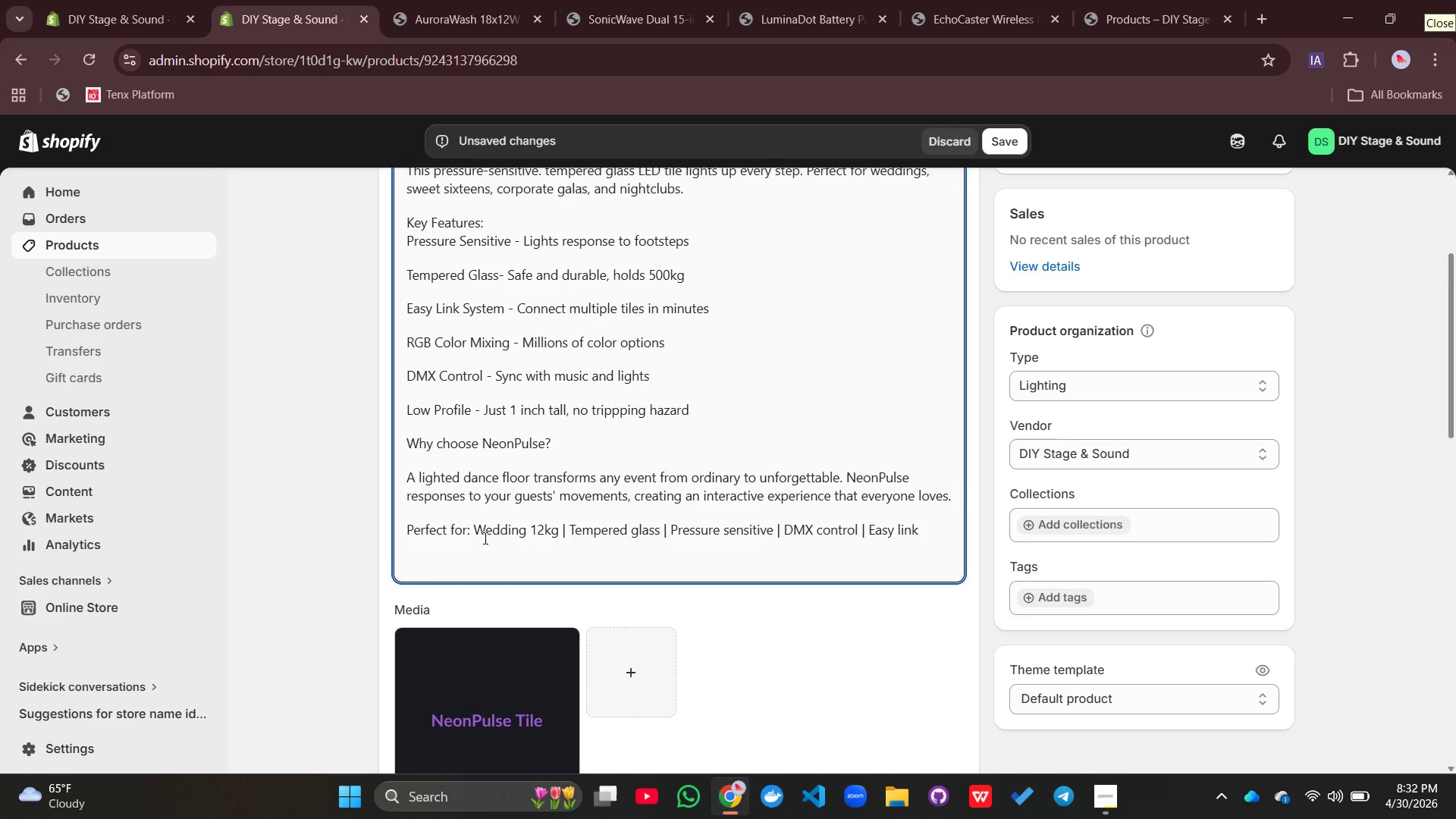 
key(Enter)
 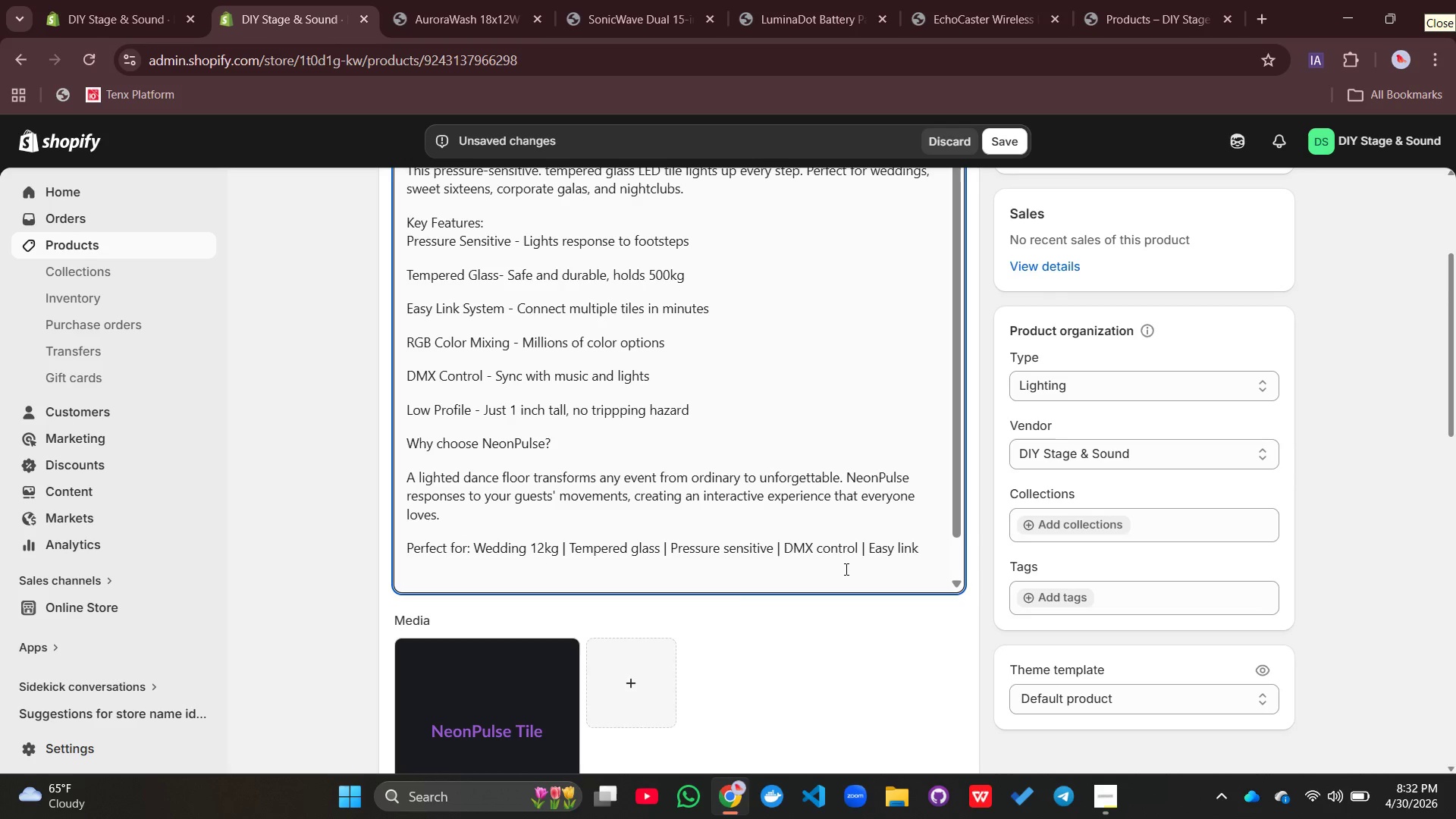 
type(Techinical )
key(Backspace)
key(Backspace)
key(Backspace)
key(Backspace)
key(Backspace)
key(Backspace)
key(Backspace)
 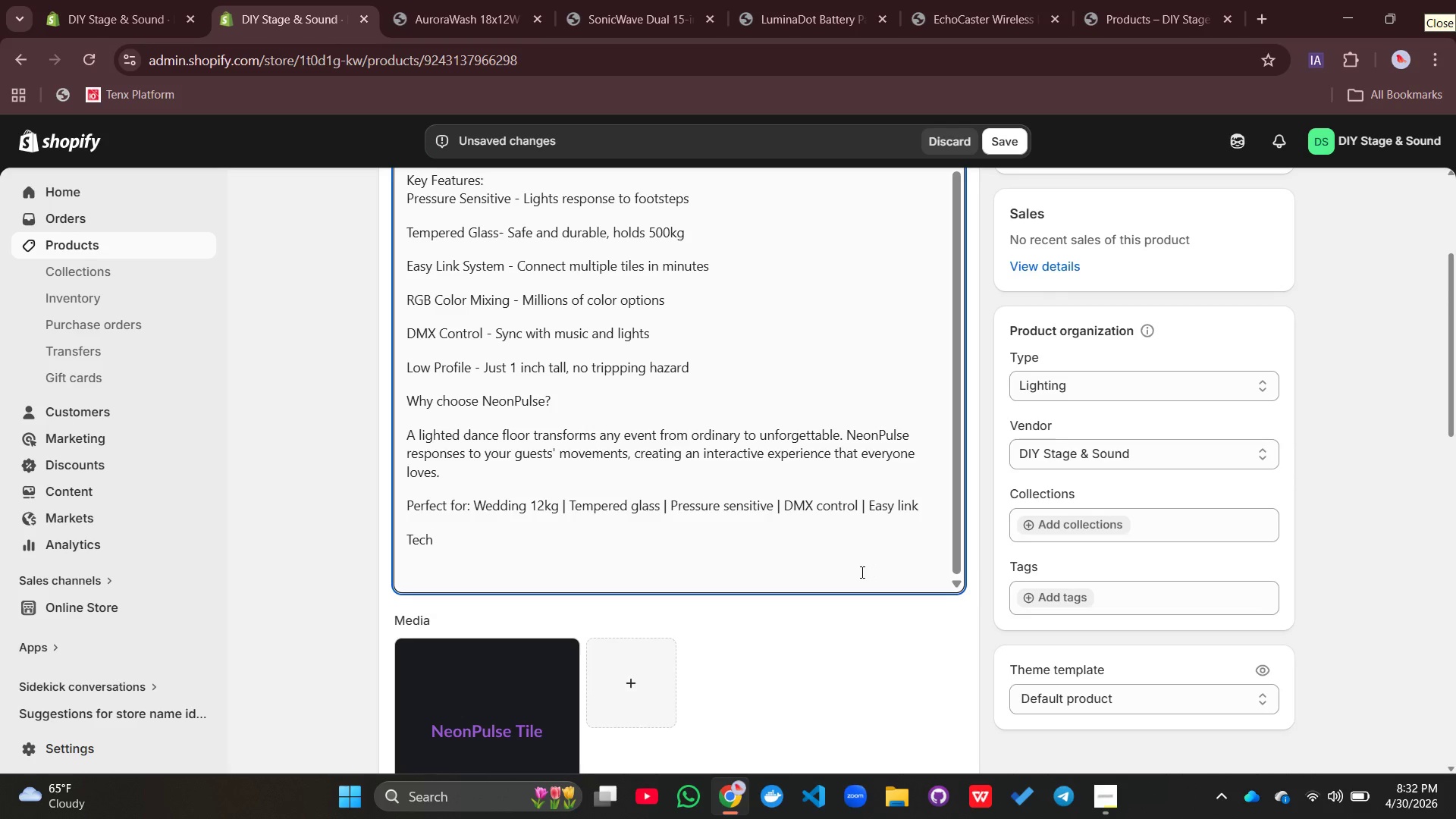 
type(noa)
key(Backspace)
key(Backspace)
key(Backspace)
type(ical specs : Weight 12)
key(Backspace)
 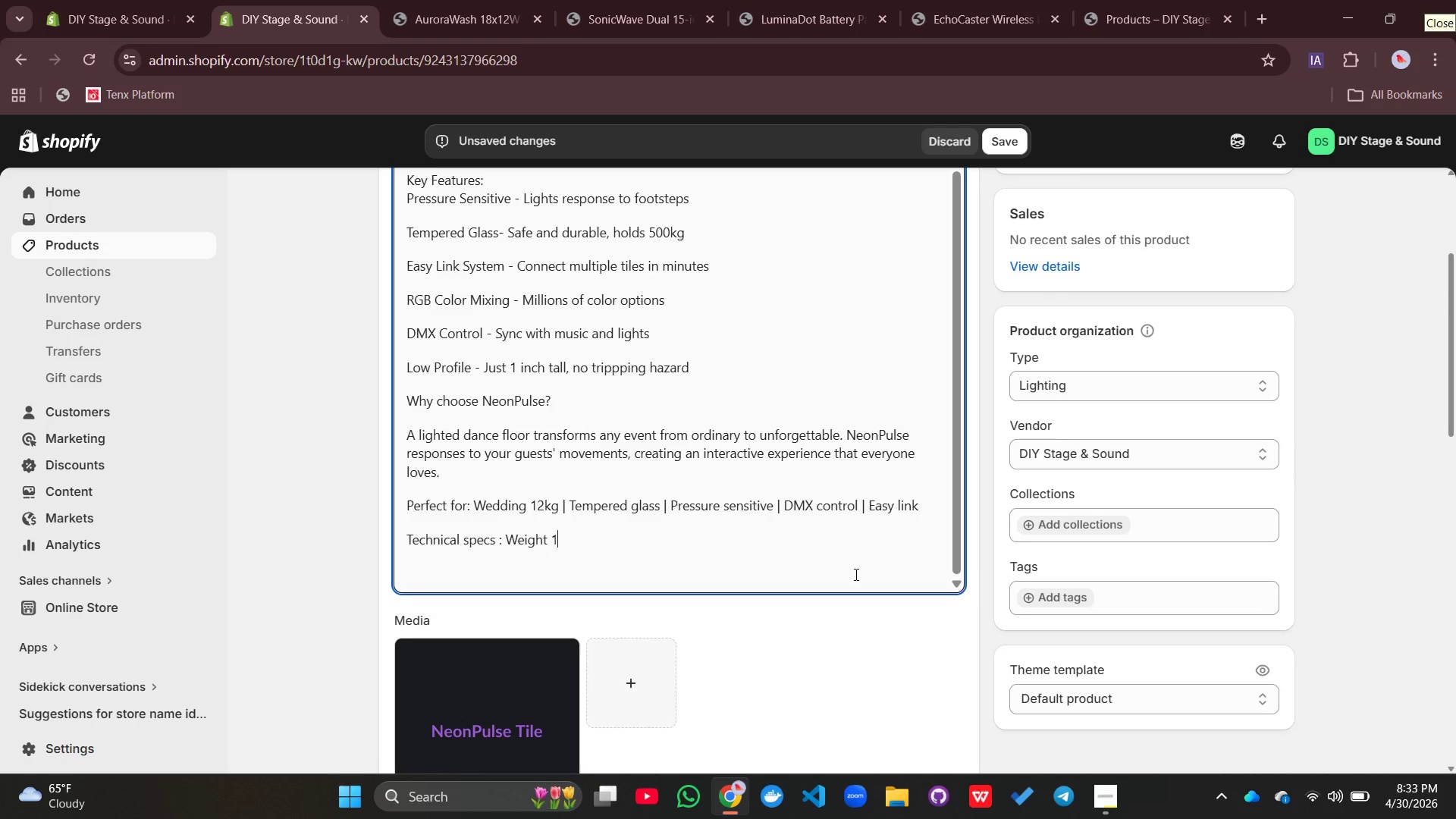 
key(Backspace)
 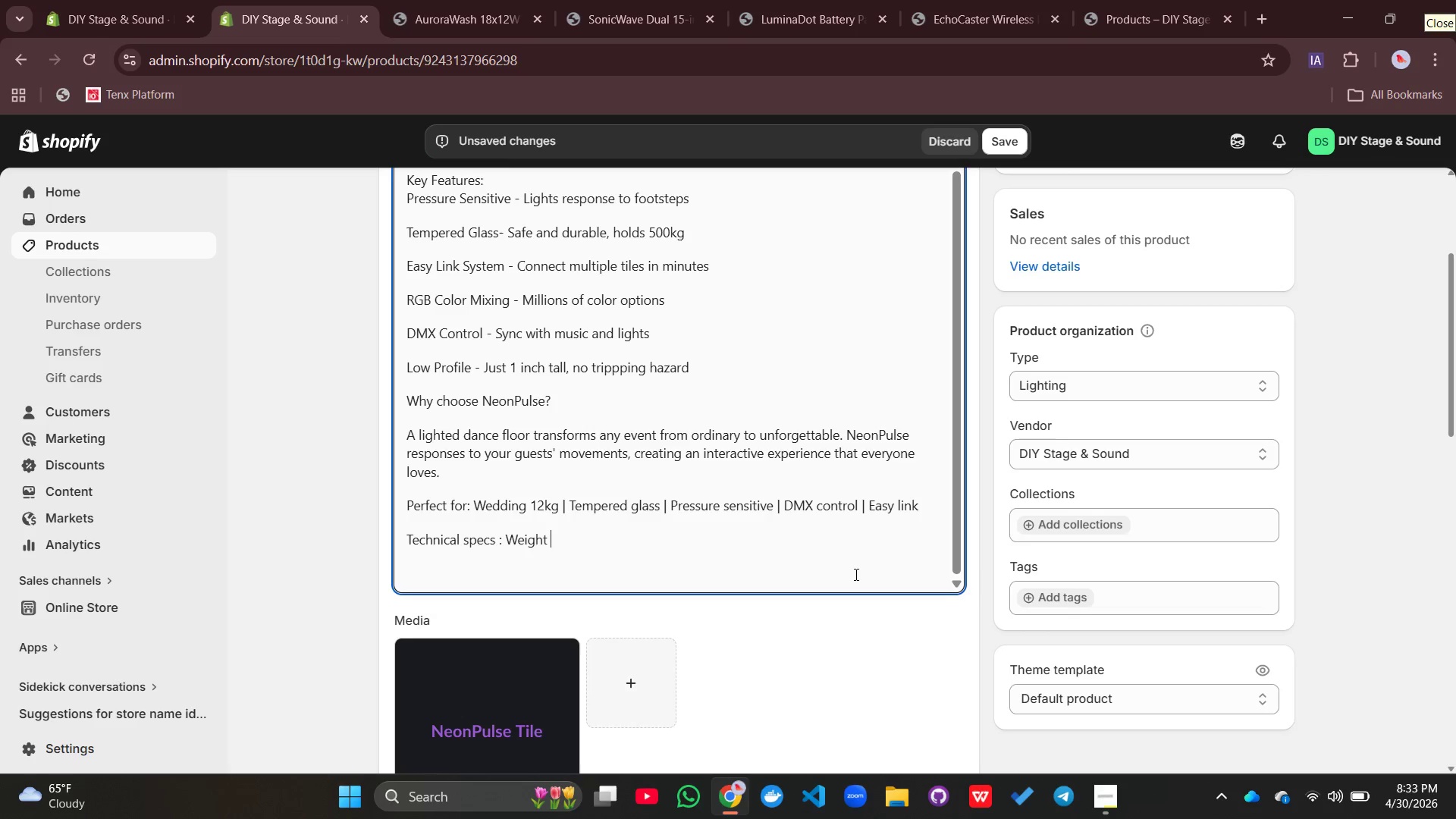 
key(Backspace)
 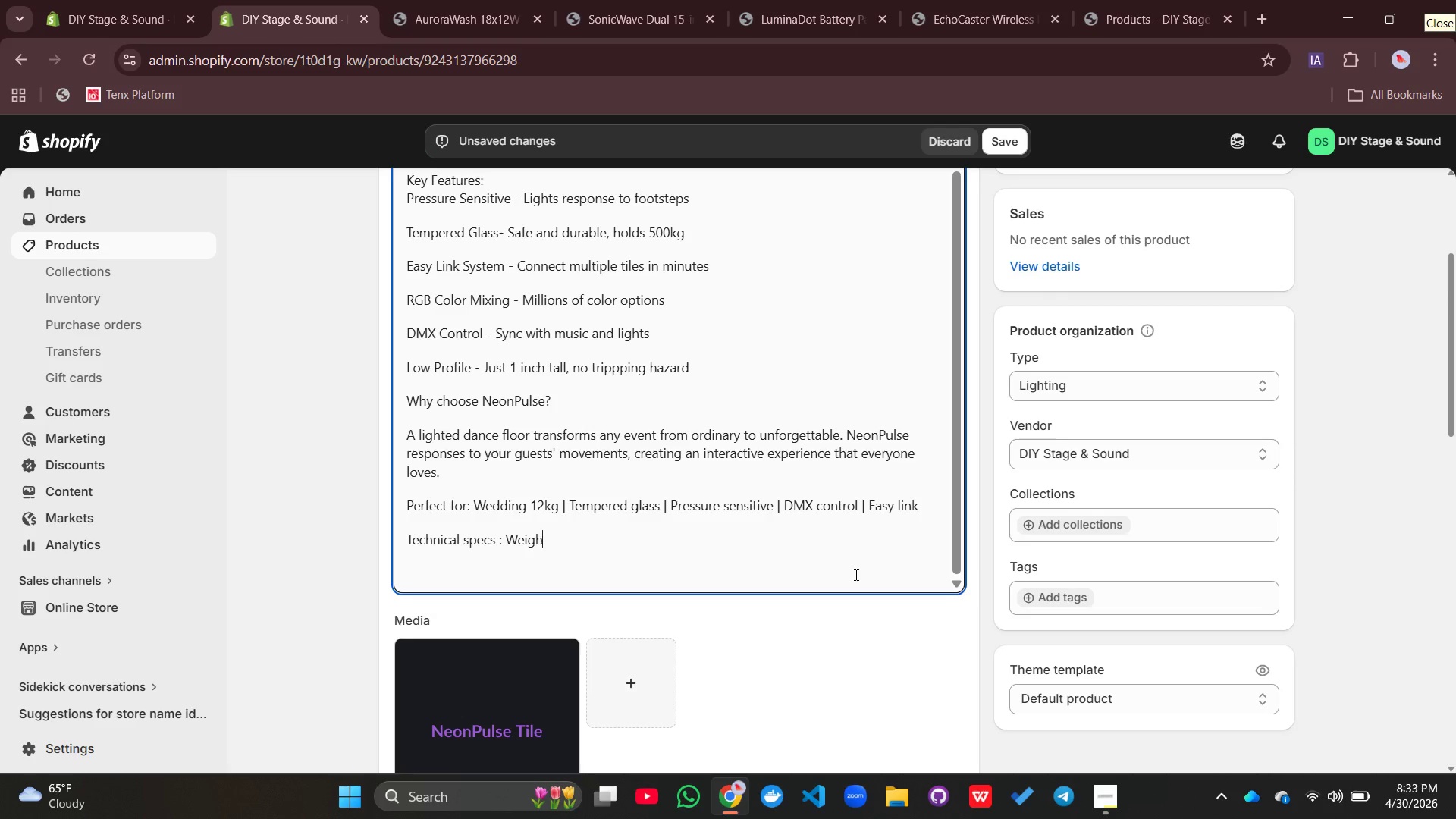 
key(Backspace)
 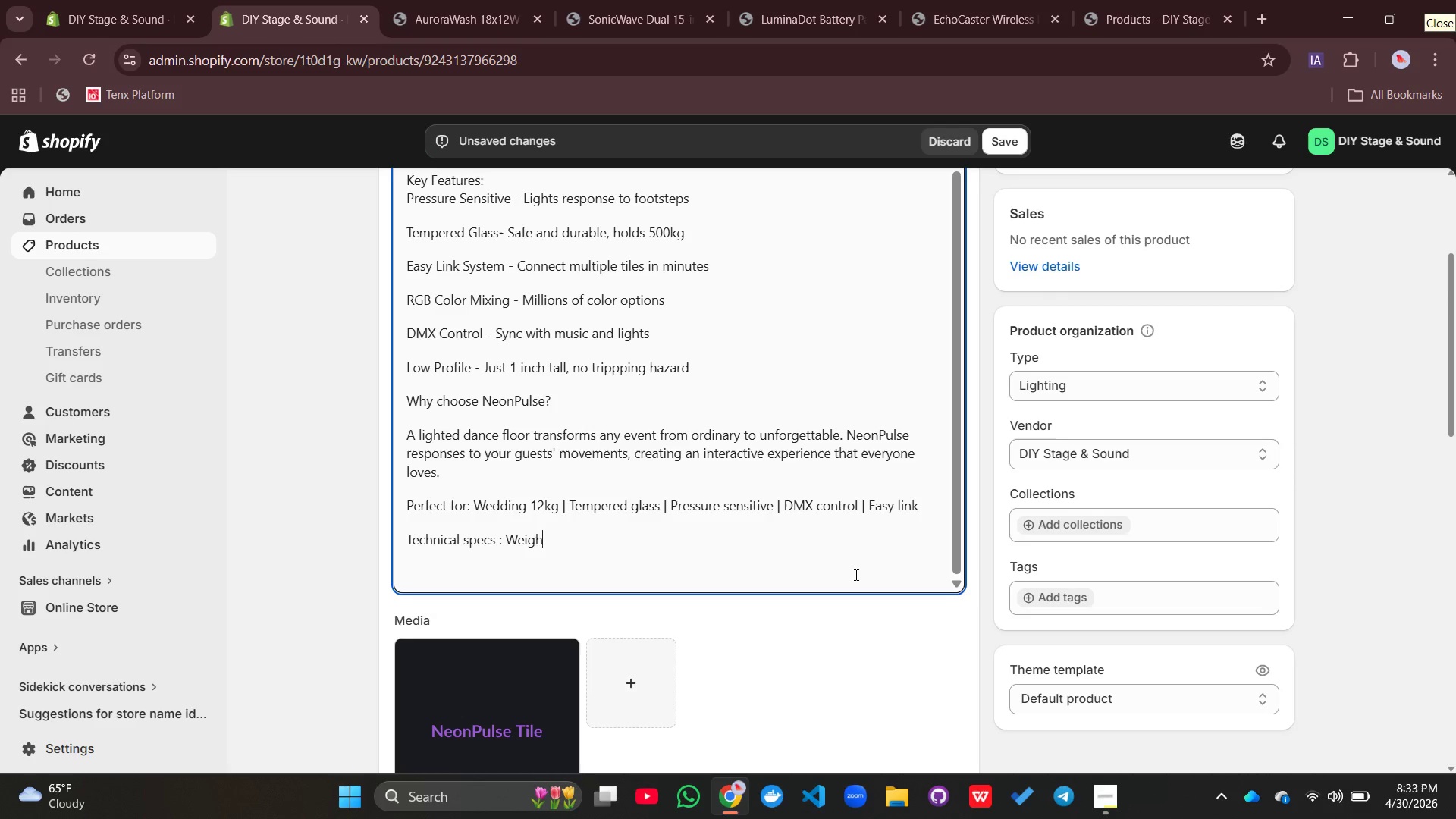 
key(Backspace)
 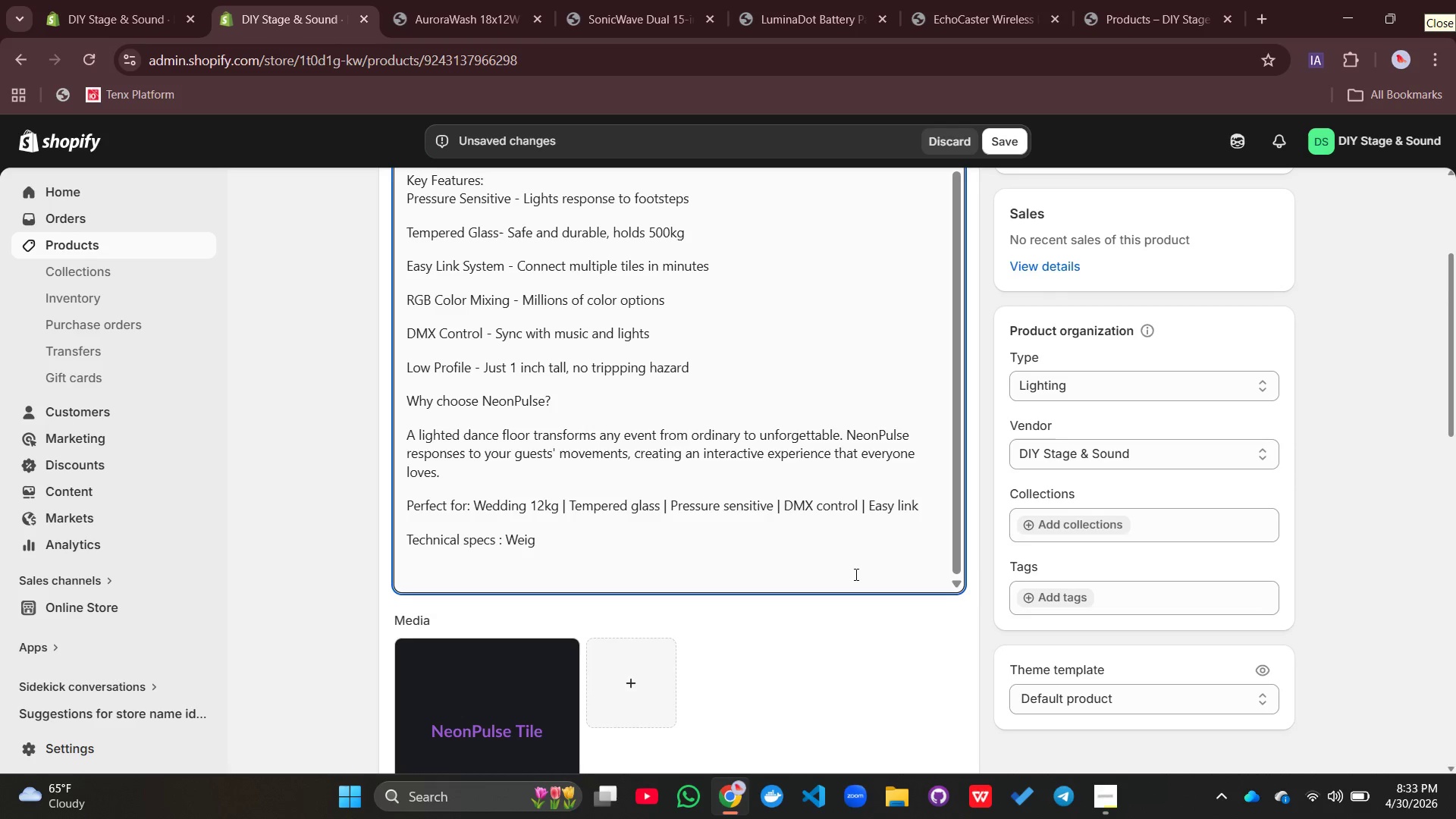 
key(Backspace)
 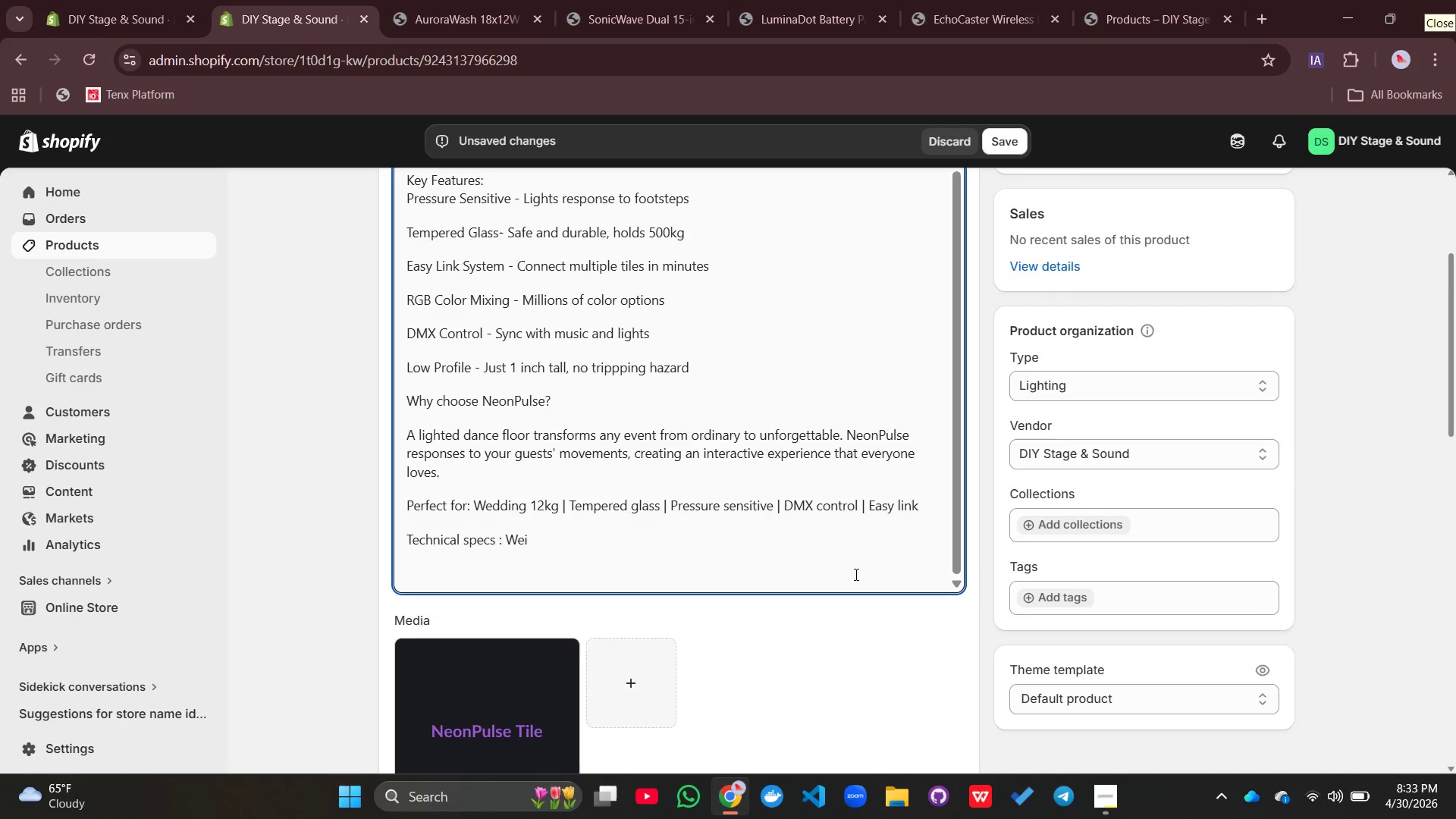 
key(Backspace)
 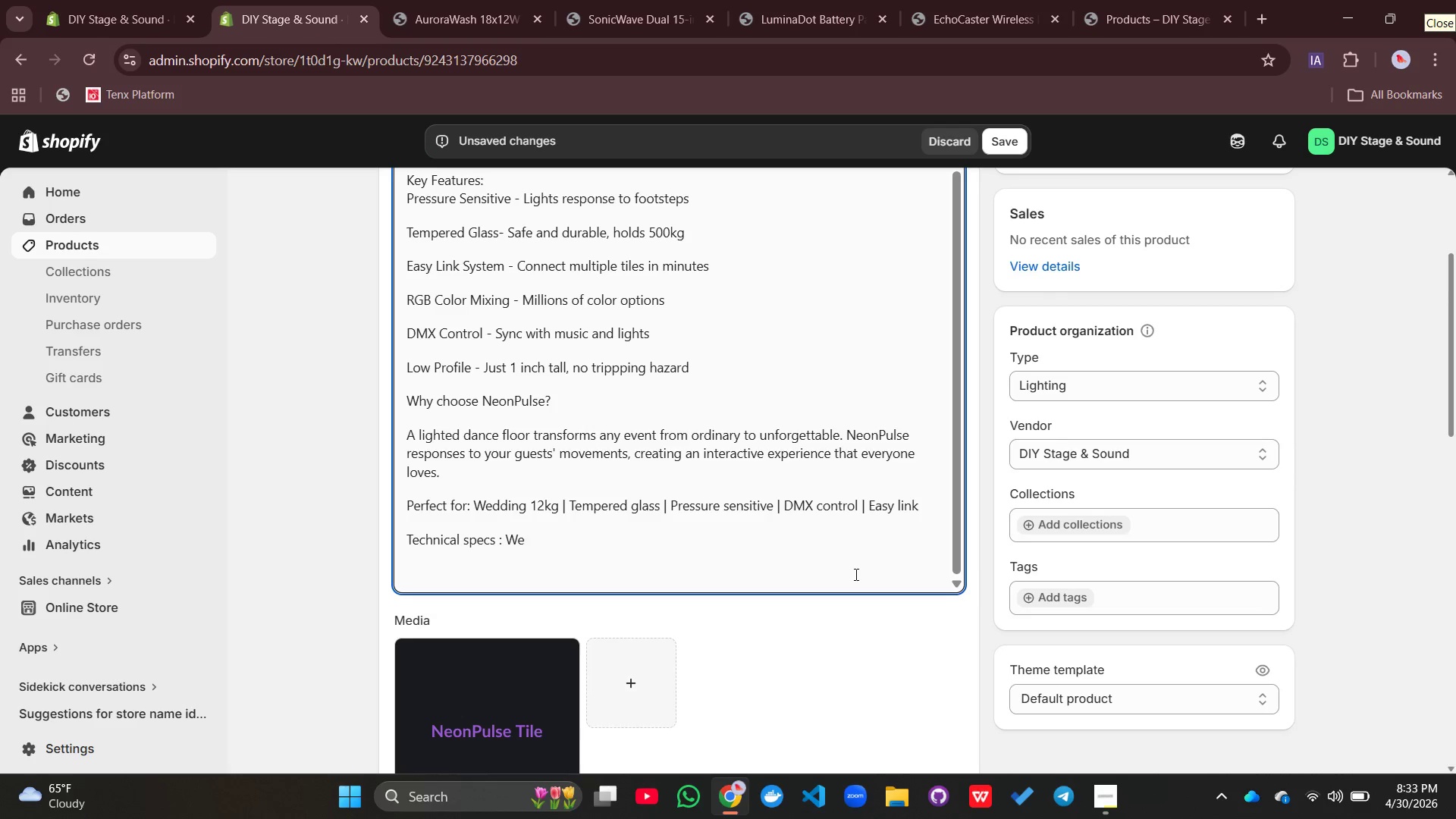 
key(Backspace)
 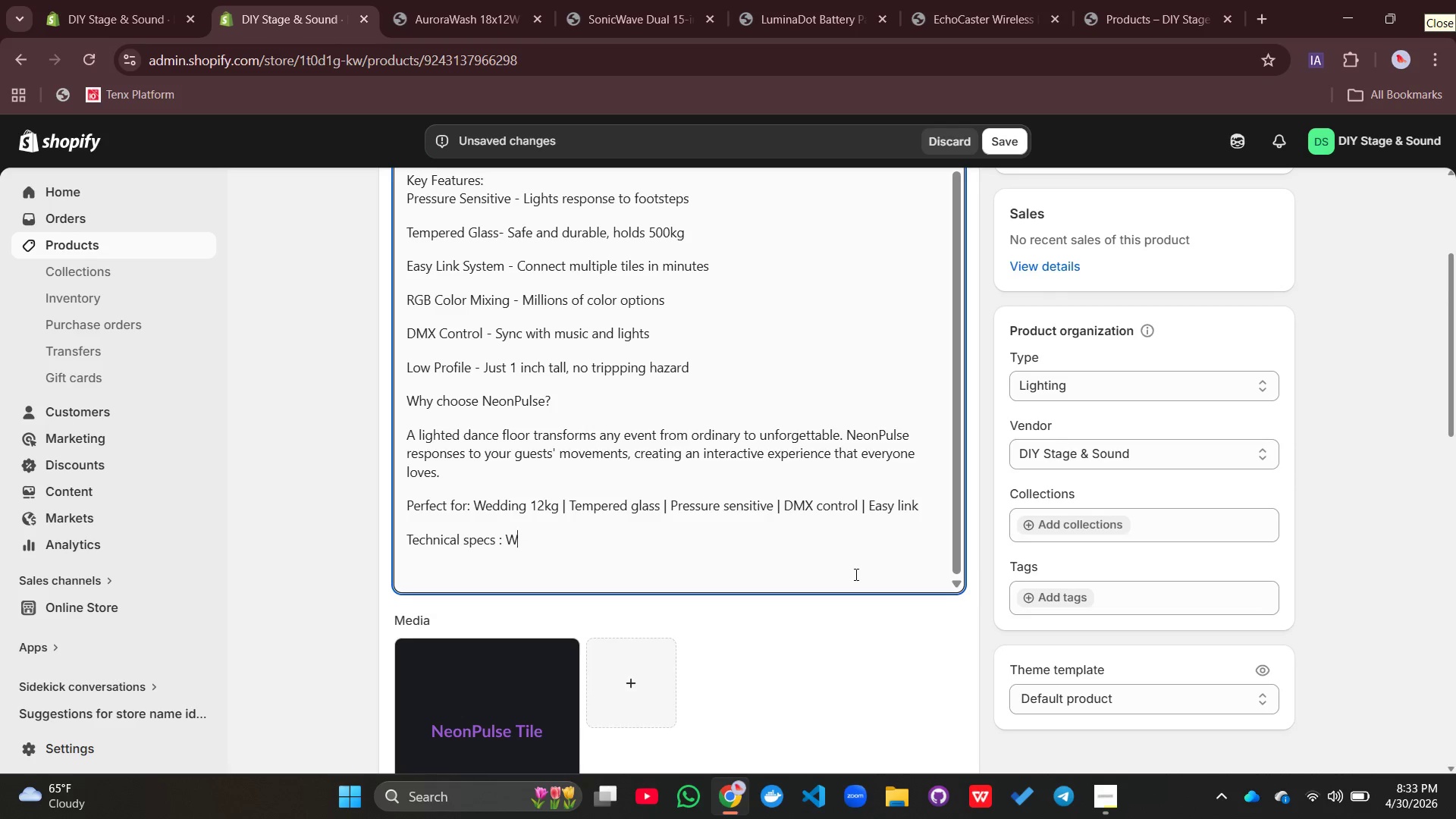 
key(Backspace)
 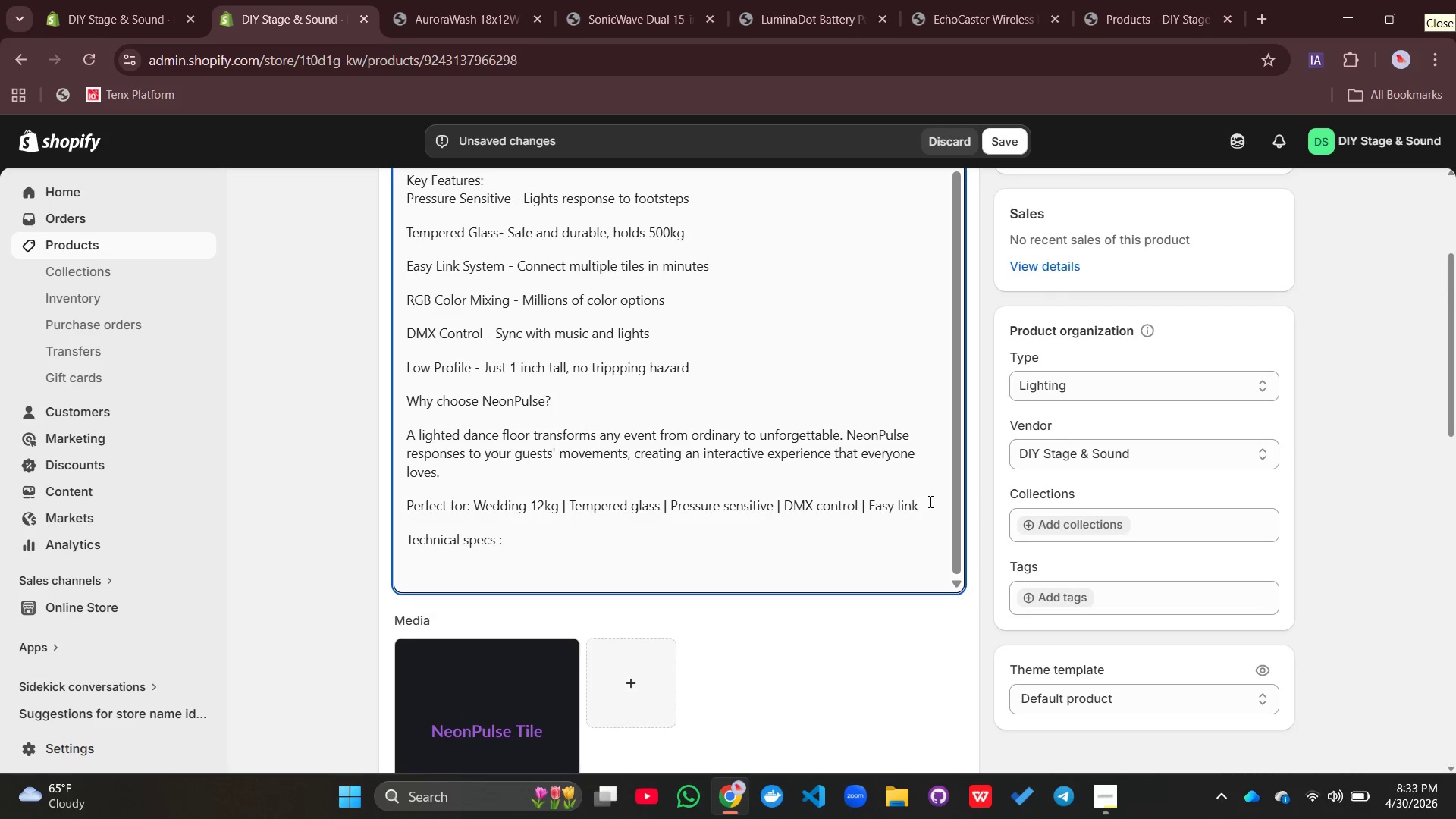 
left_click([924, 502])
 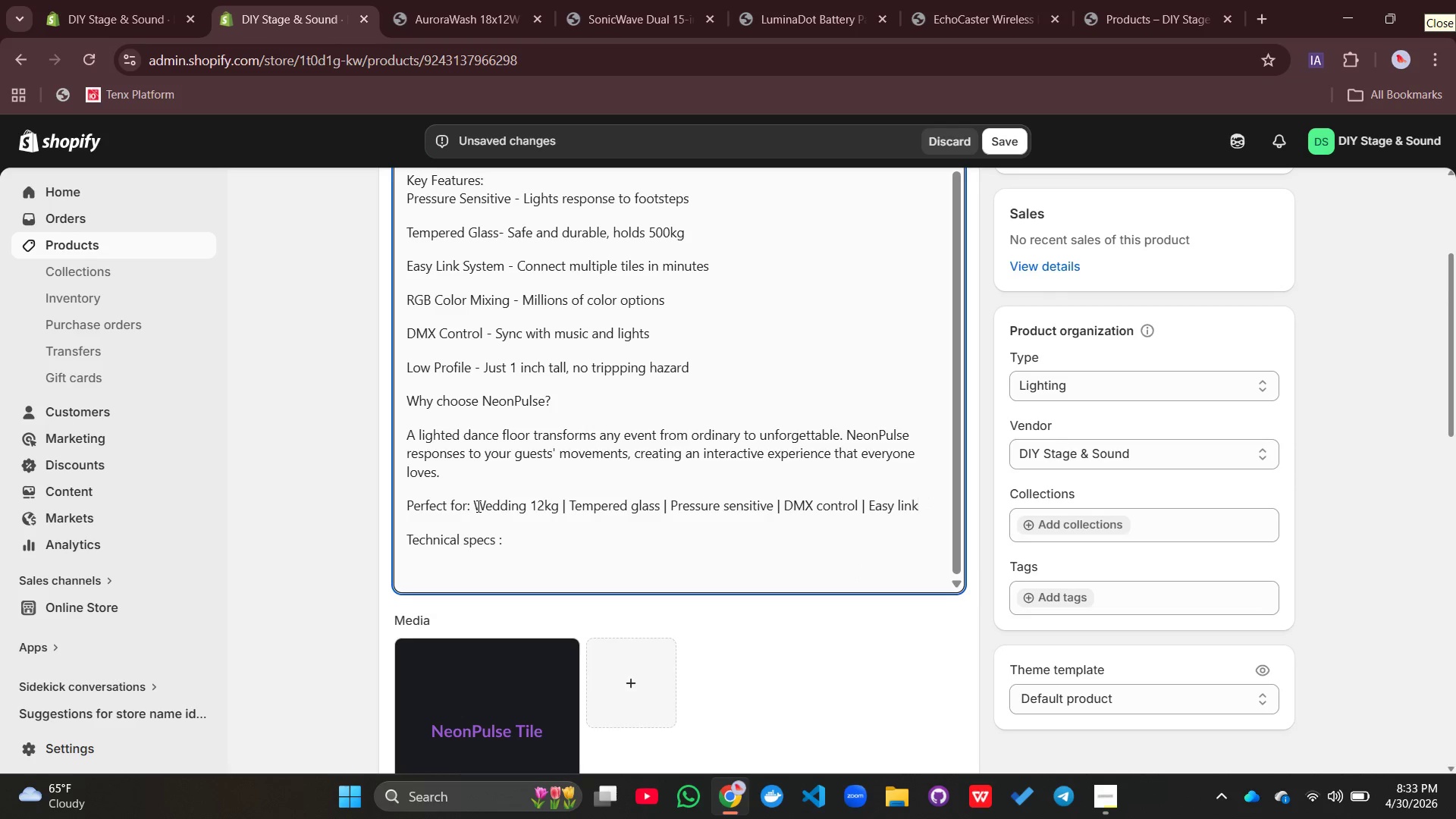 
left_click_drag(start_coordinate=[473, 506], to_coordinate=[934, 507])
 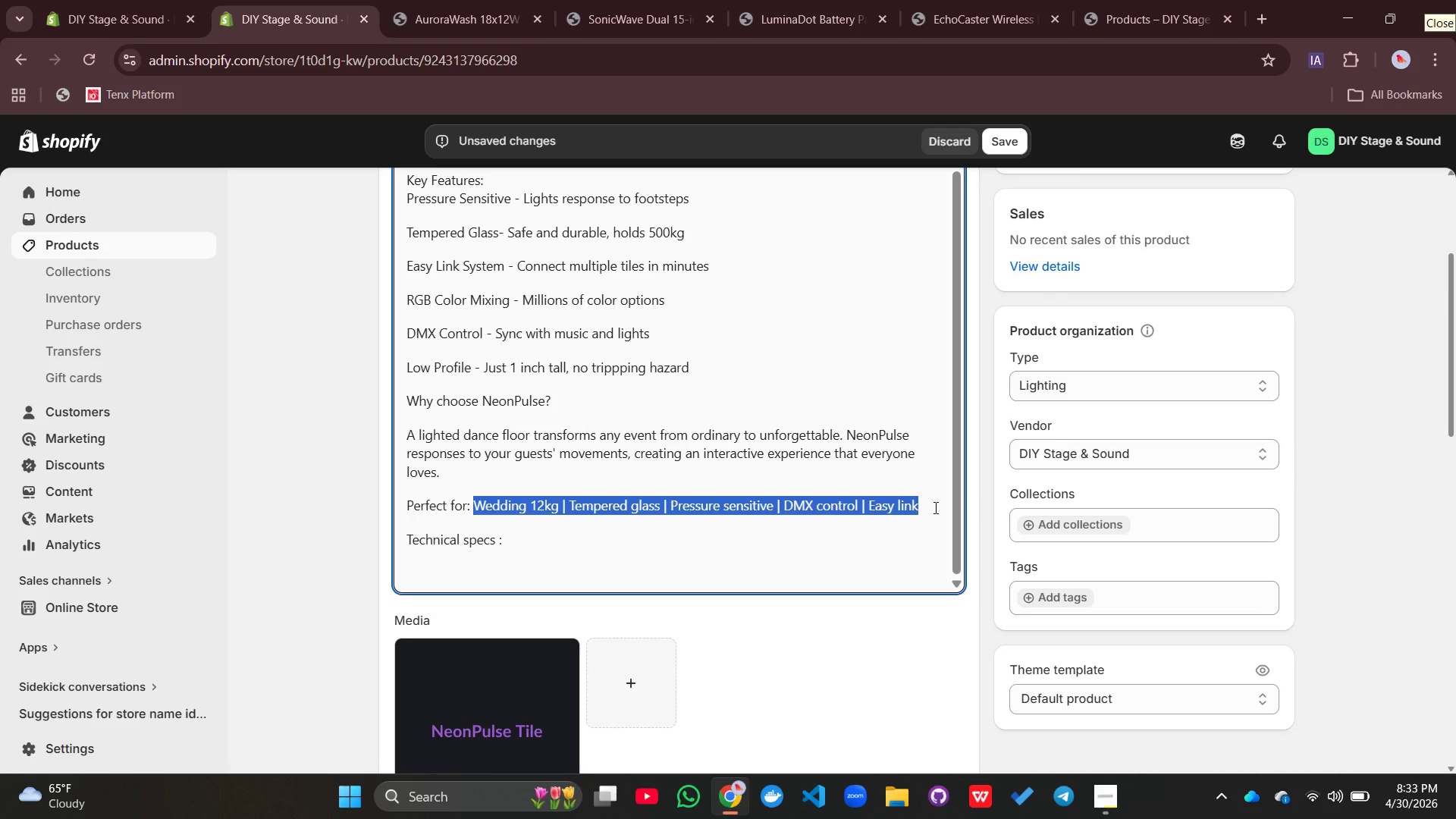 
key(Control+X)
 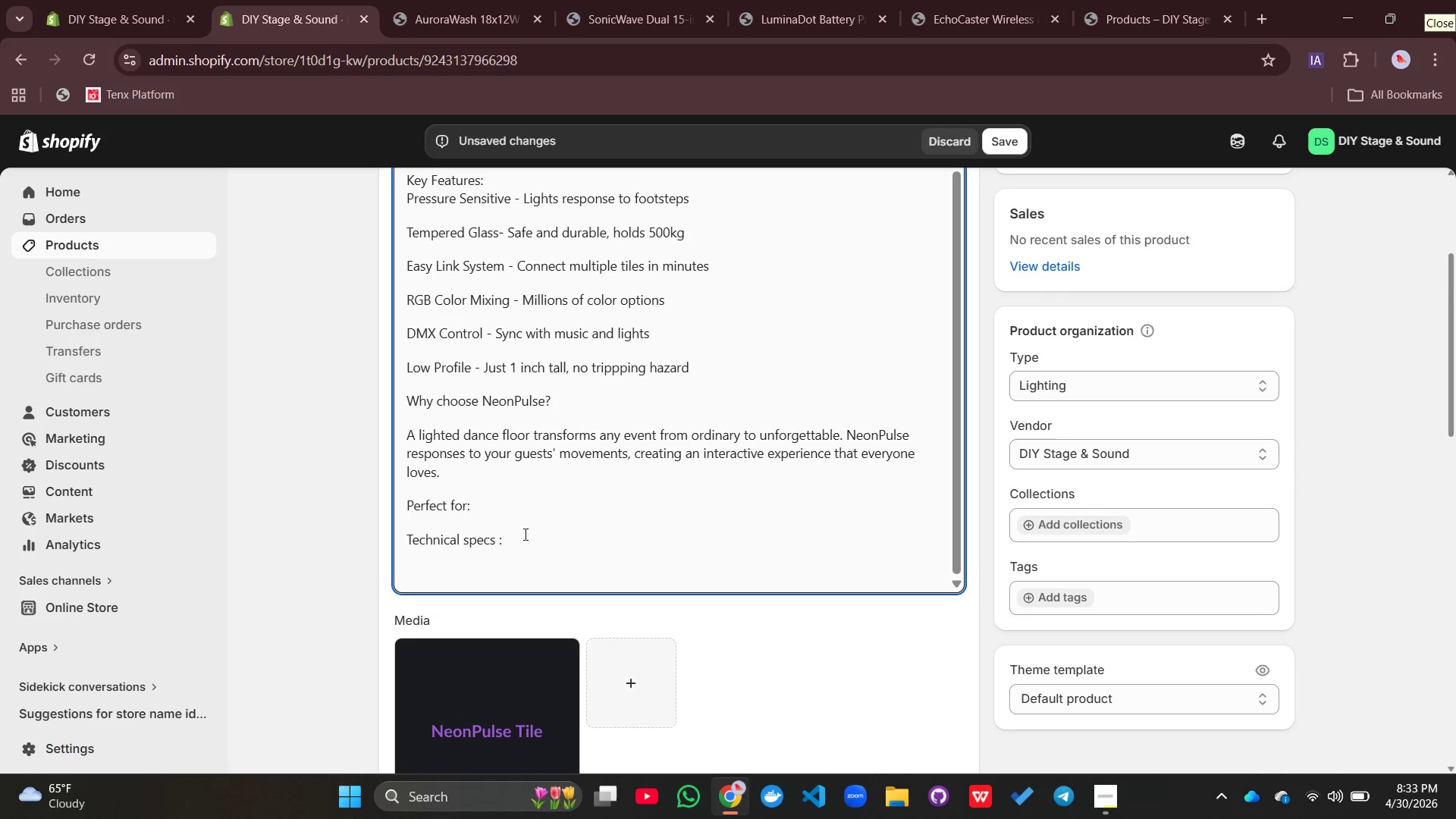 
left_click([515, 538])
 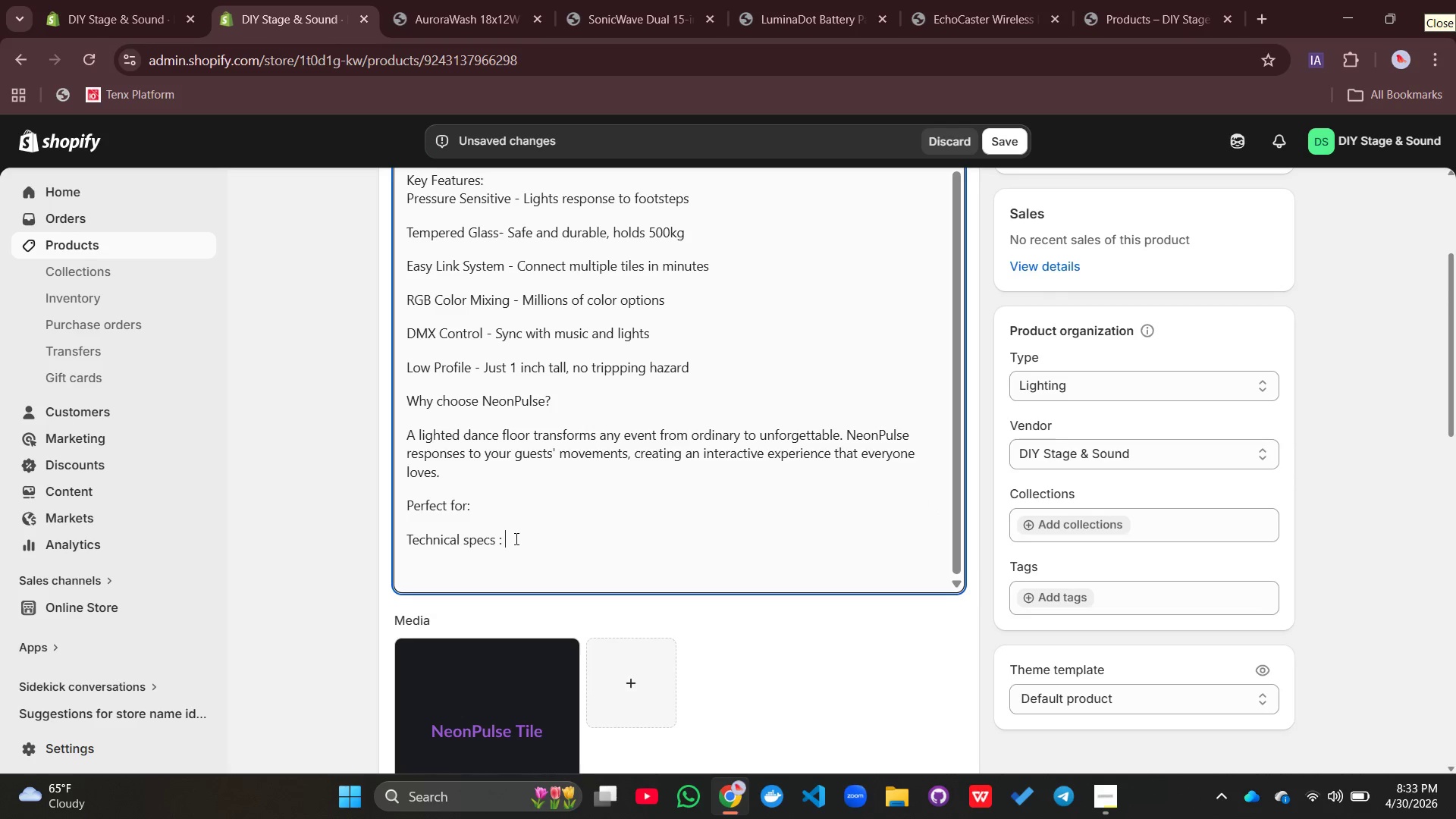 
key(Control+V)
 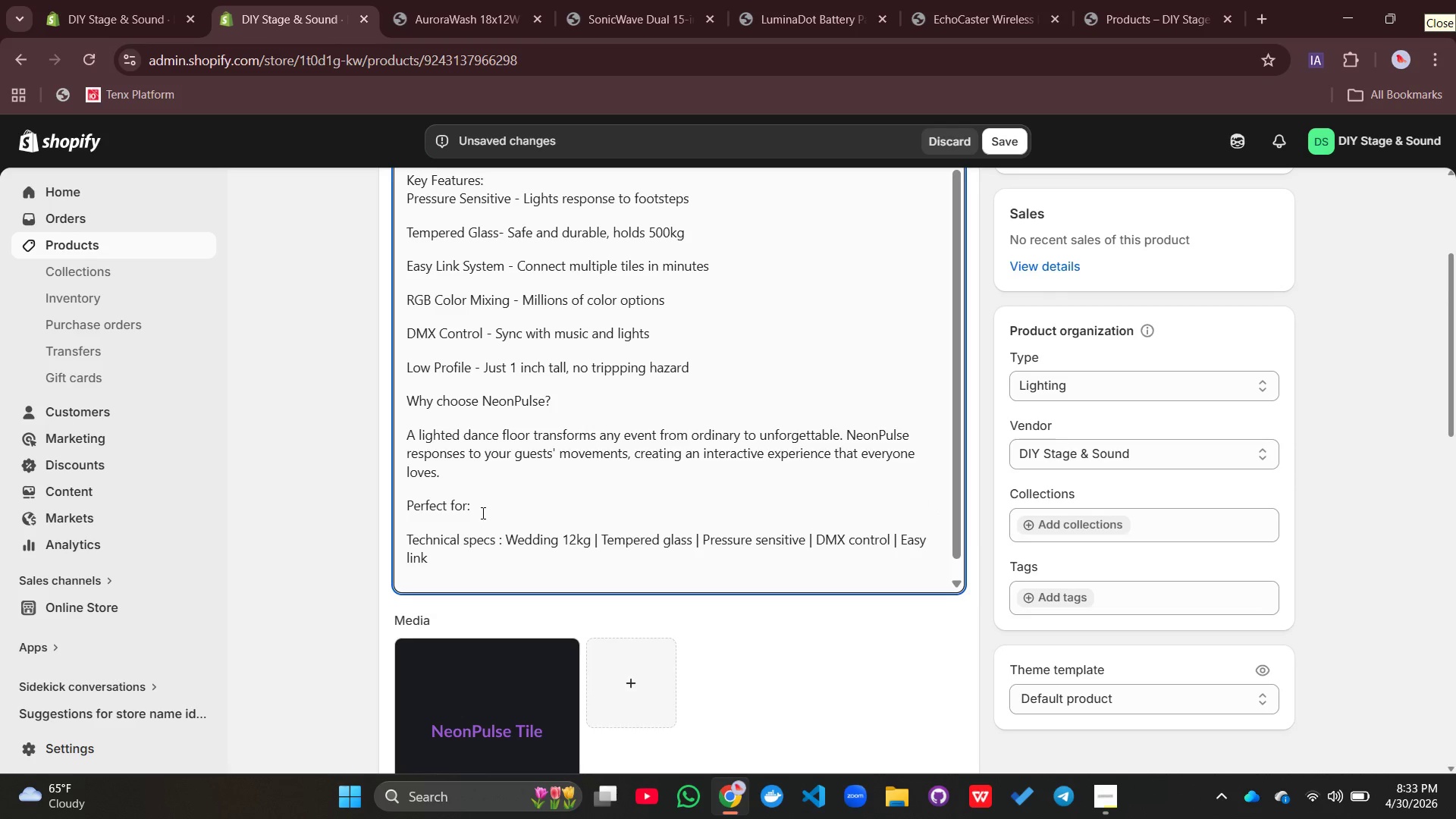 
left_click([482, 513])
 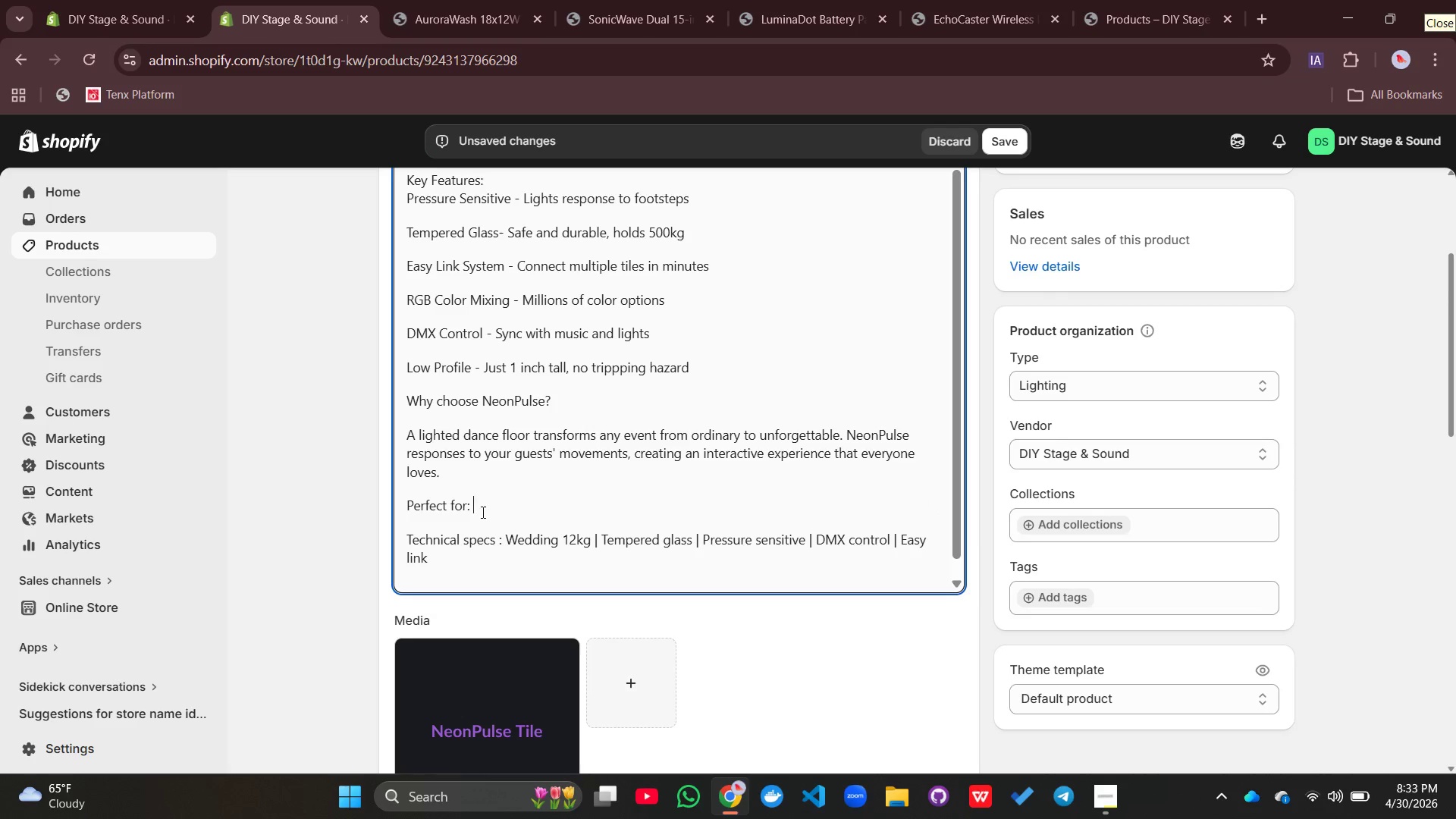 
key(Shift+W)
 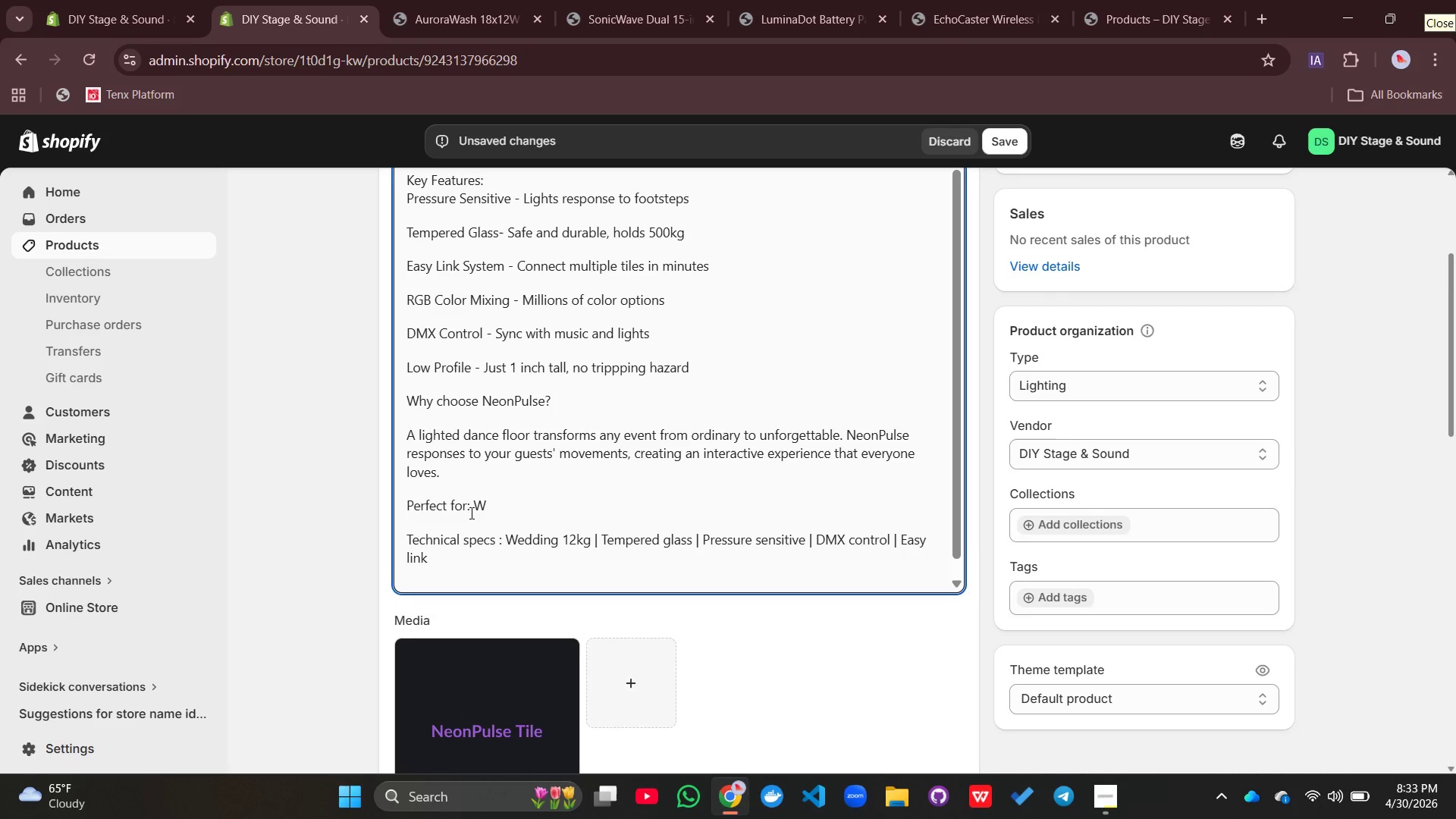 
type(eddings, sww)
key(Backspace)
type(eet sixteens, cor)
 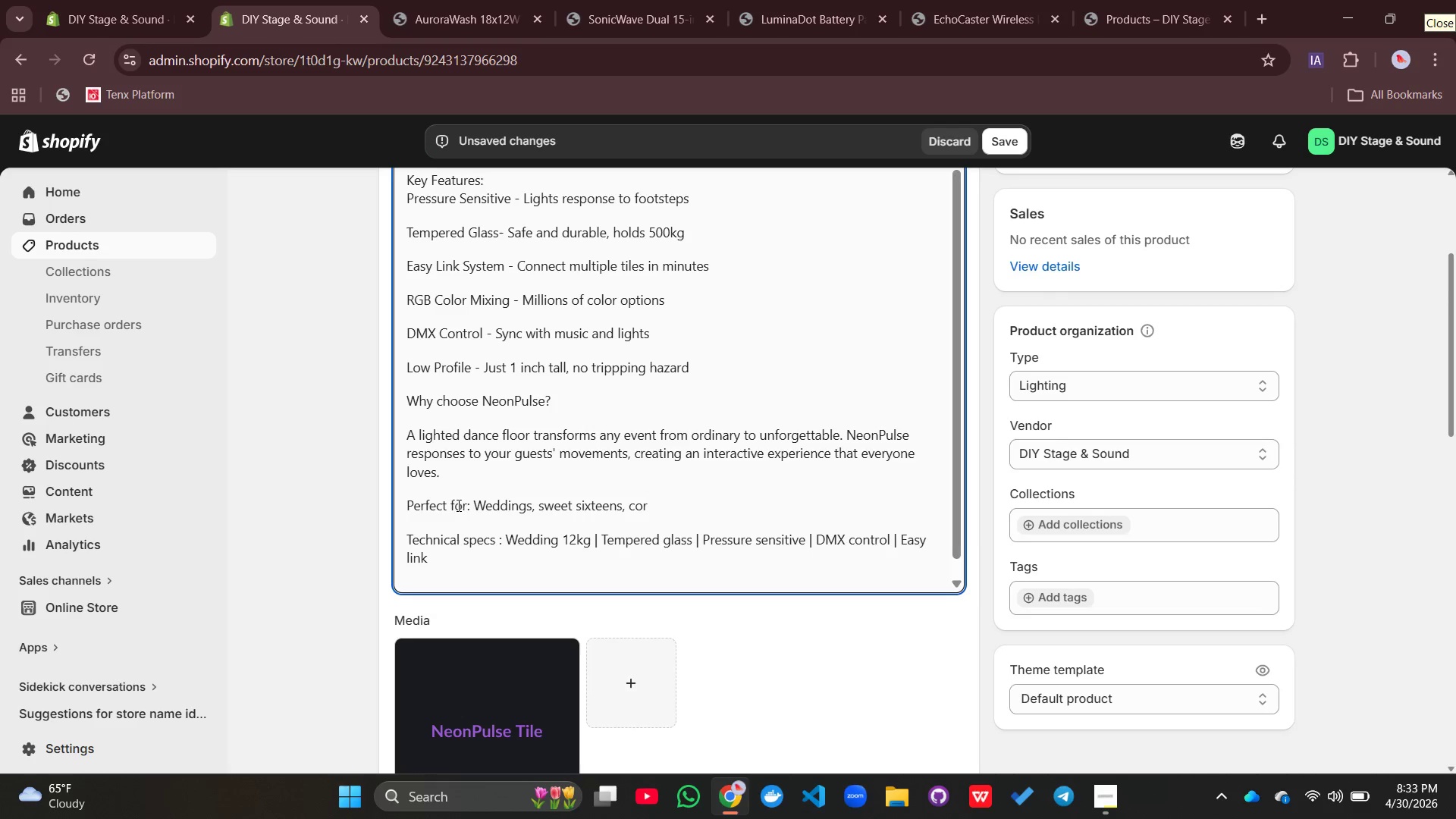 
type(porate,)
key(Backspace)
type( galas, )
 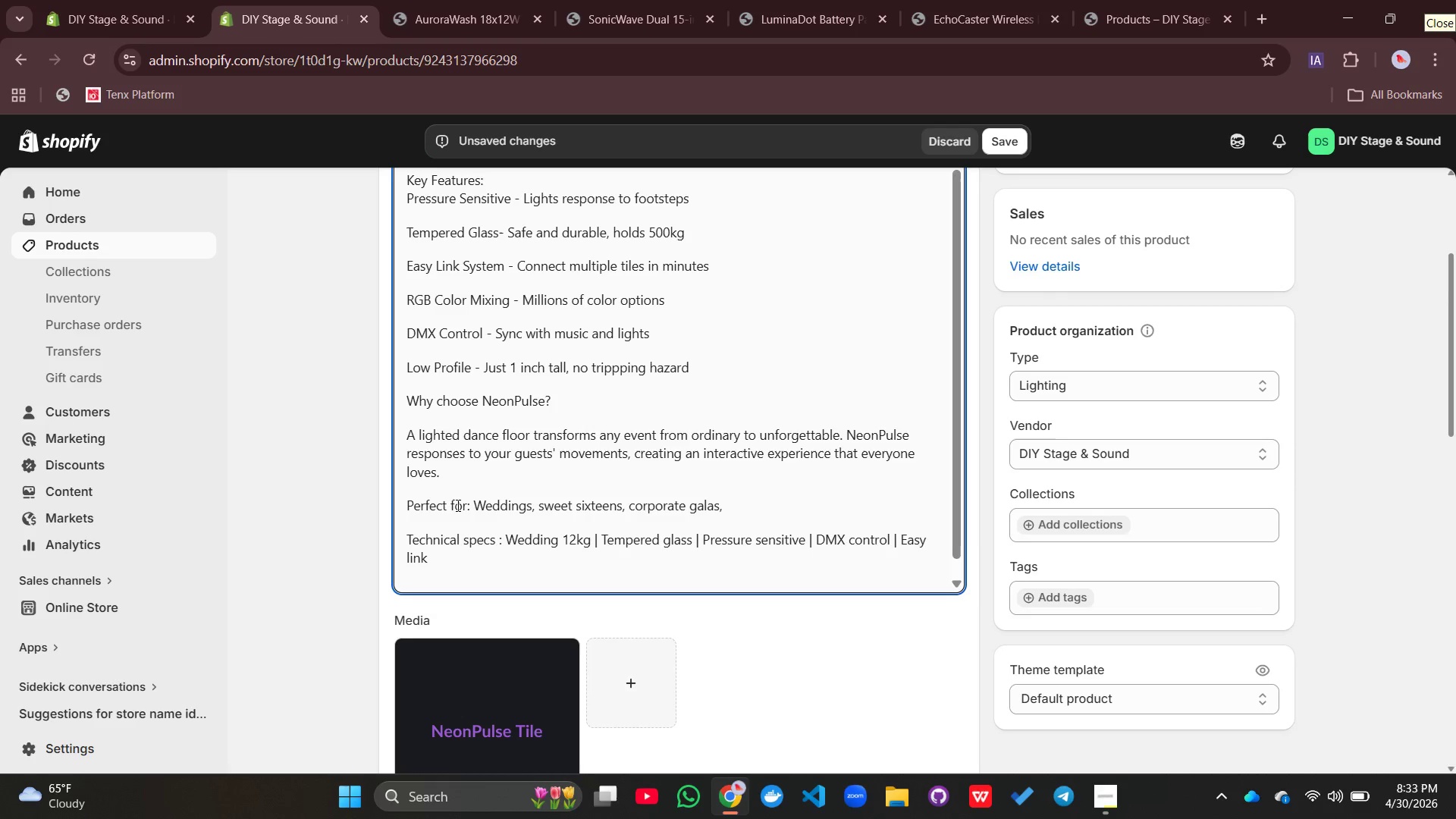 
type(night )
key(Backspace)
type(clubs, sc)
 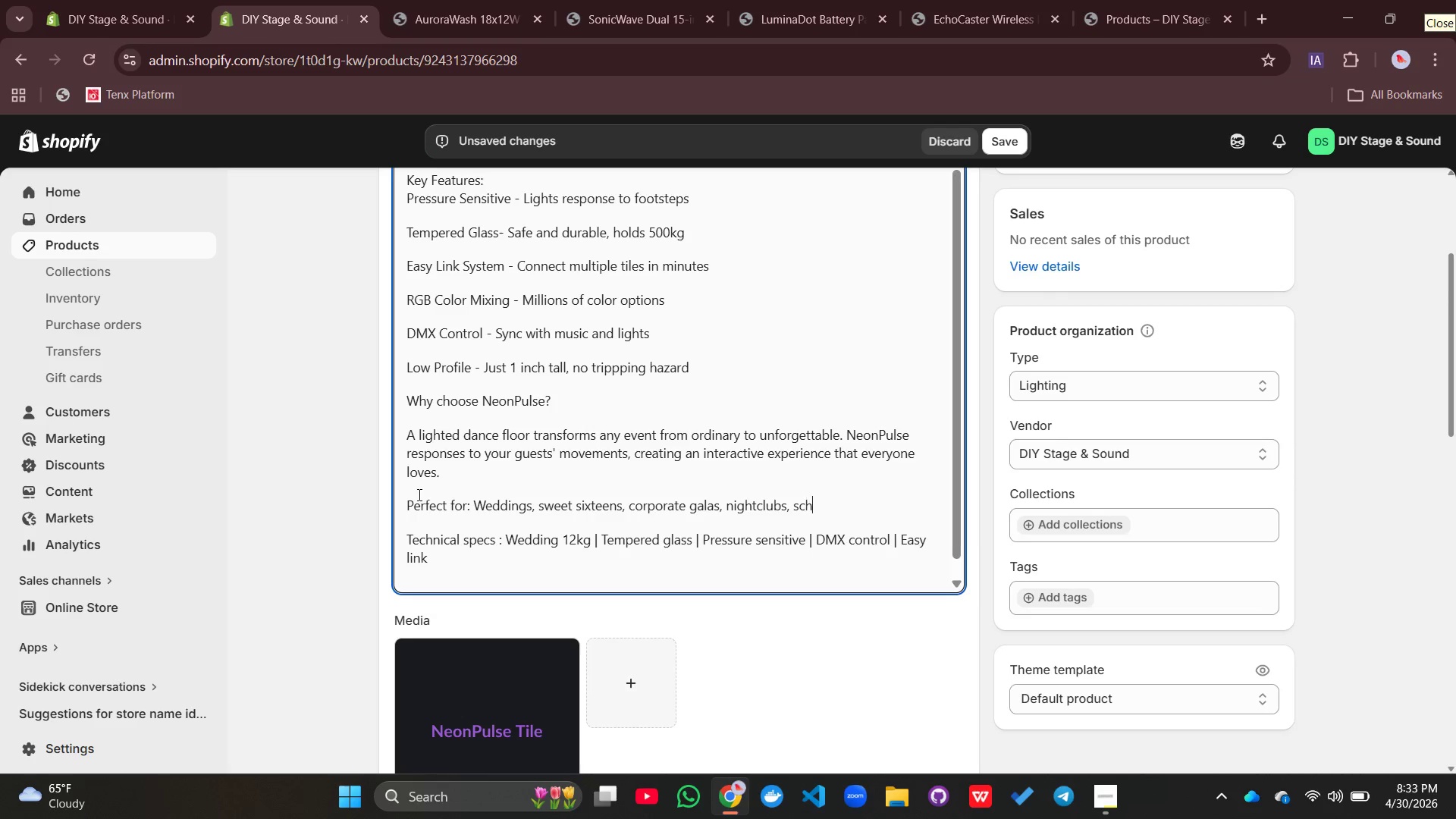 
type(hool dances)
 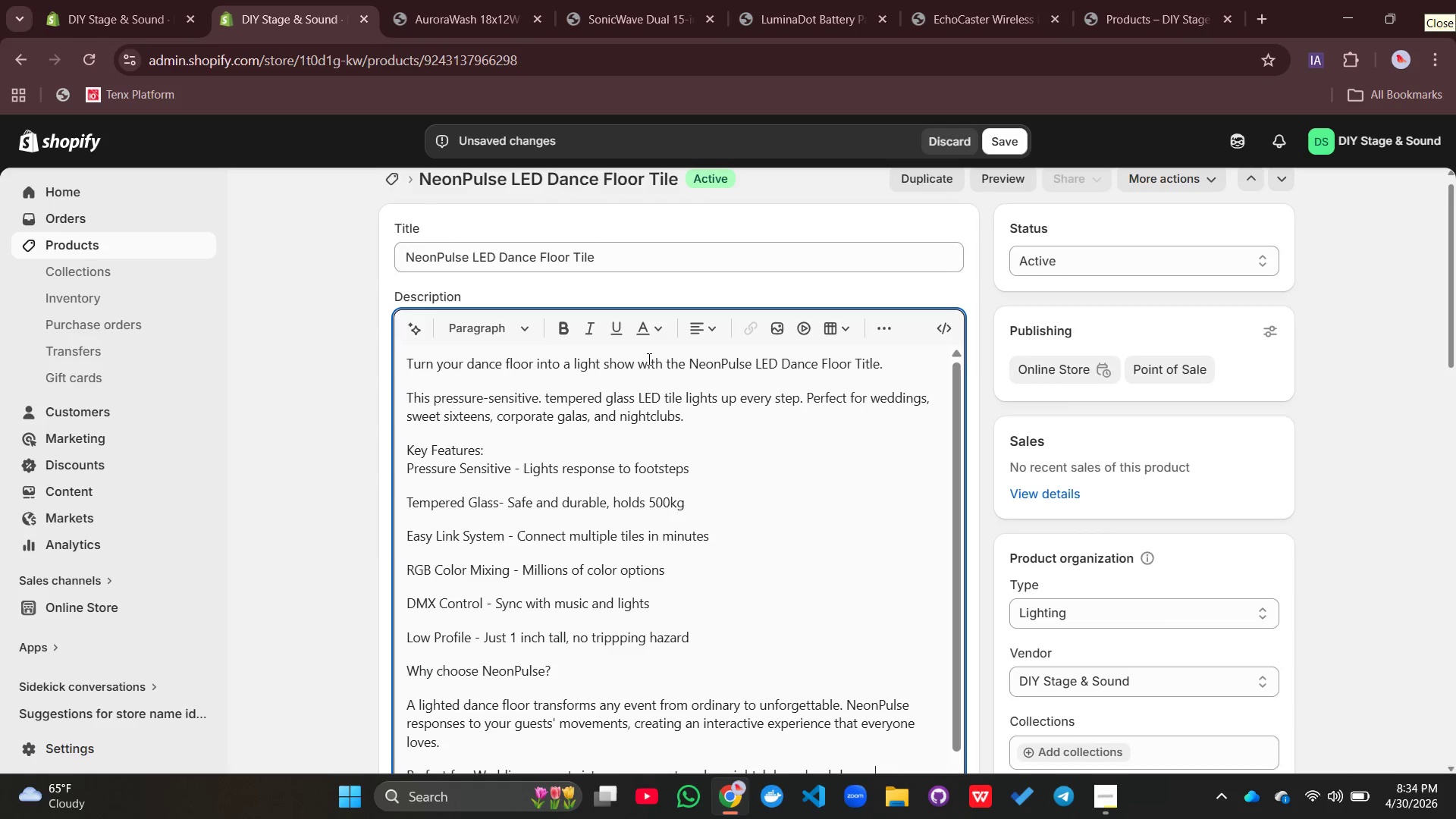 
wait(5.66)
 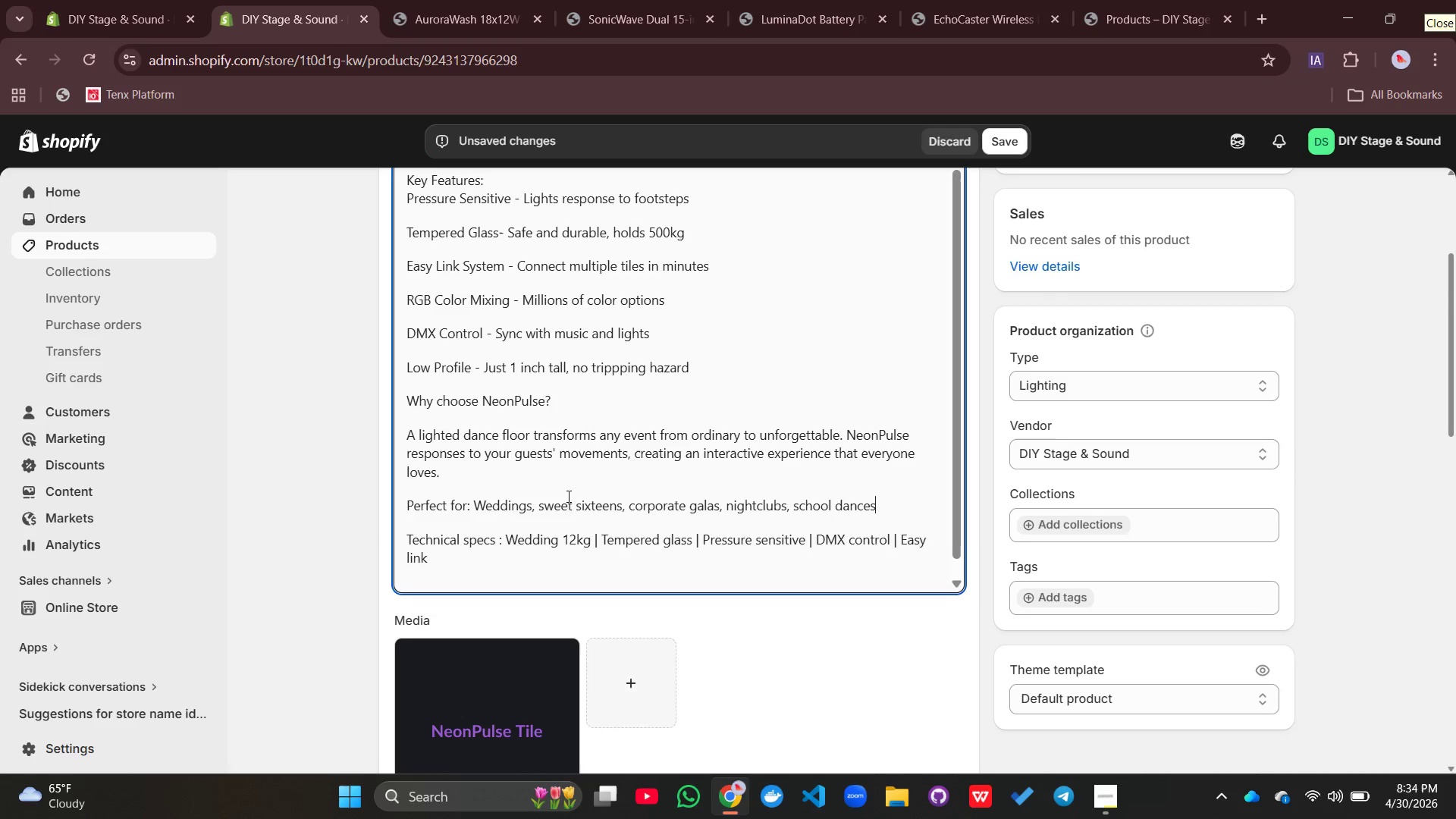 
double_click([596, 362])
 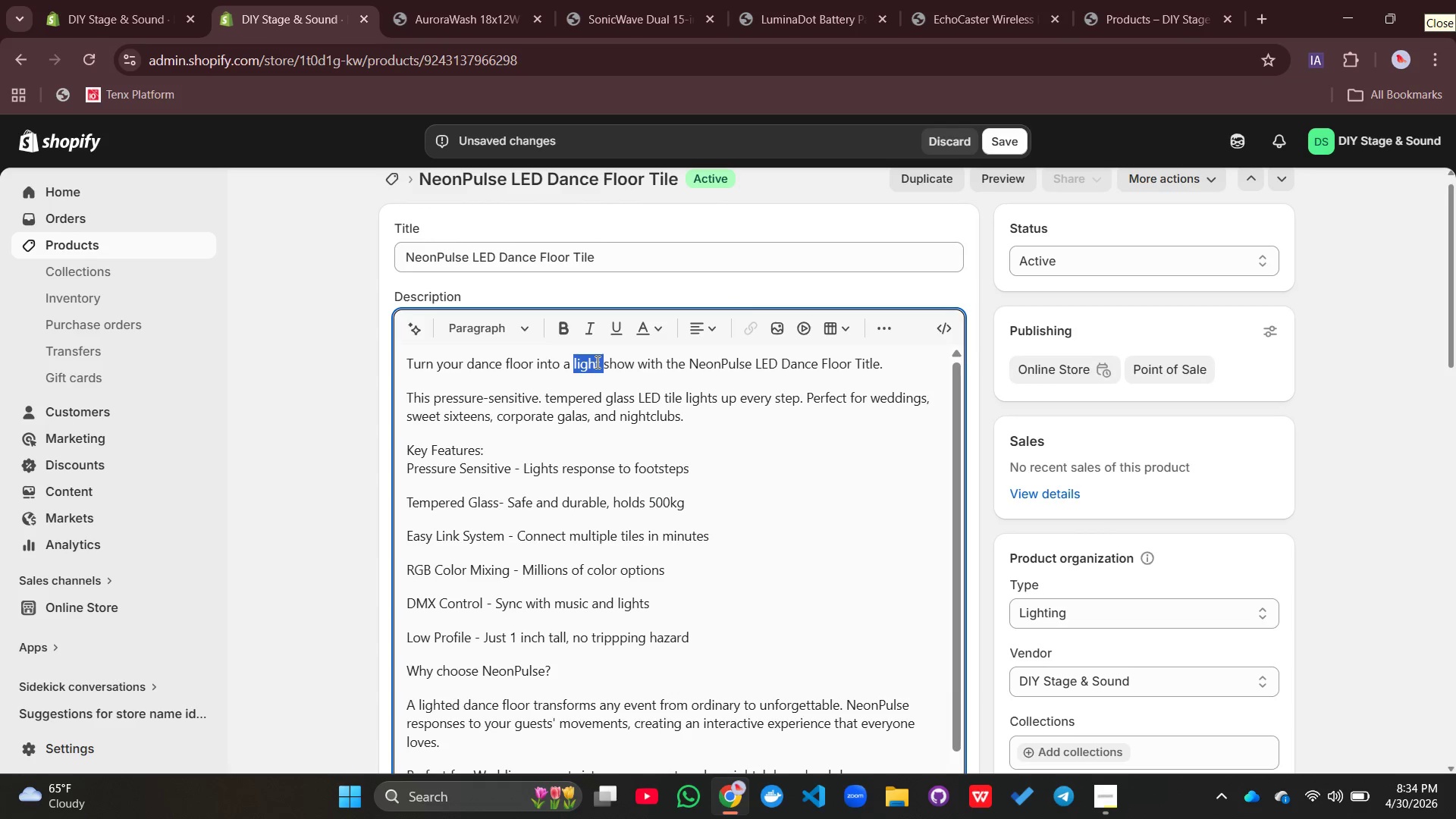 
triple_click([596, 362])
 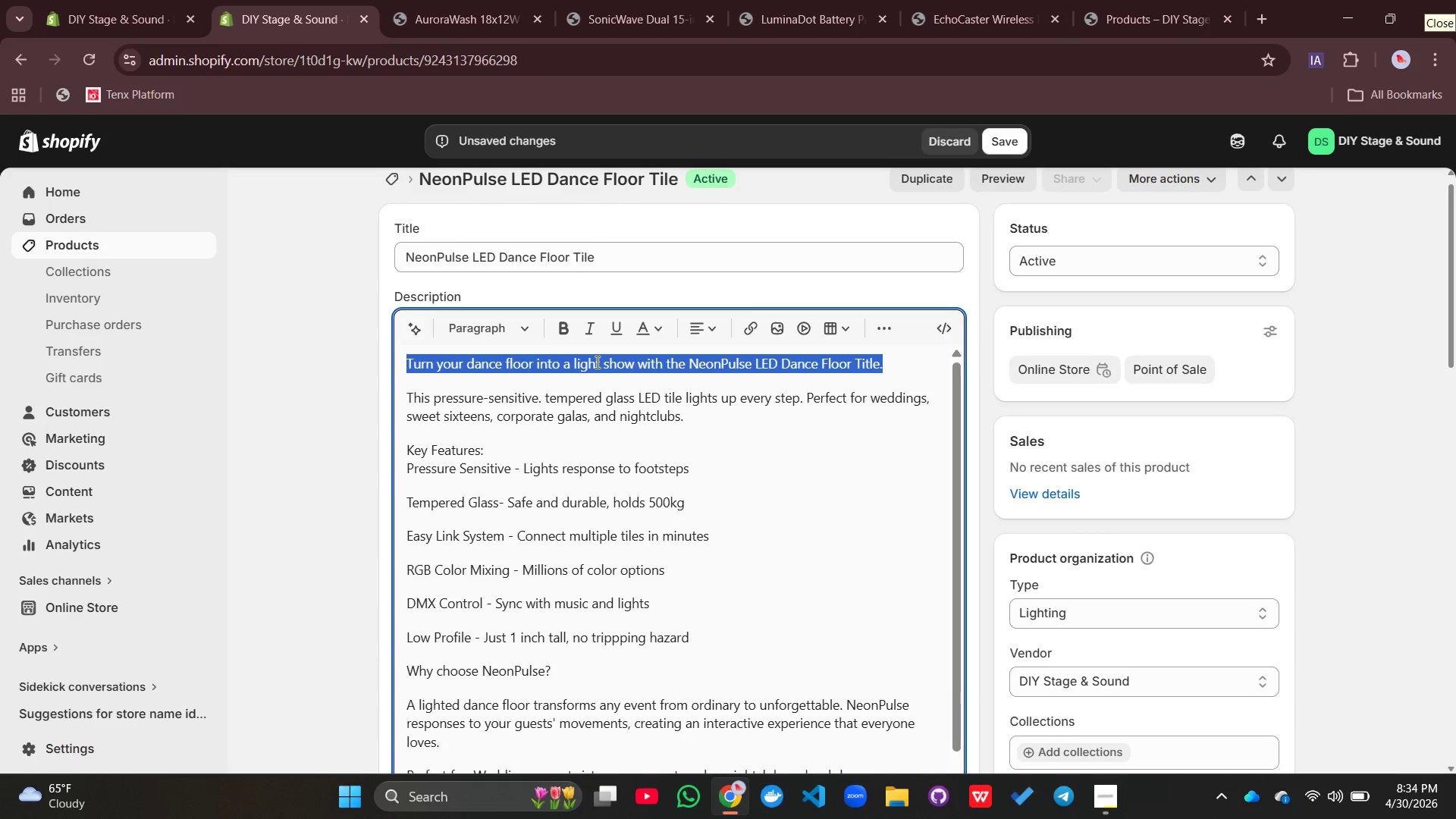 
triple_click([596, 362])
 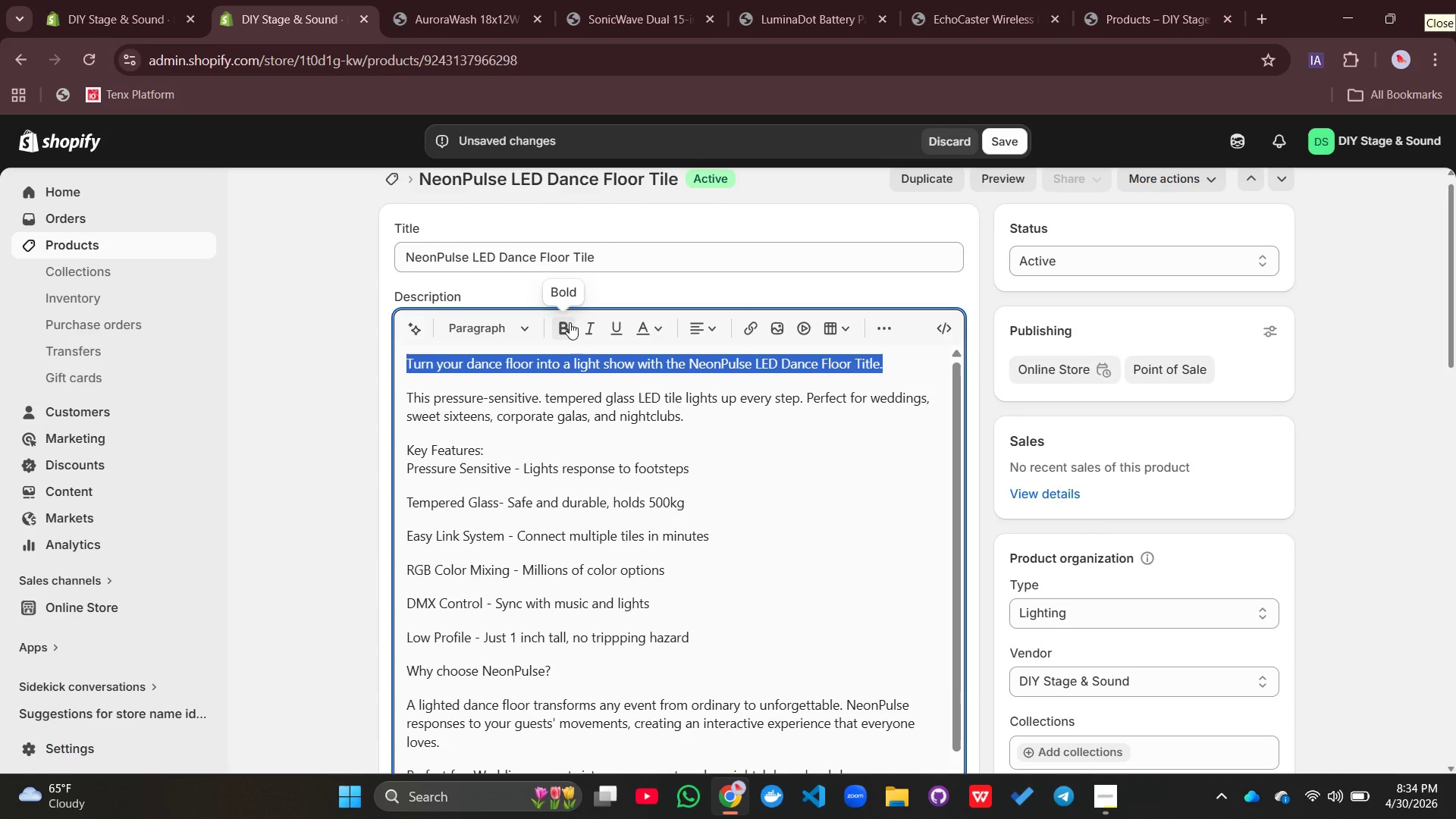 
left_click([570, 322])
 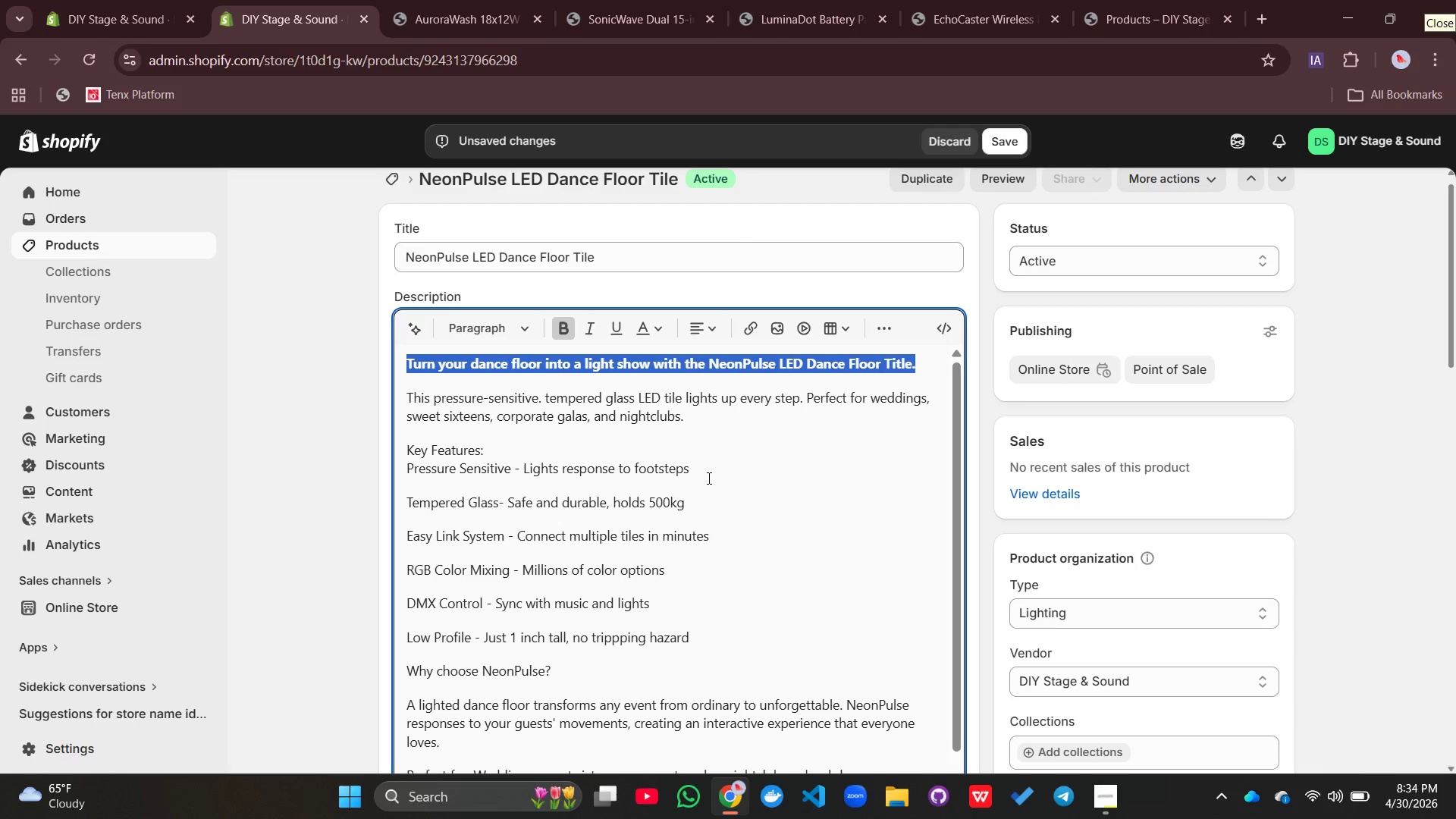 
left_click([708, 478])
 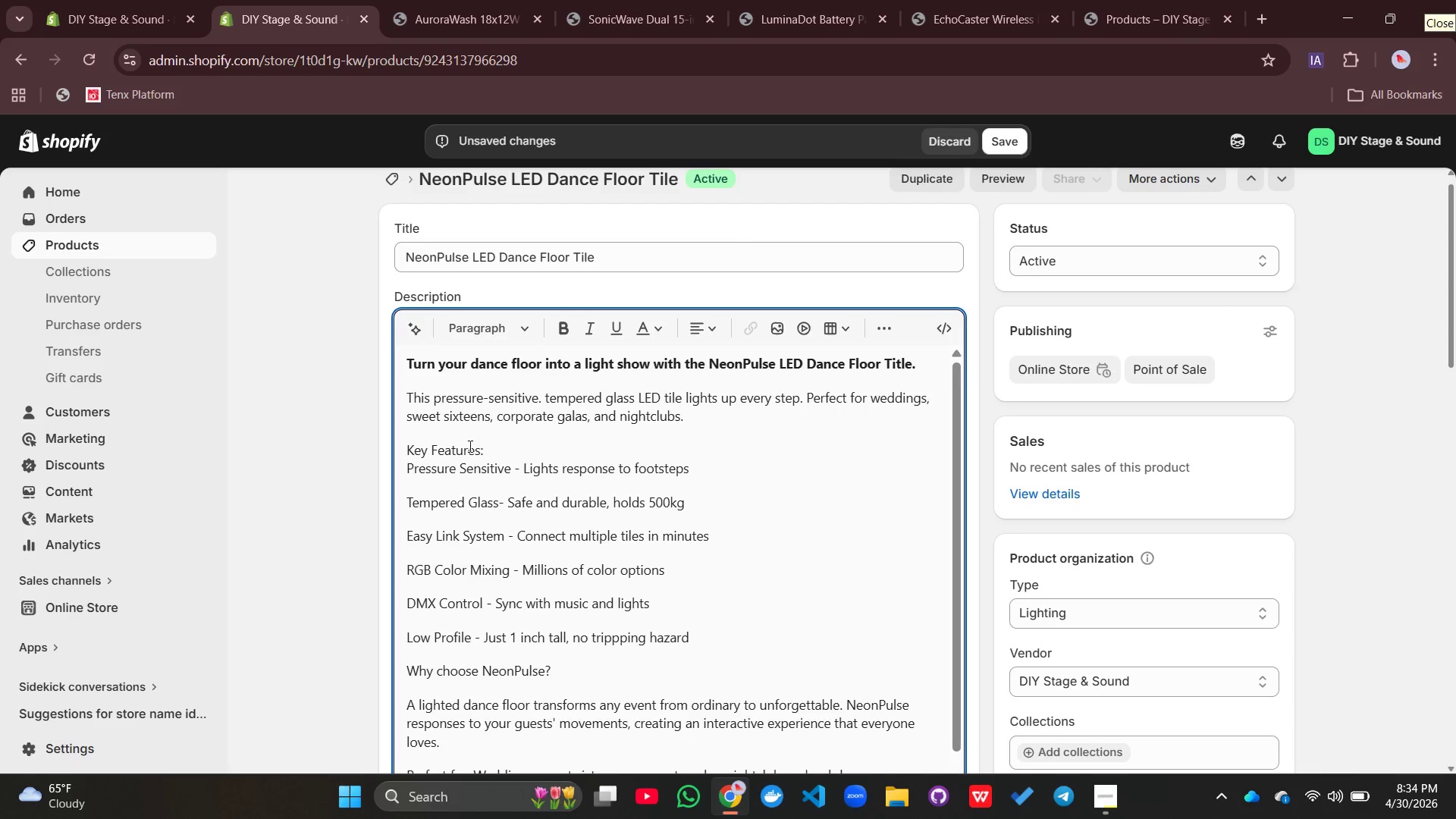 
double_click([460, 450])
 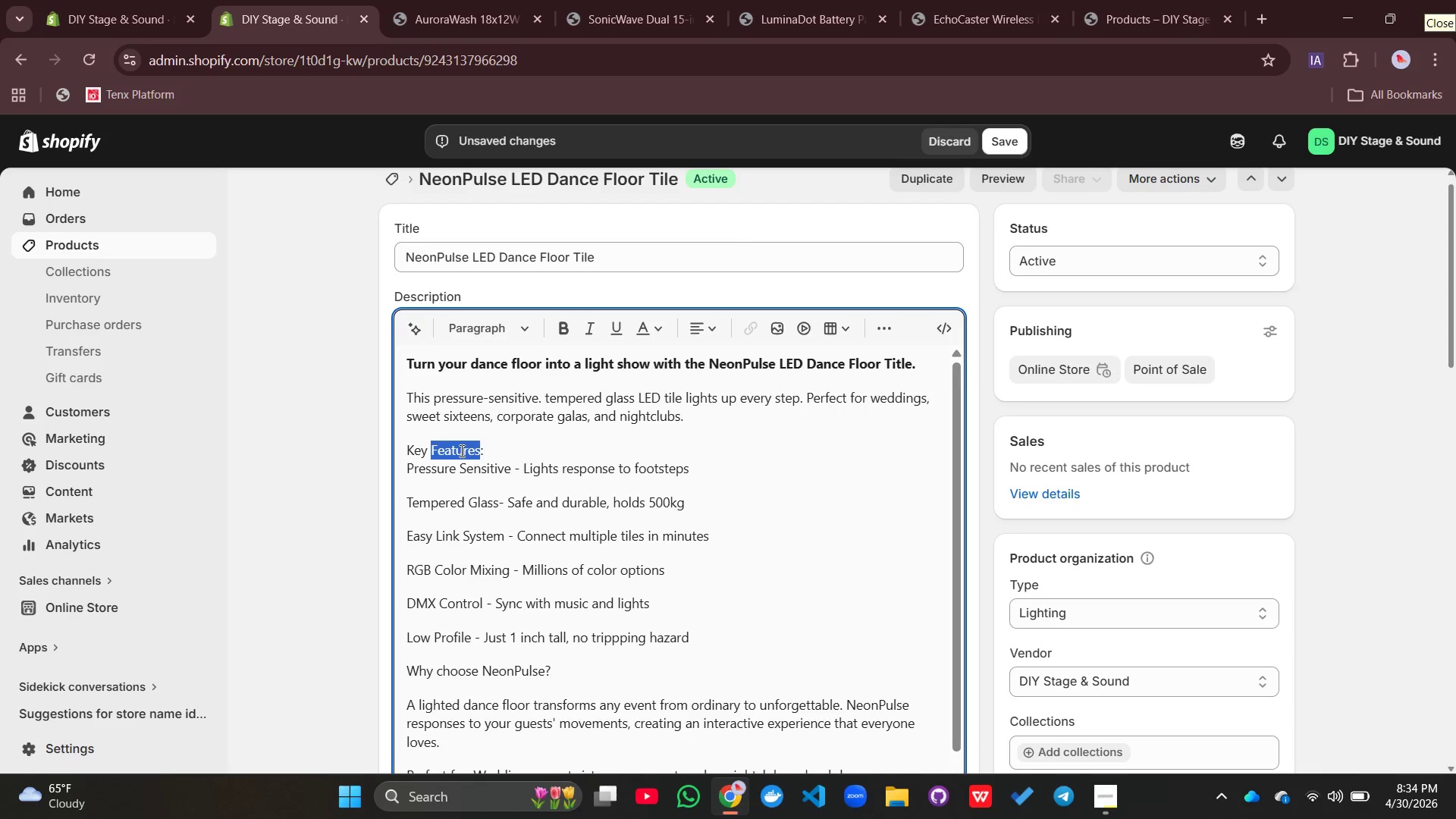 
triple_click([460, 450])
 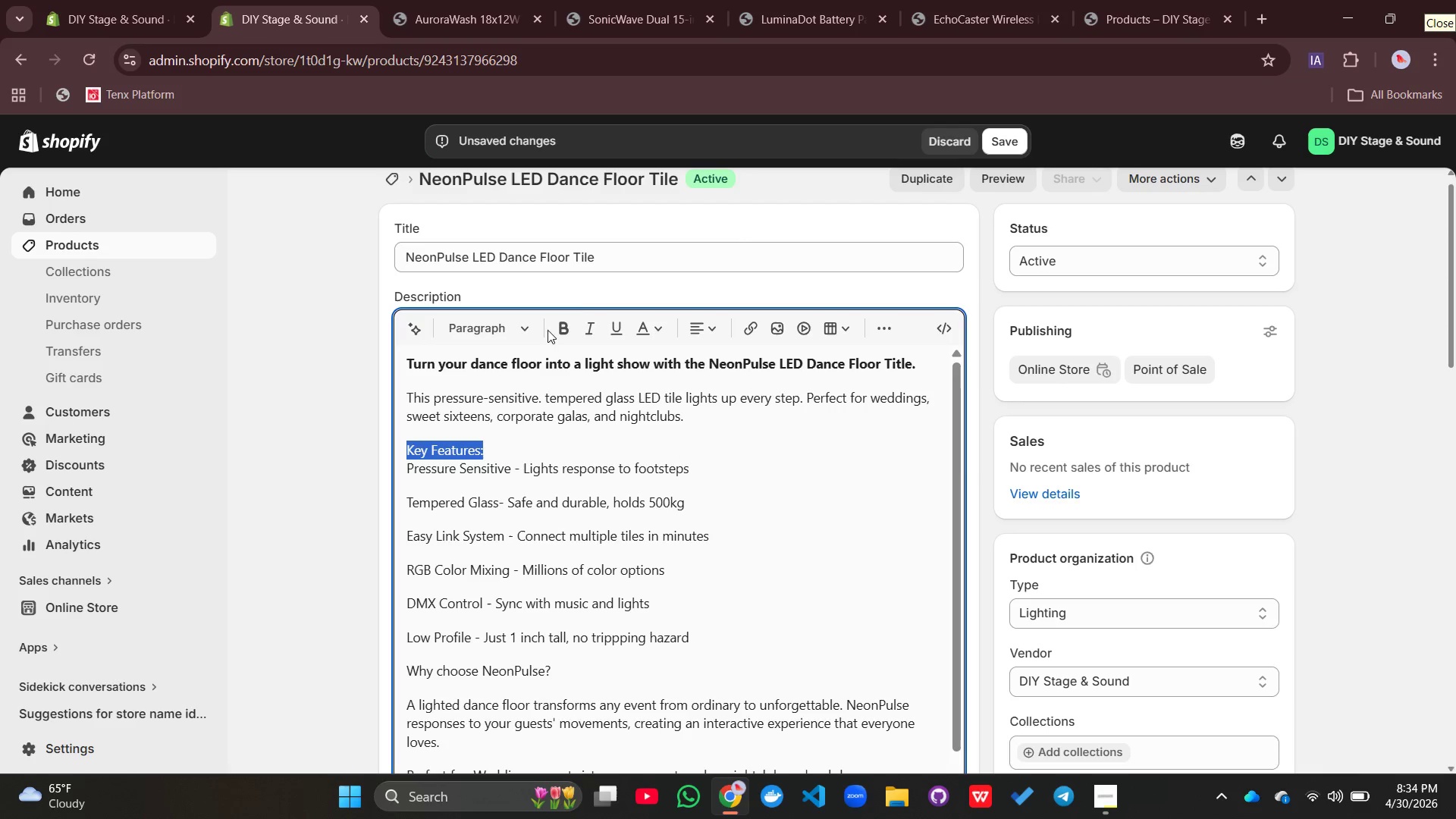 
mouse_move([568, 342])
 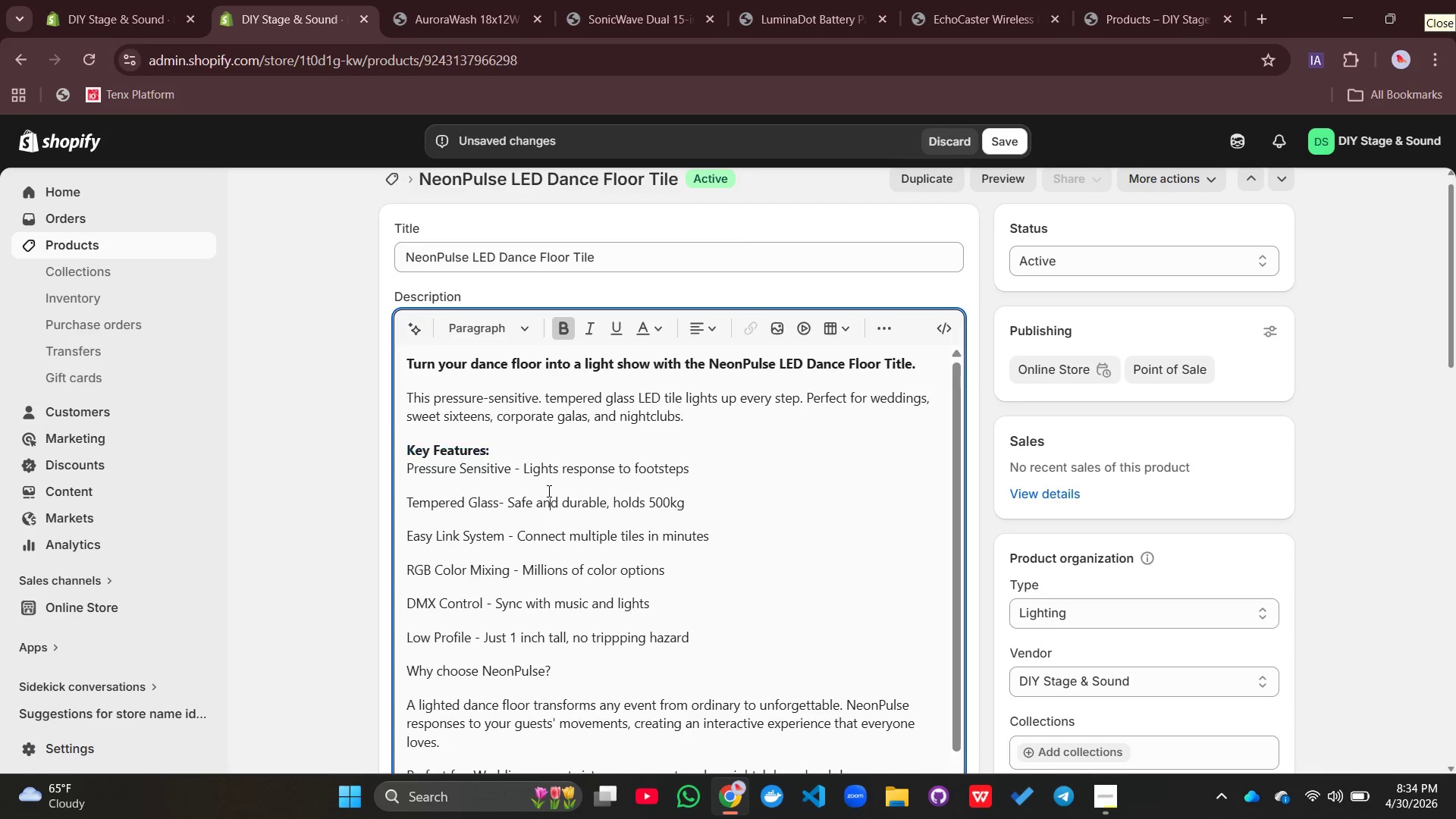 
left_click([548, 491])
 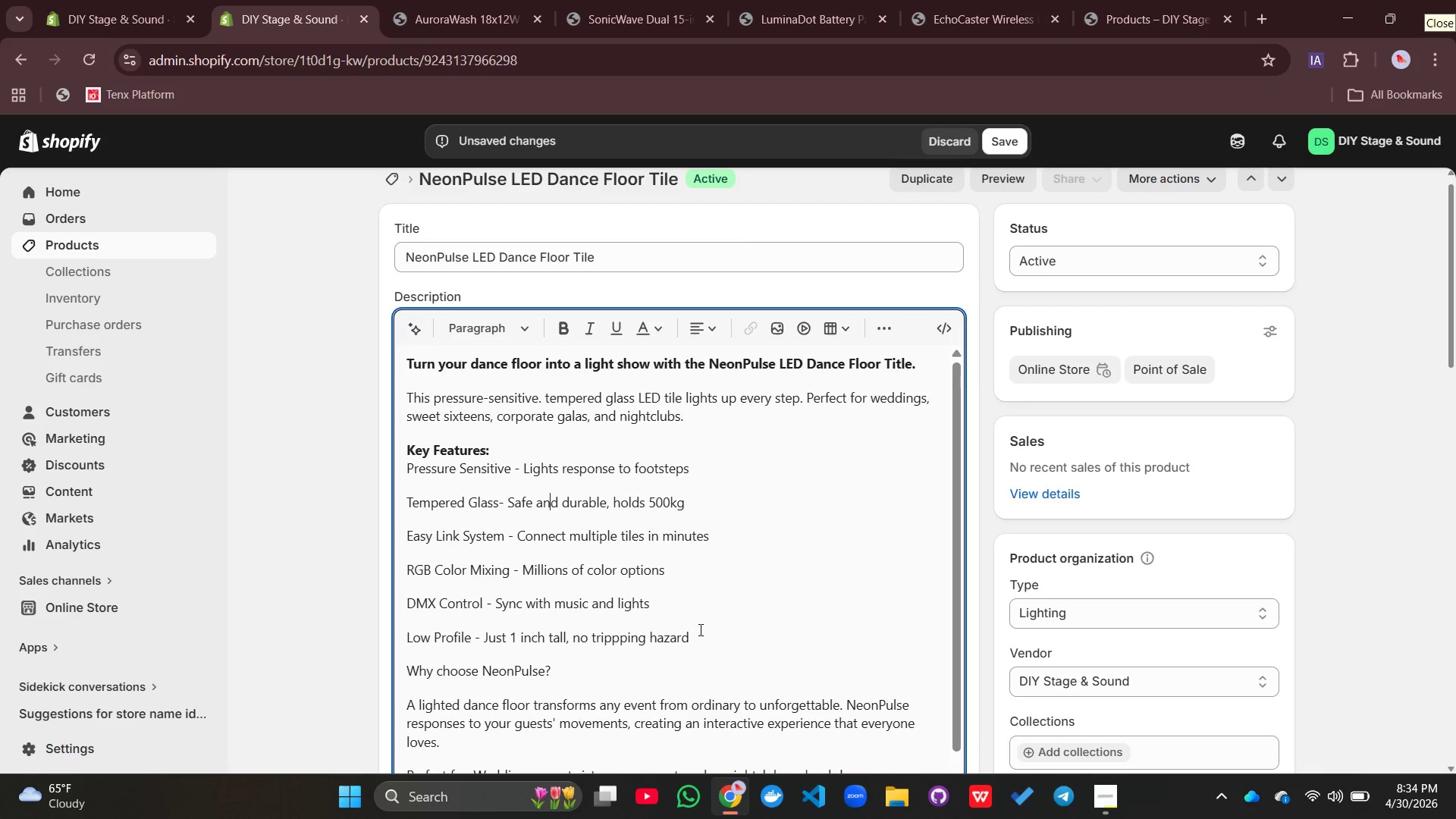 
left_click_drag(start_coordinate=[698, 635], to_coordinate=[398, 468])
 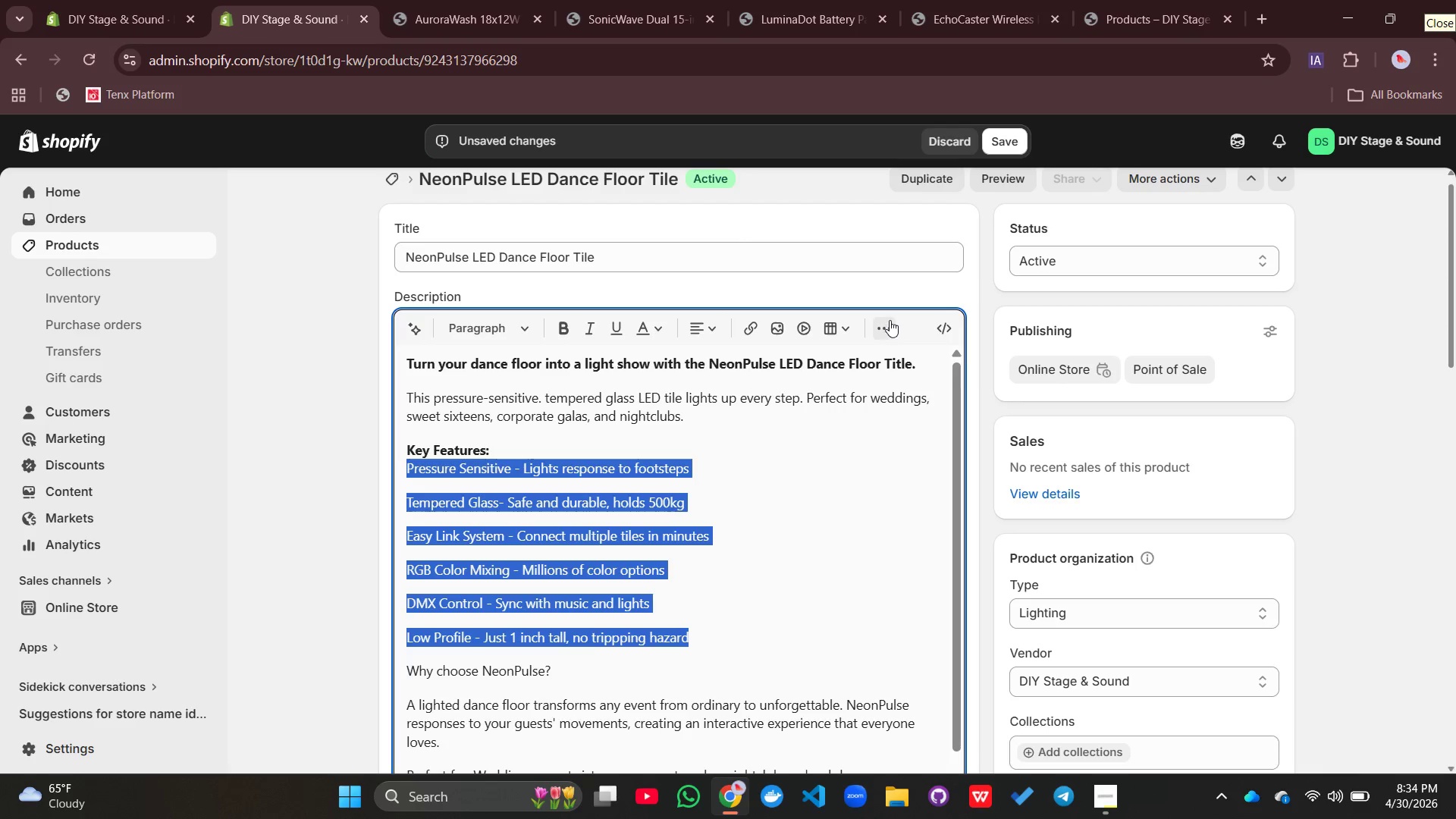 
left_click([890, 318])
 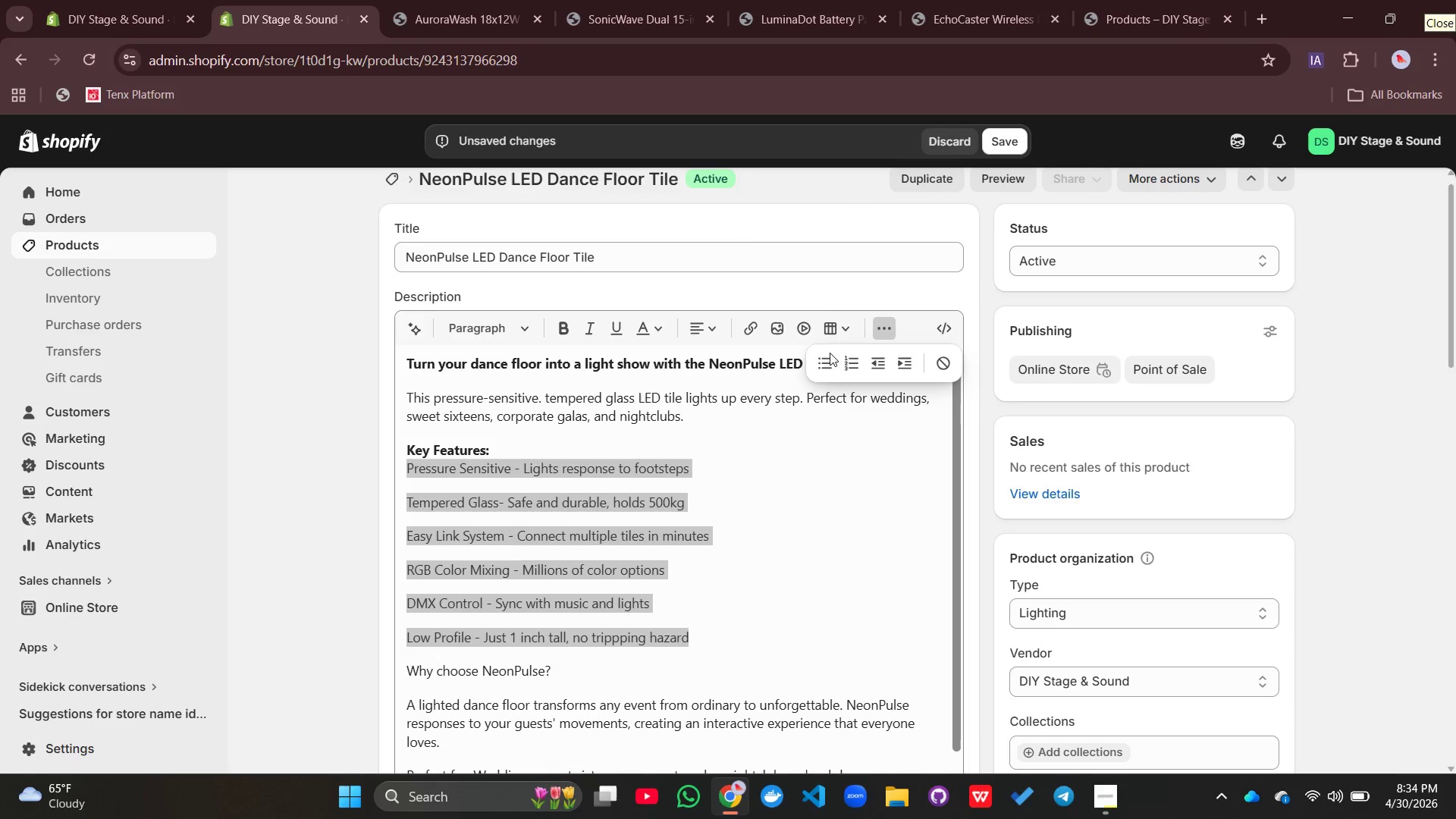 
left_click([827, 355])
 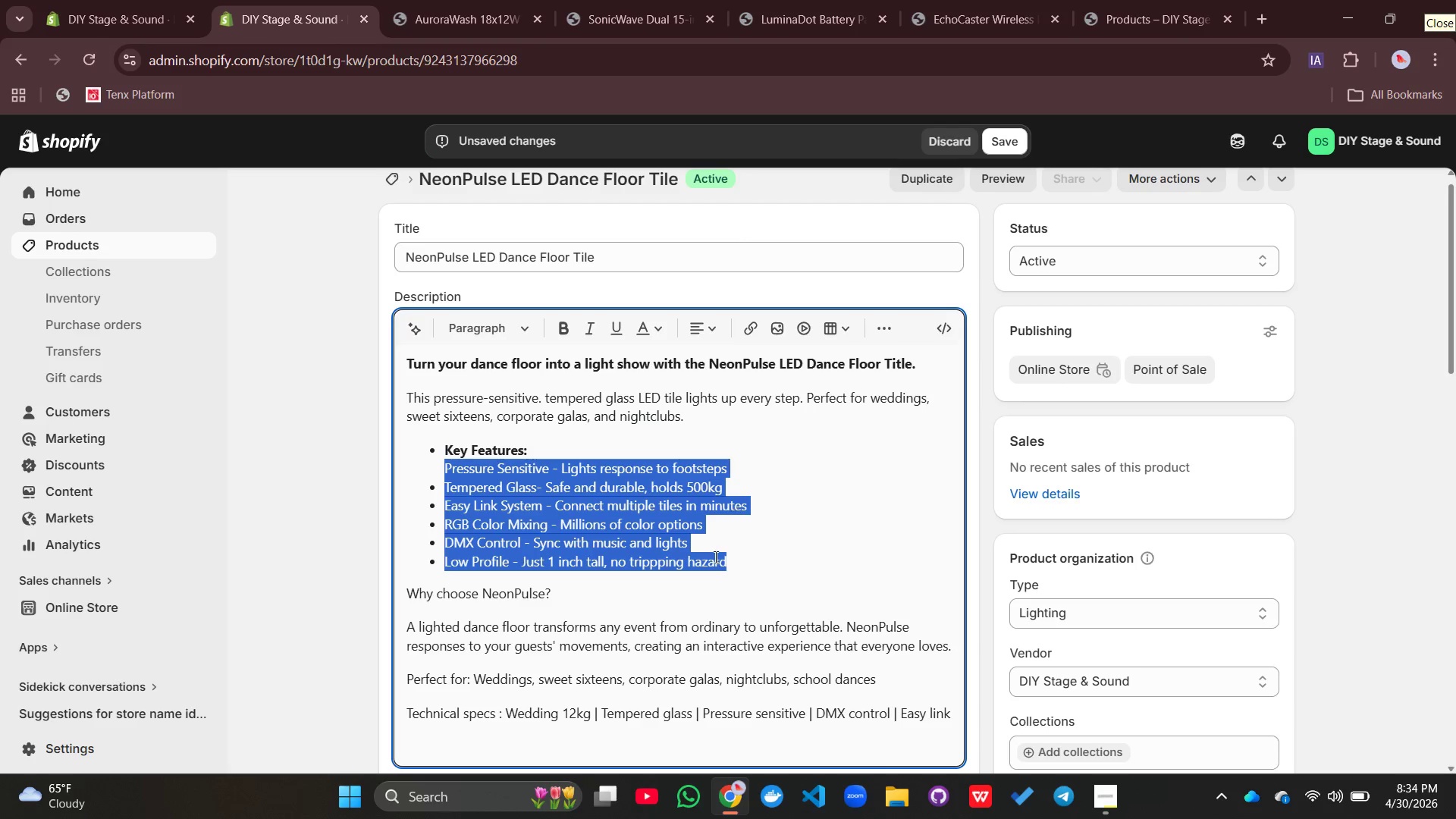 
left_click([714, 557])
 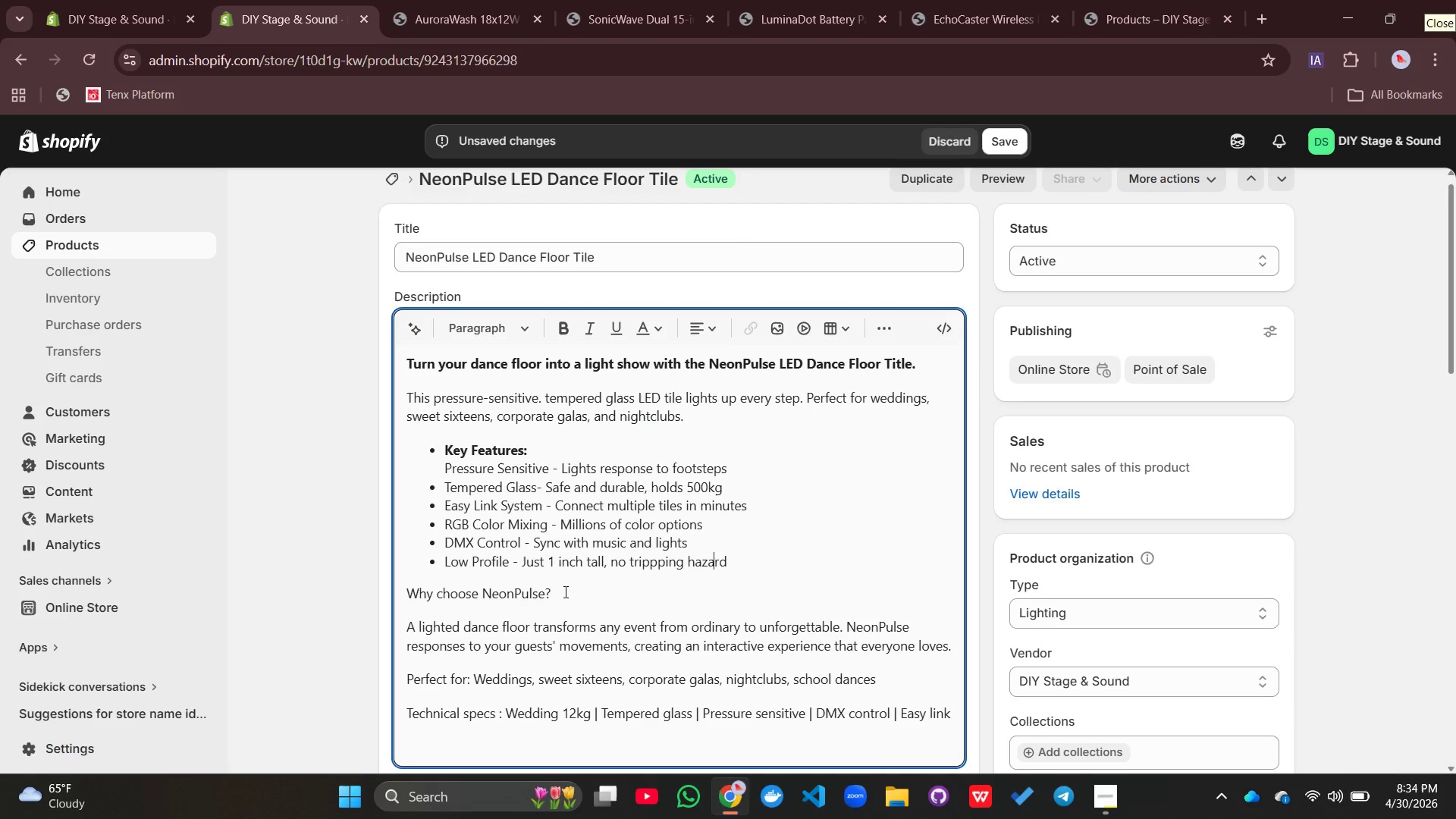 
left_click([564, 592])
 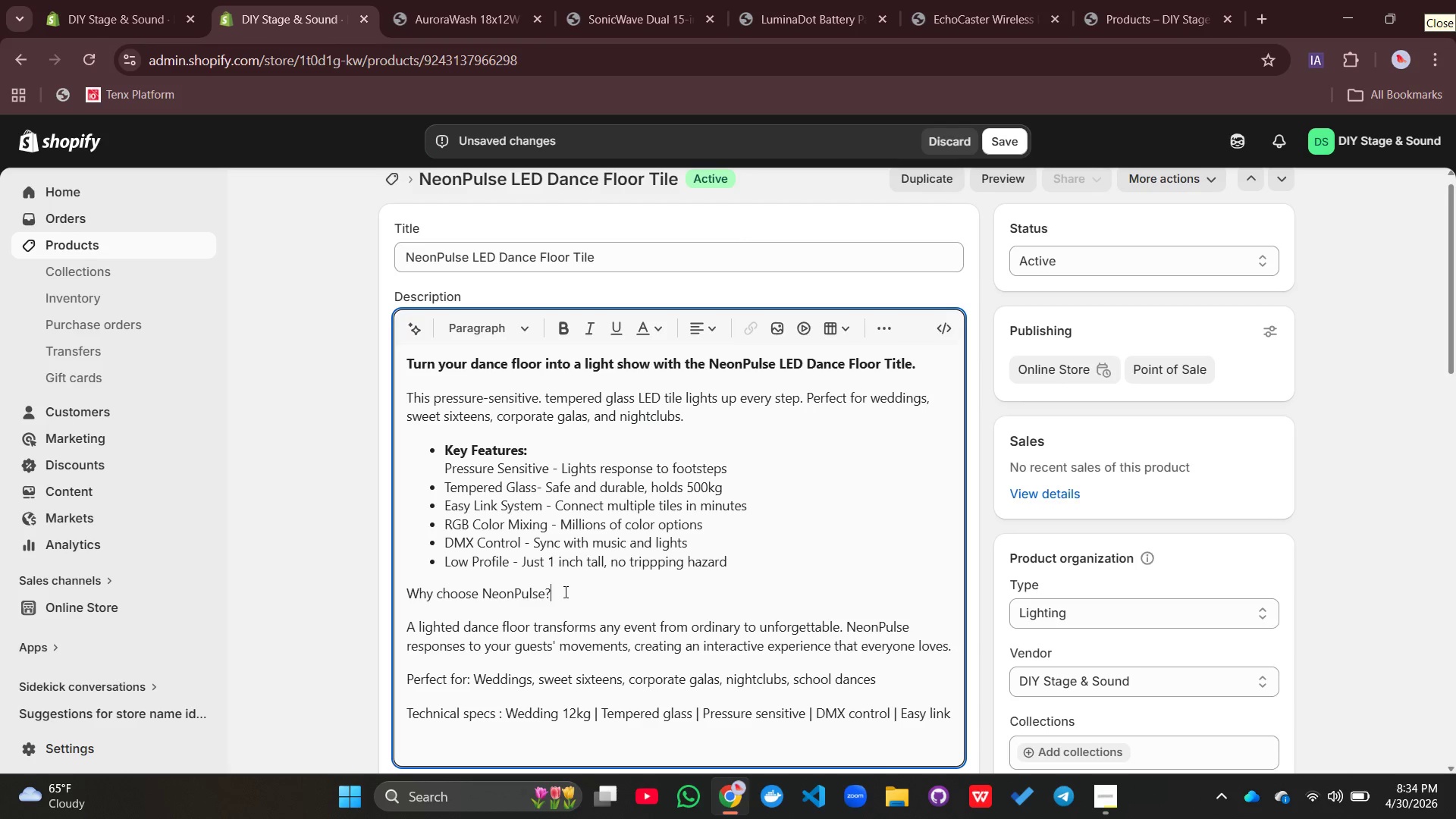 
key(Control+Z)
 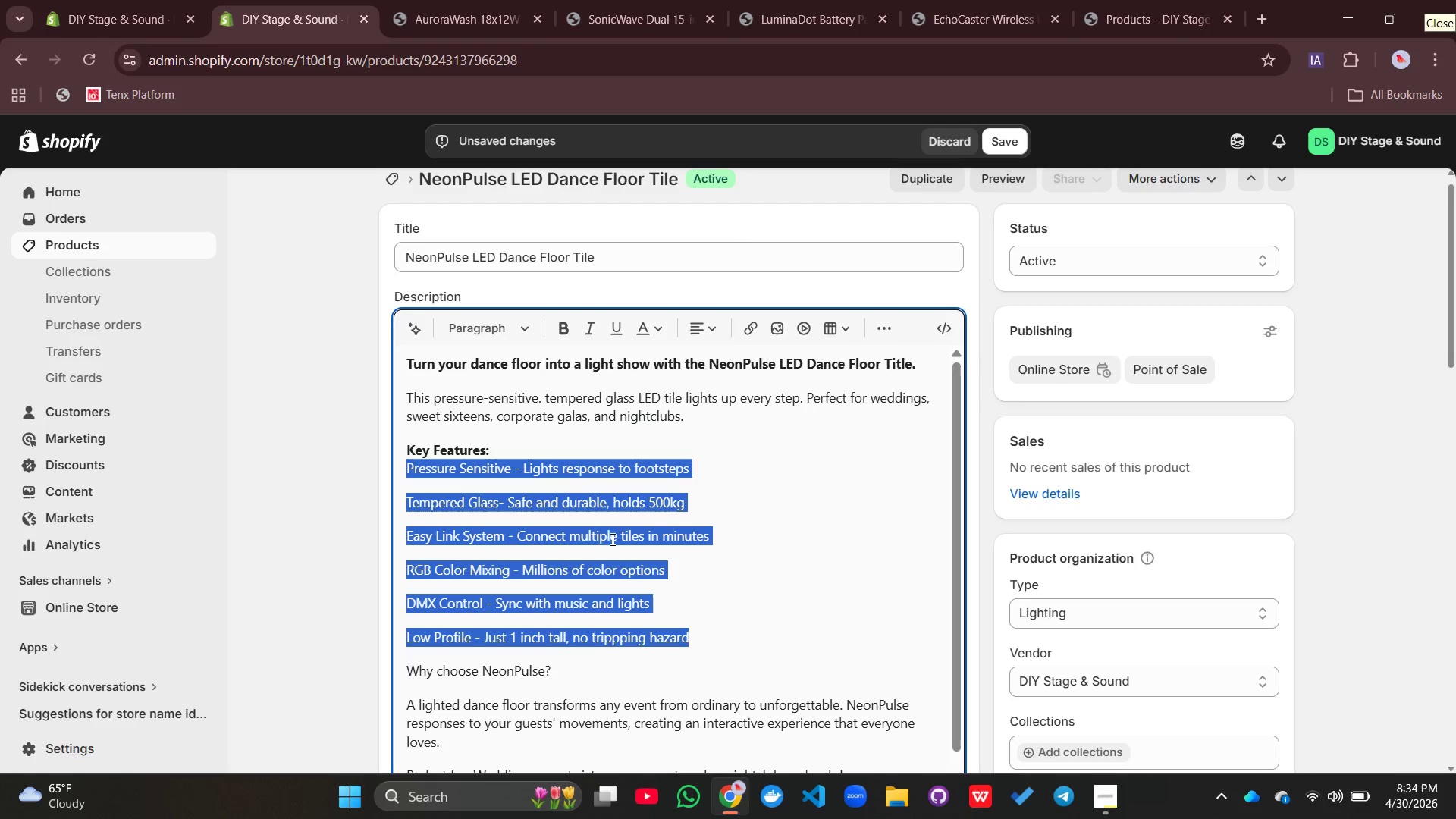 
left_click([654, 549])
 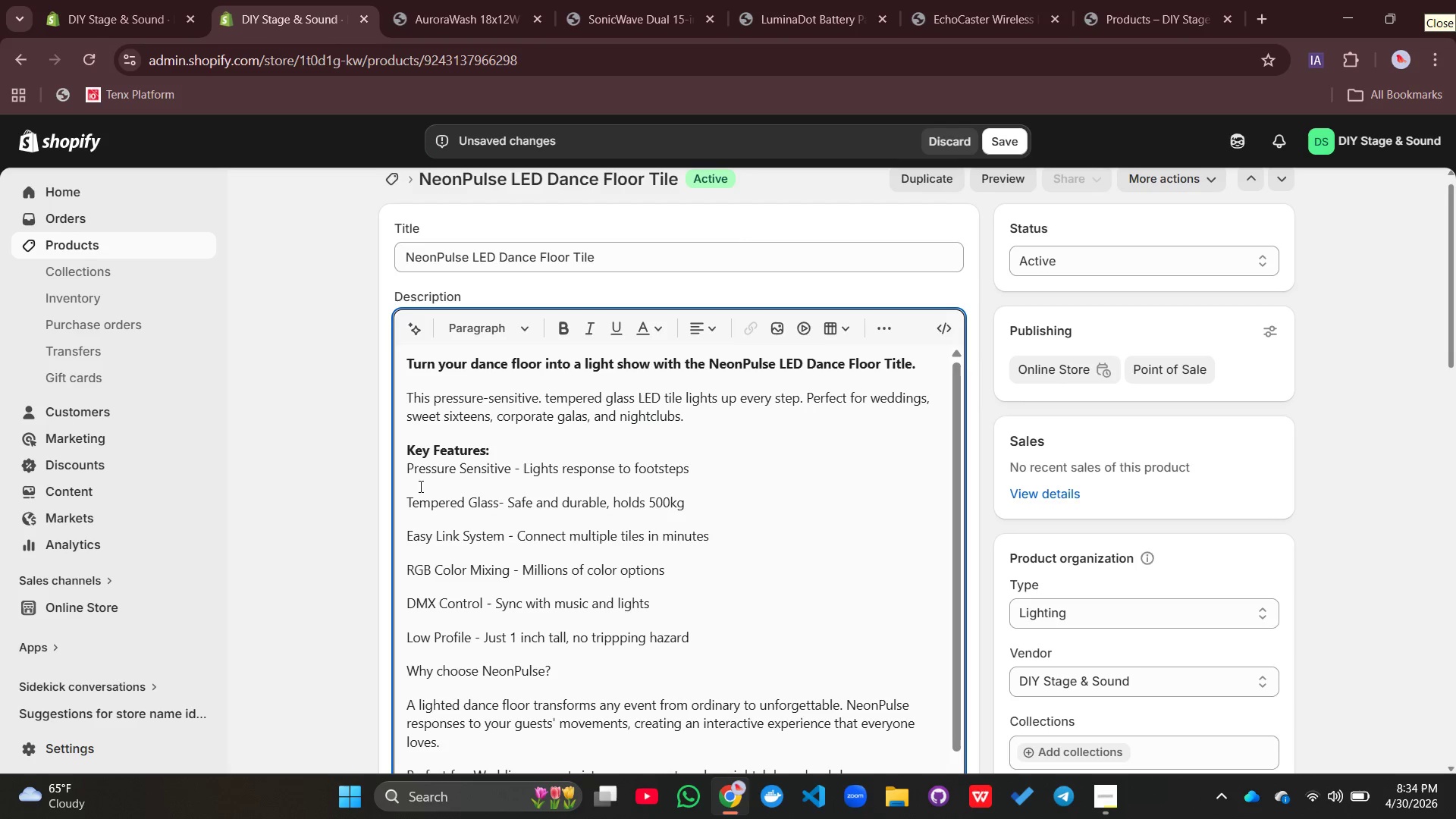 
left_click_drag(start_coordinate=[407, 472], to_coordinate=[701, 644])
 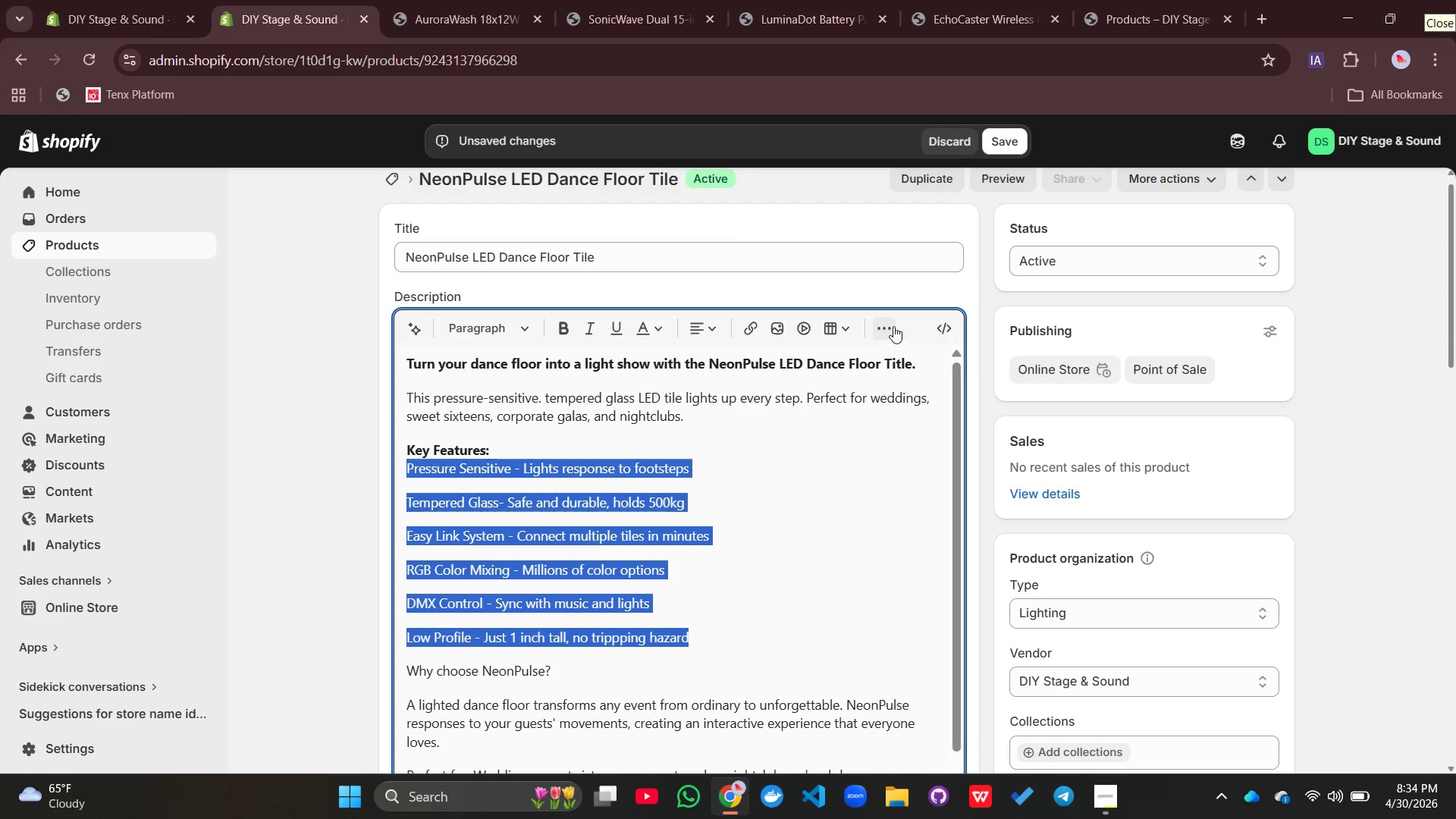 
left_click([893, 322])
 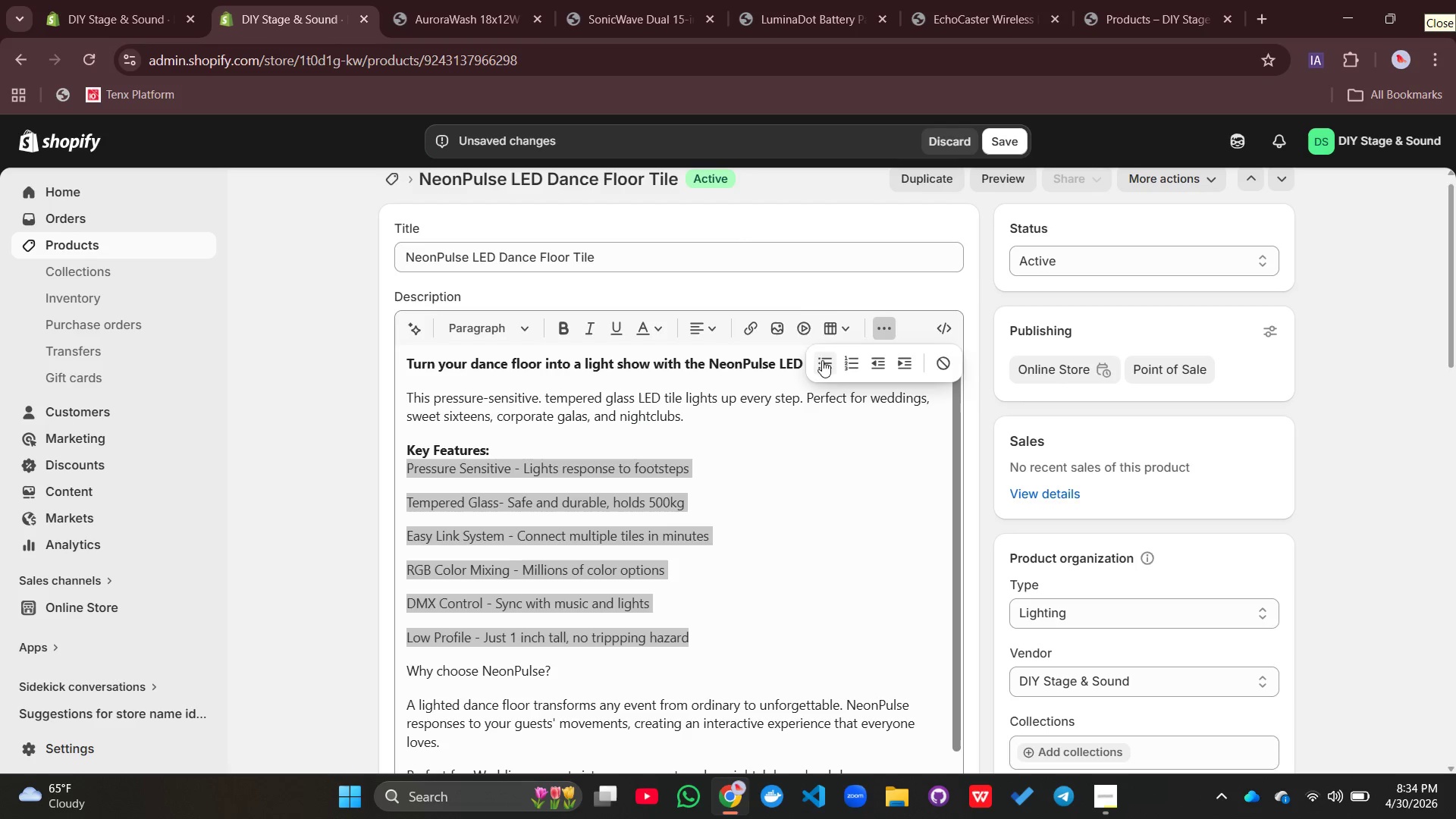 
left_click([817, 361])
 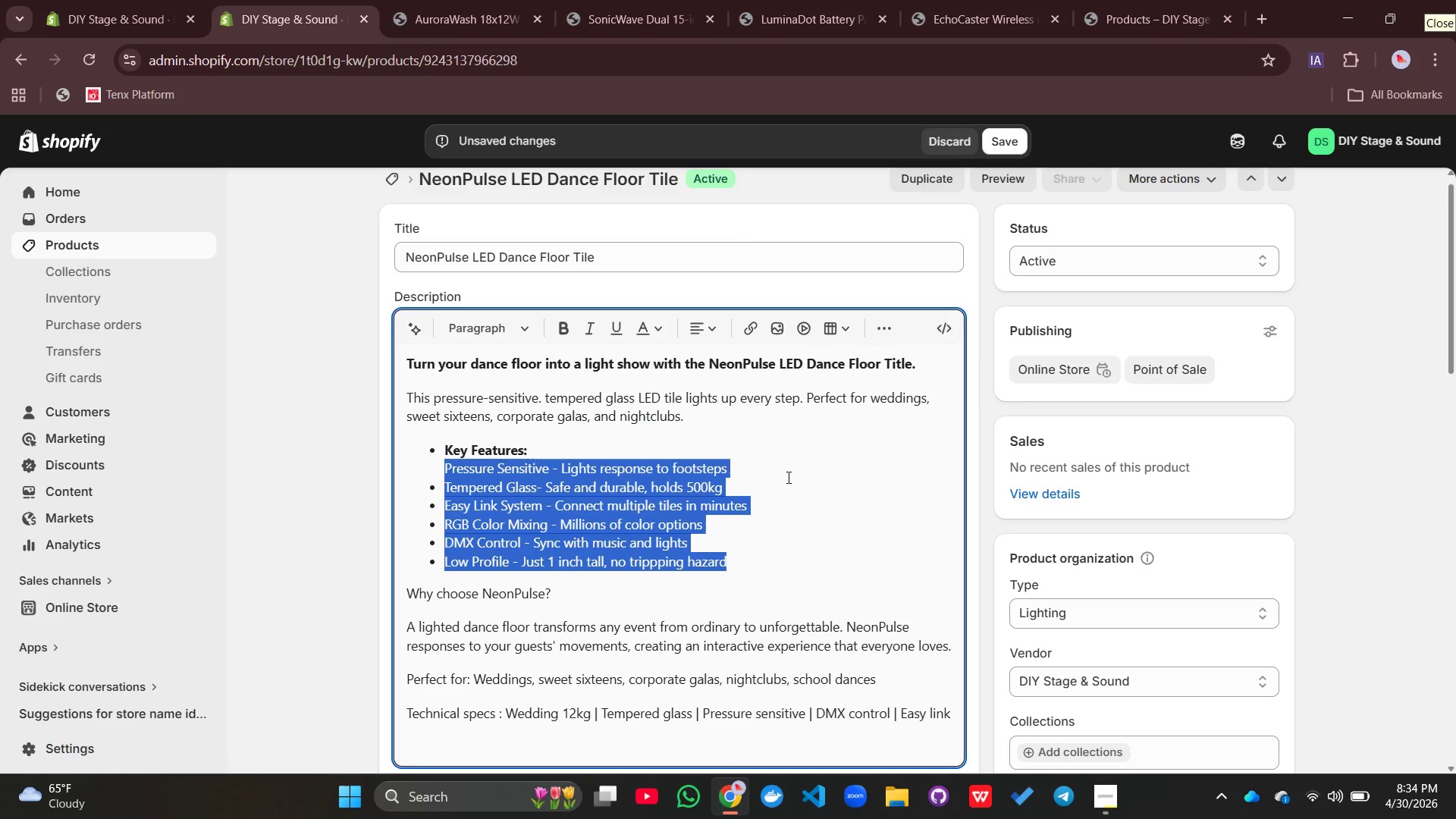 
left_click([787, 477])
 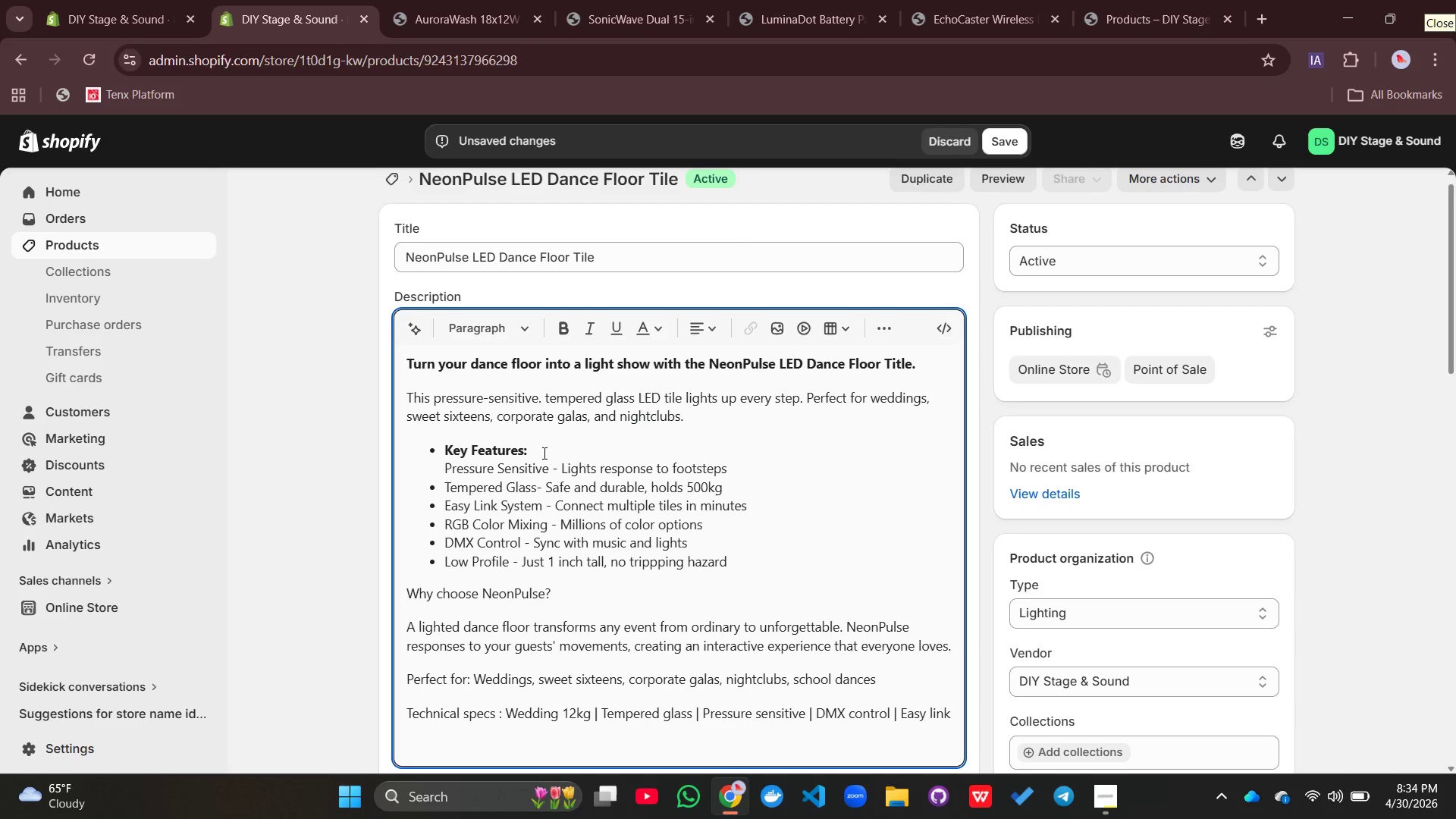 
left_click_drag(start_coordinate=[542, 453], to_coordinate=[418, 455])
 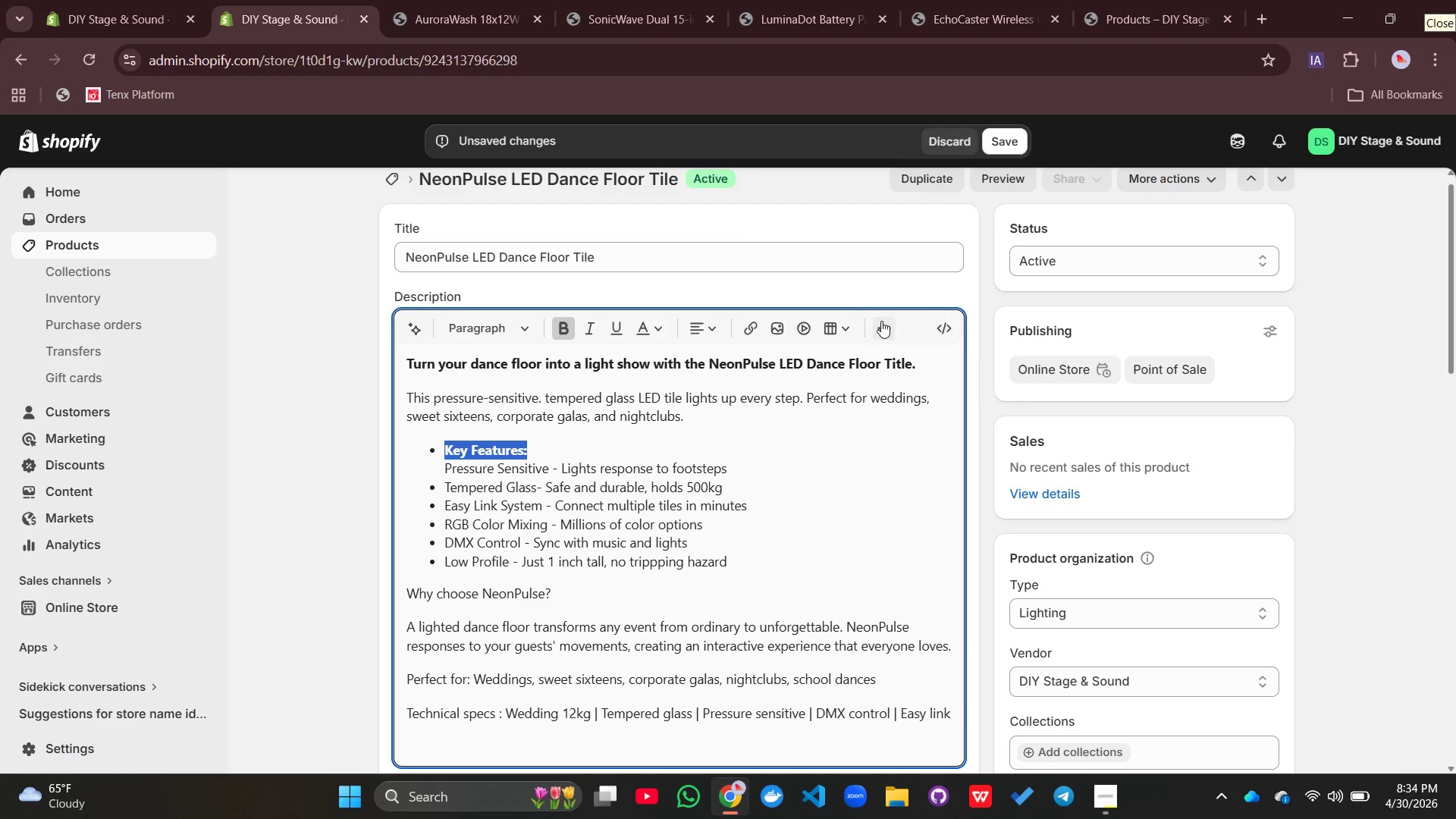 
left_click([881, 321])
 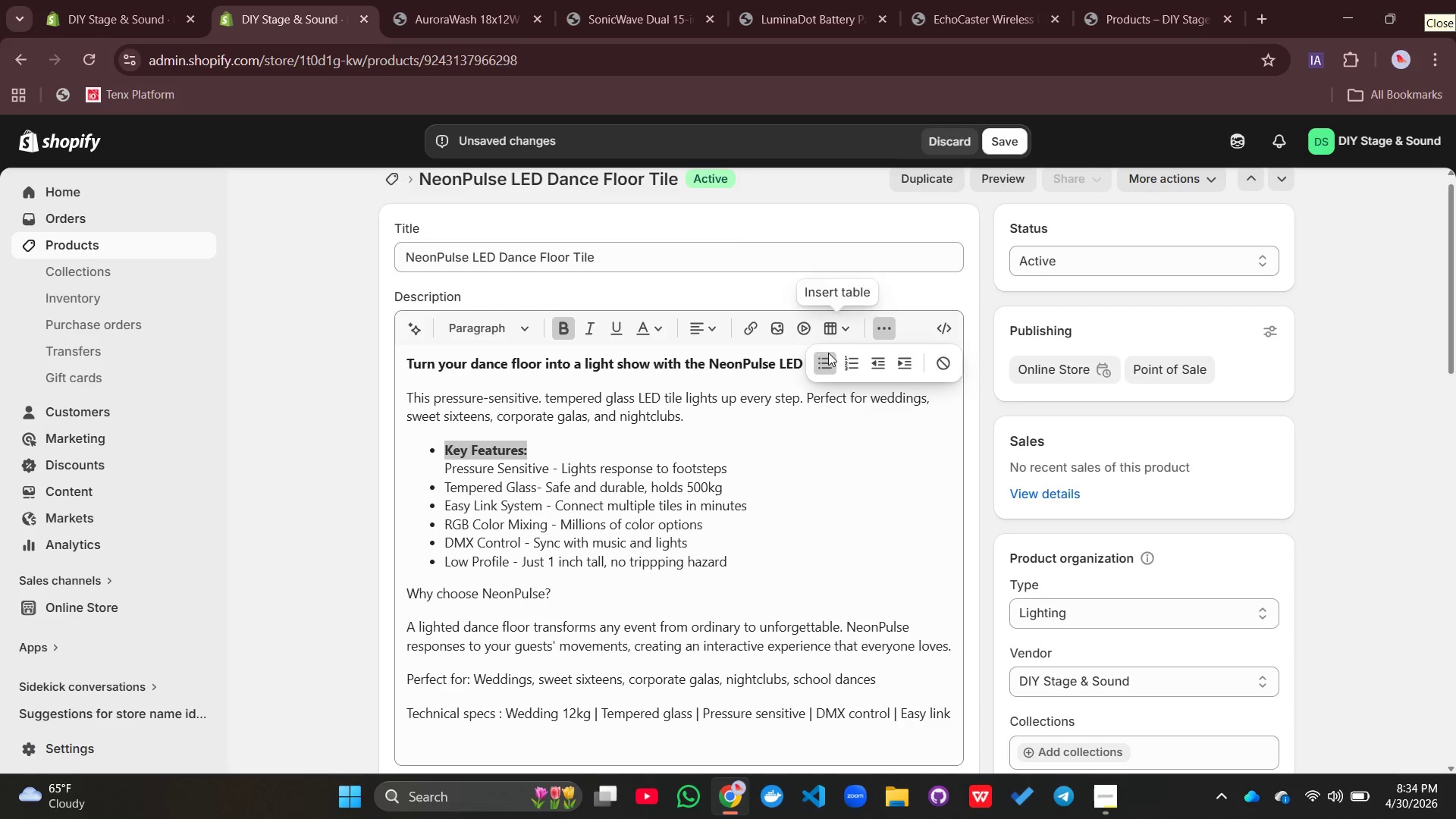 
left_click([826, 355])
 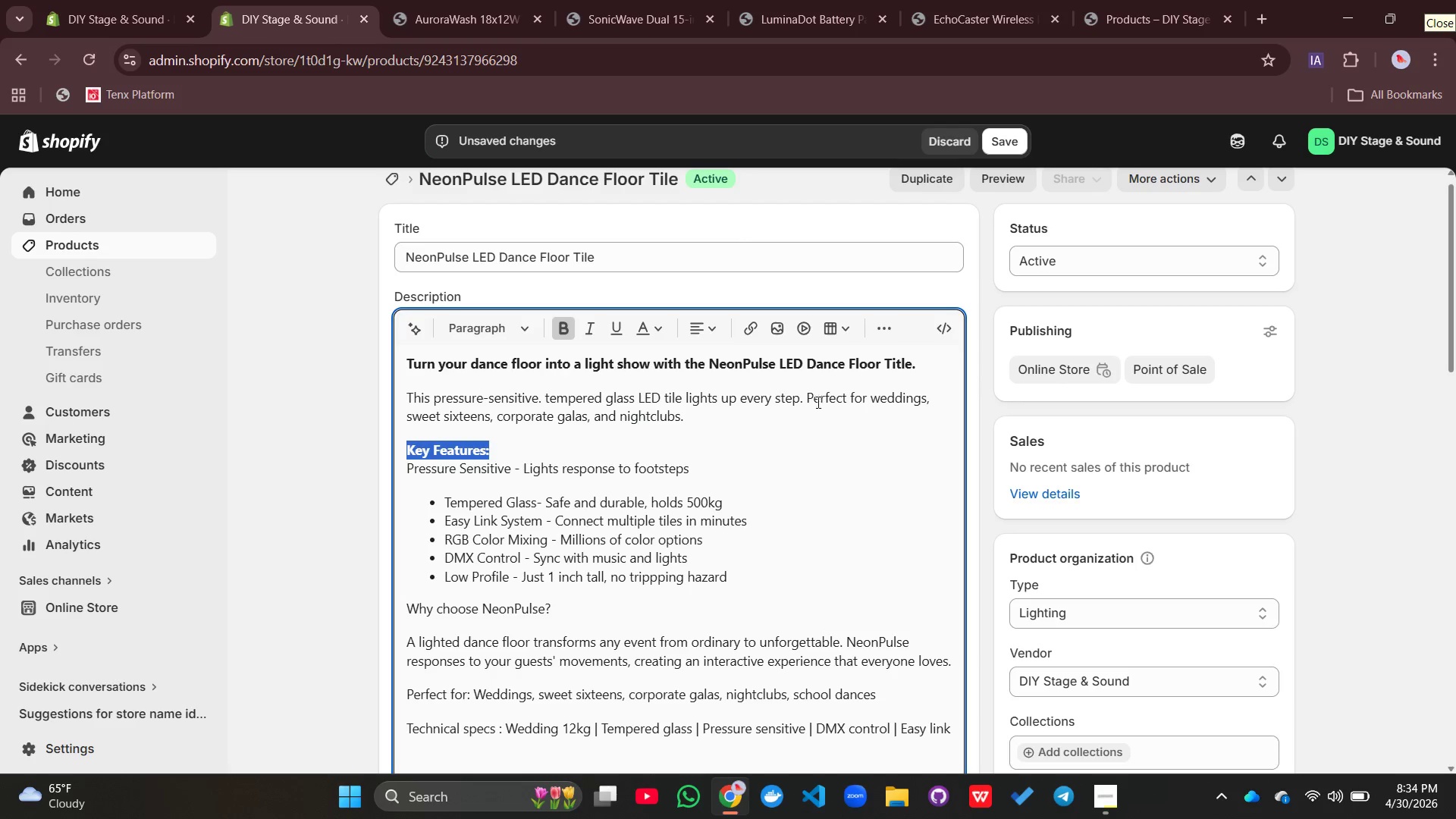 
left_click([807, 462])
 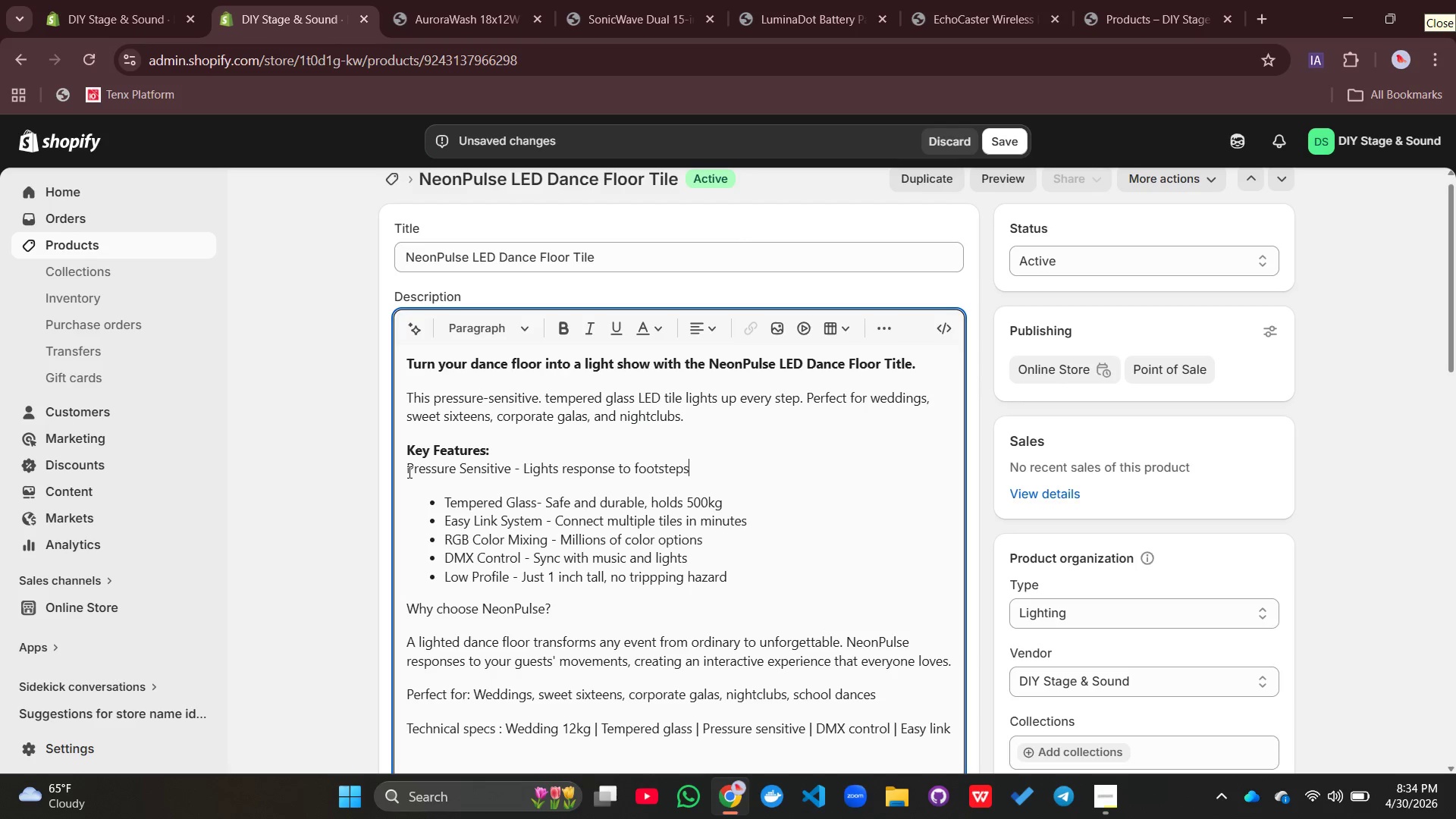 
left_click([408, 472])
 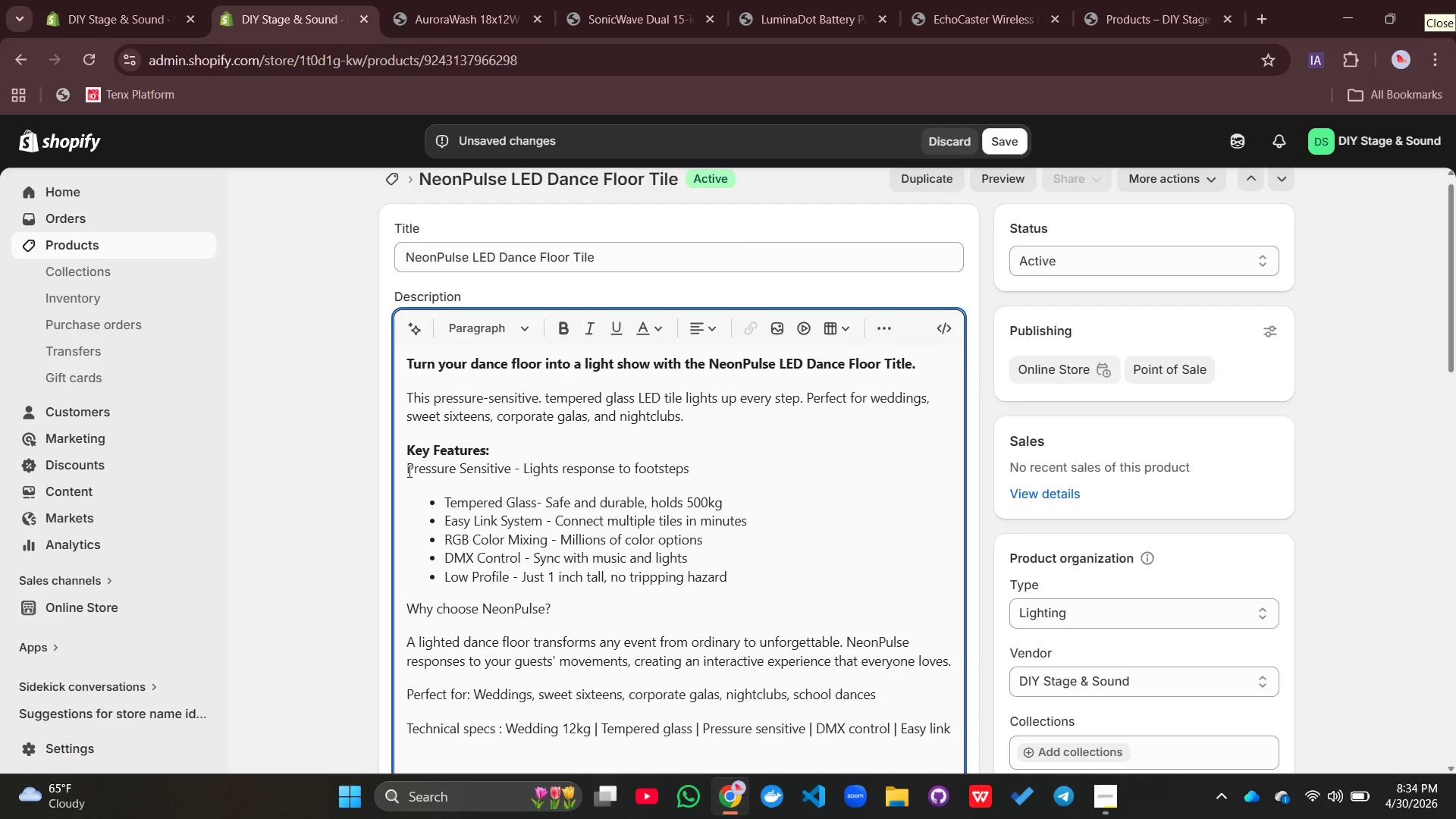 
key(Enter)
 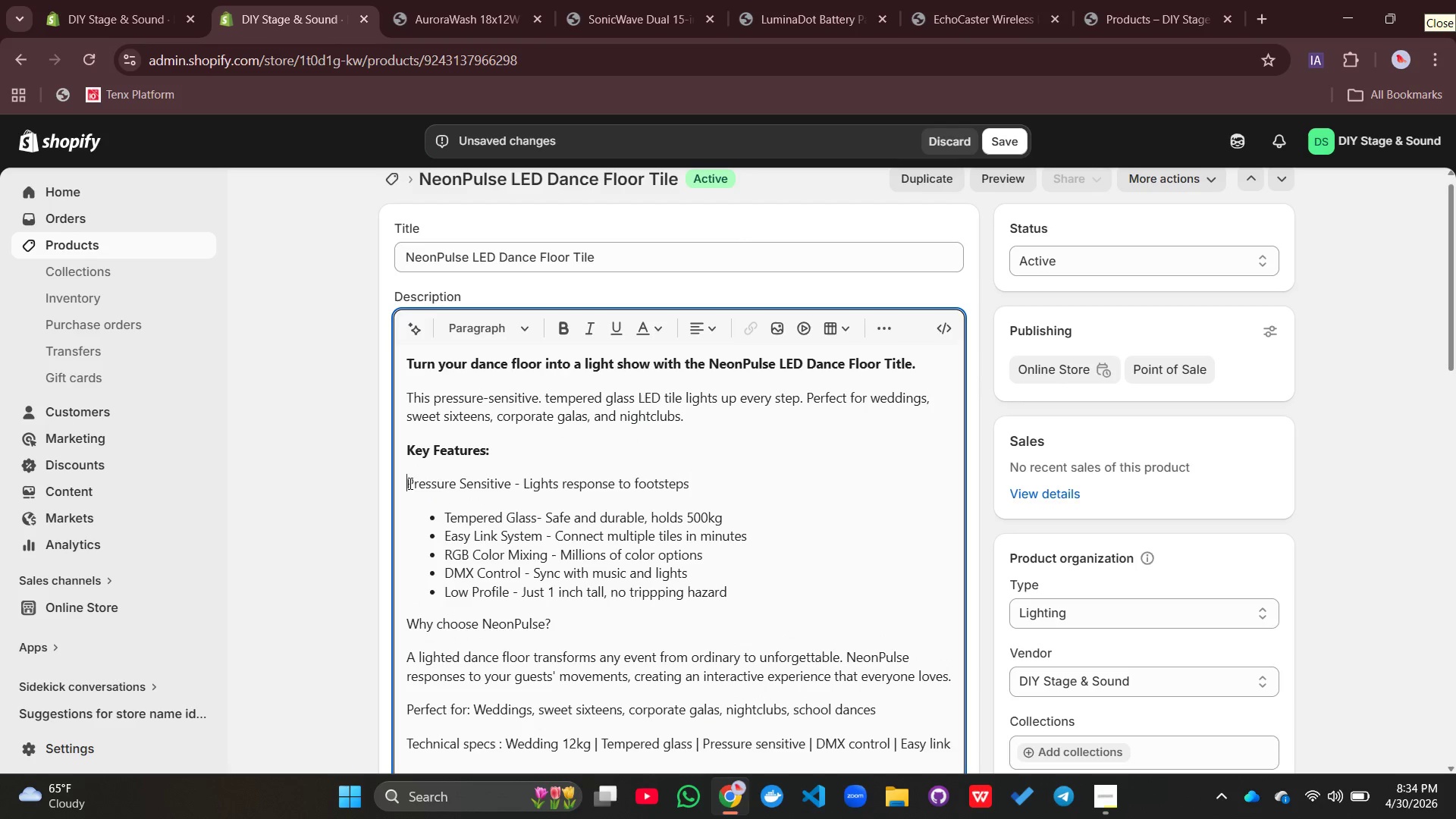 
left_click_drag(start_coordinate=[409, 483], to_coordinate=[720, 475])
 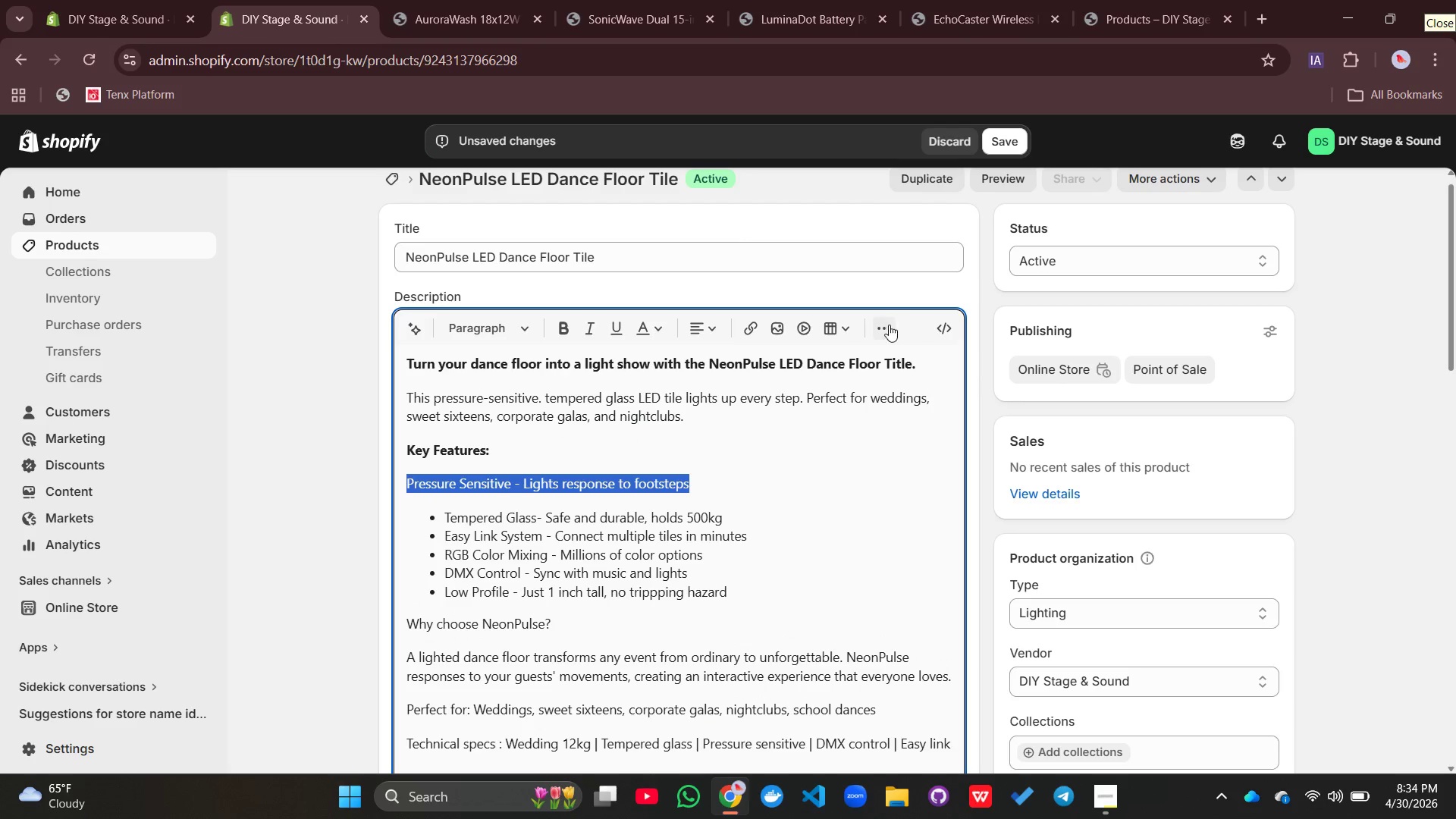 
left_click([888, 325])
 